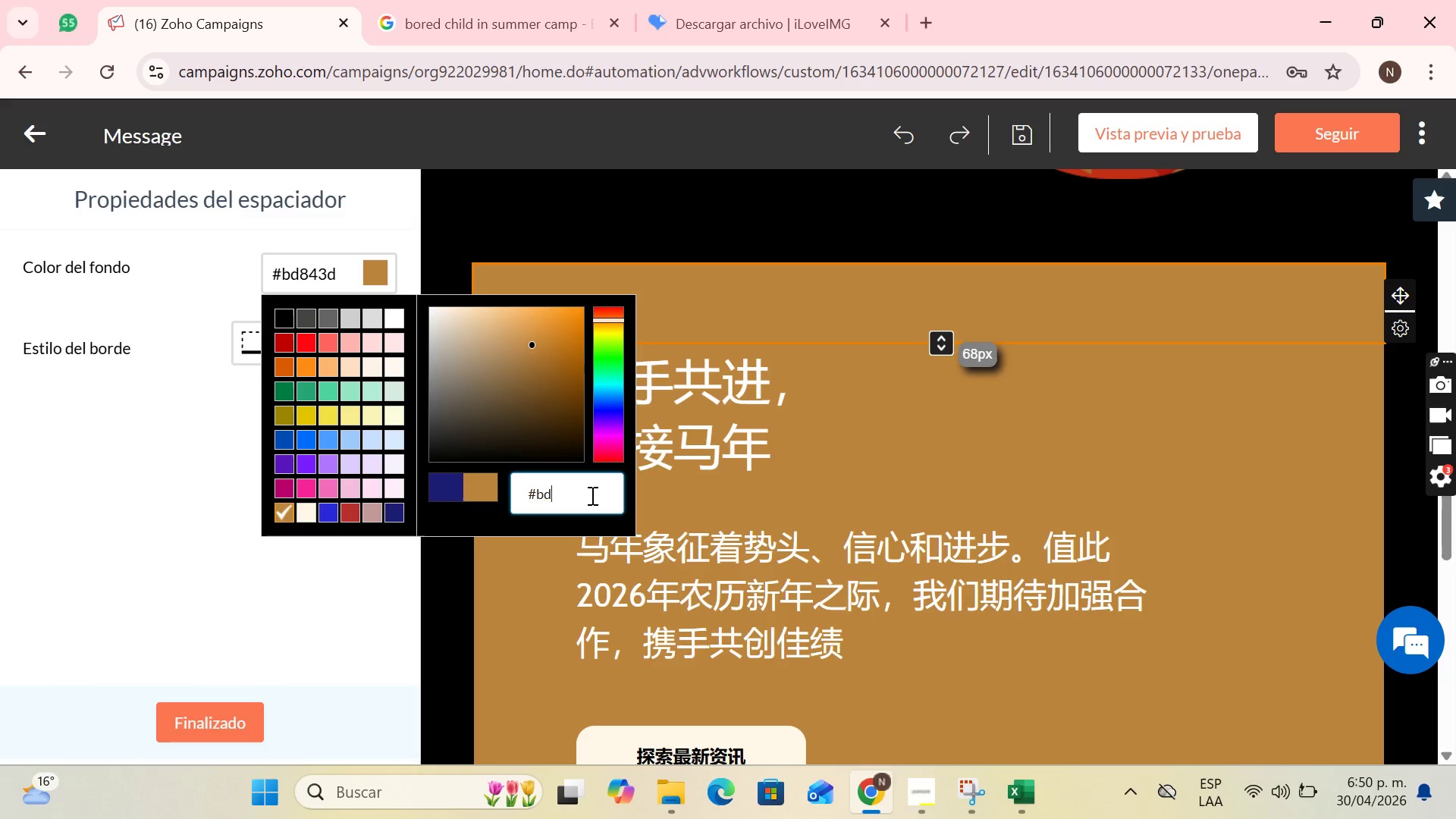 
key(Backspace)
 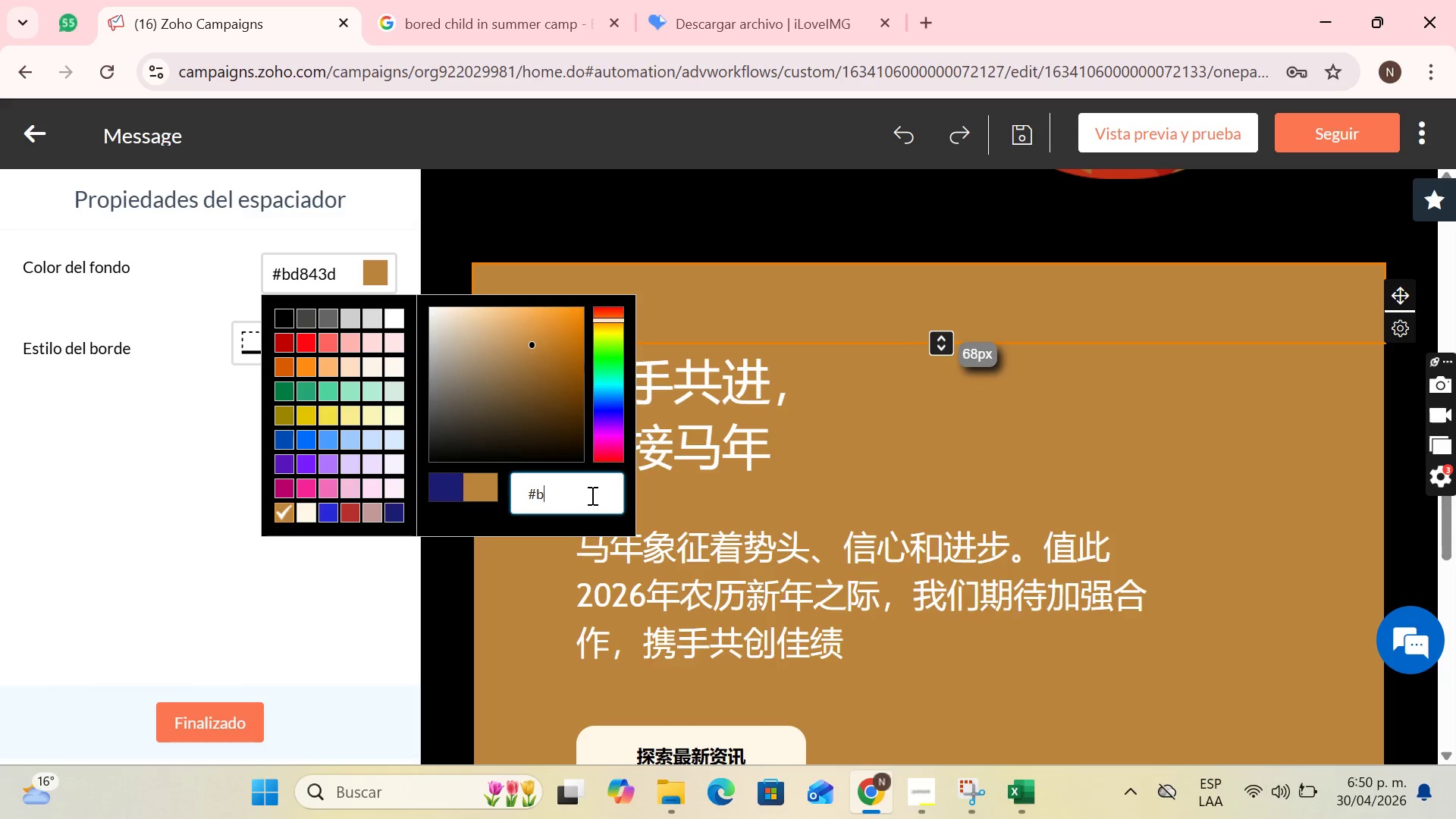 
key(Backspace)
 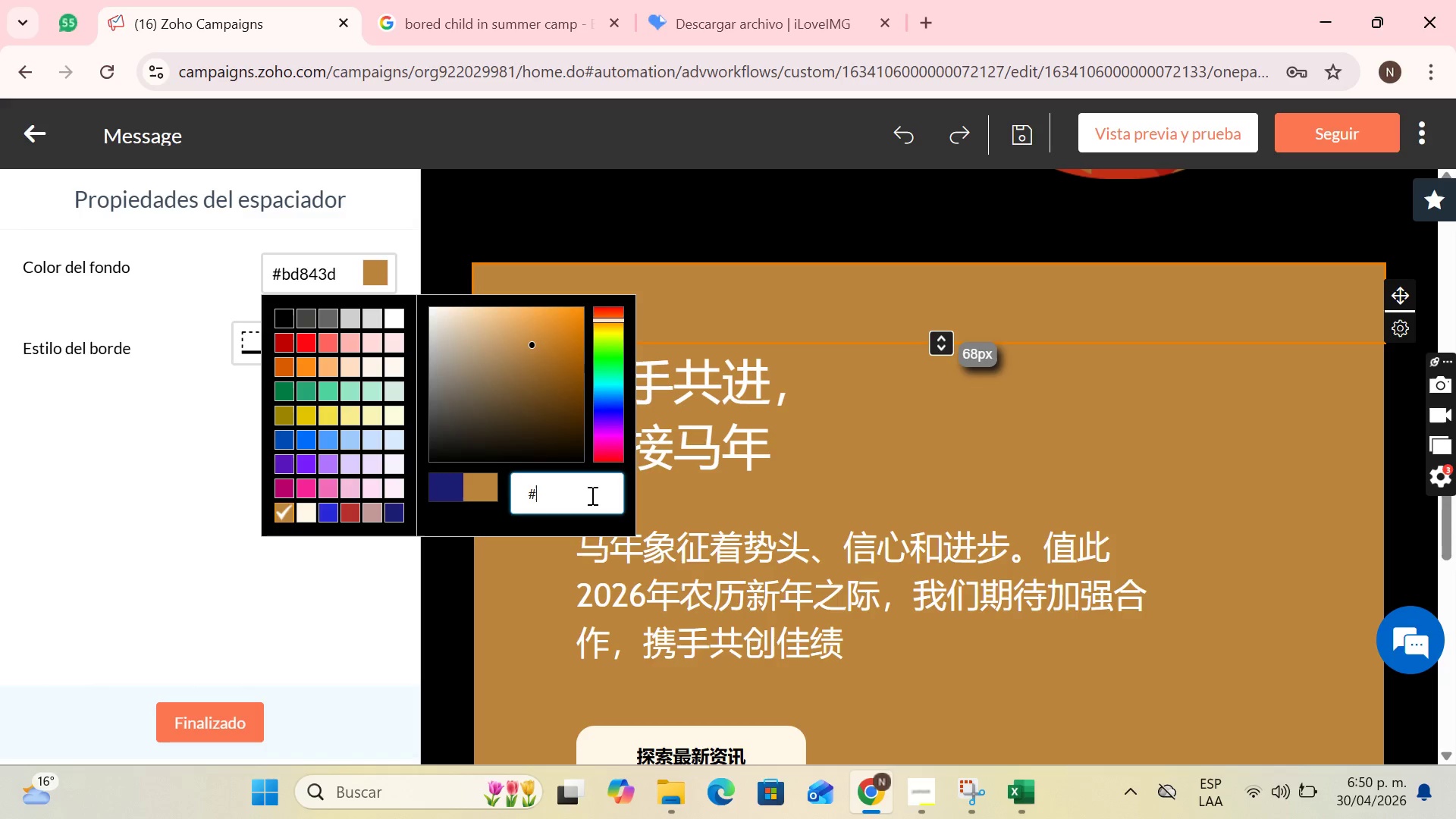 
type(ffd700)
 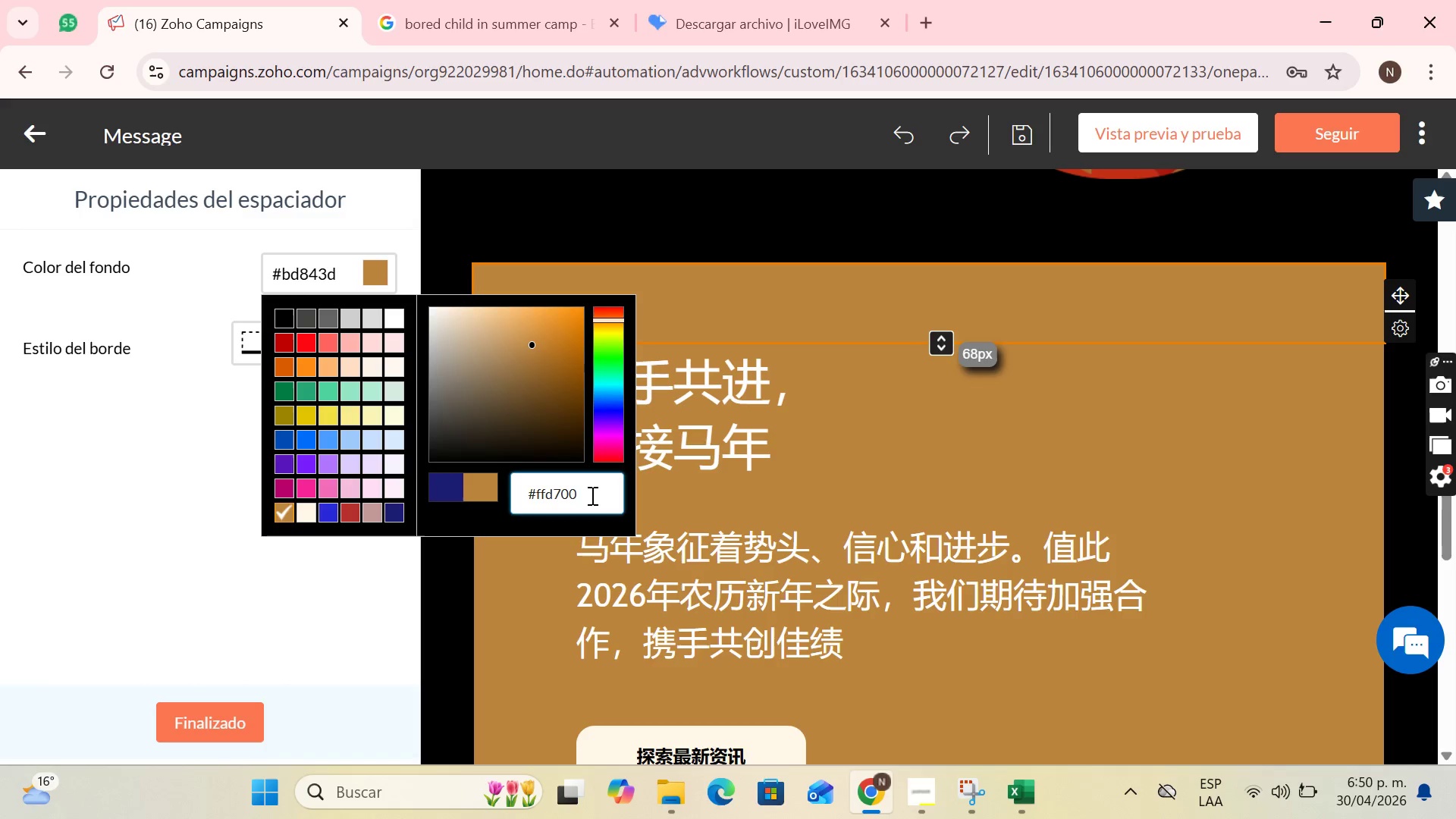 
key(Enter)
 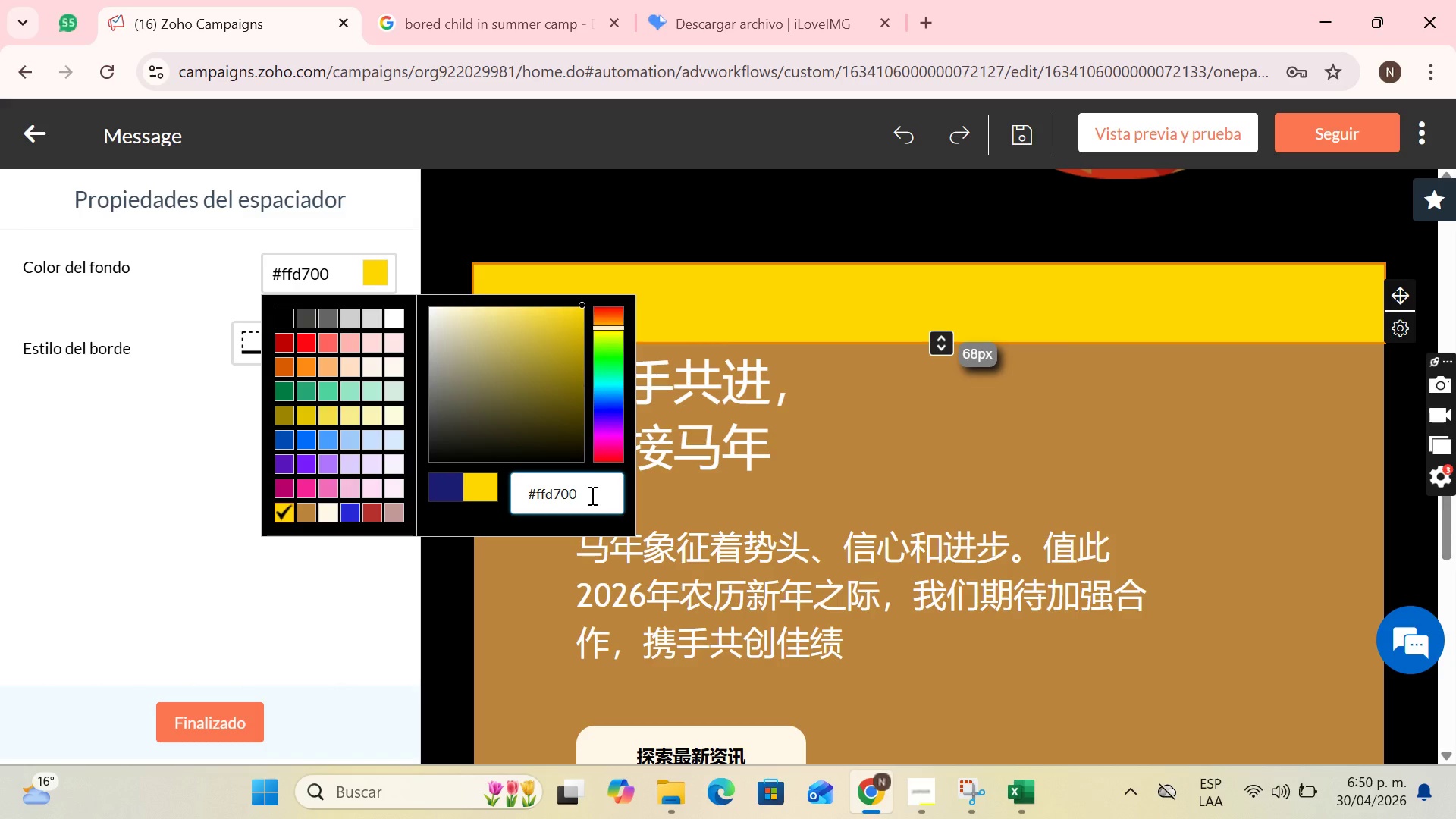 
wait(5.33)
 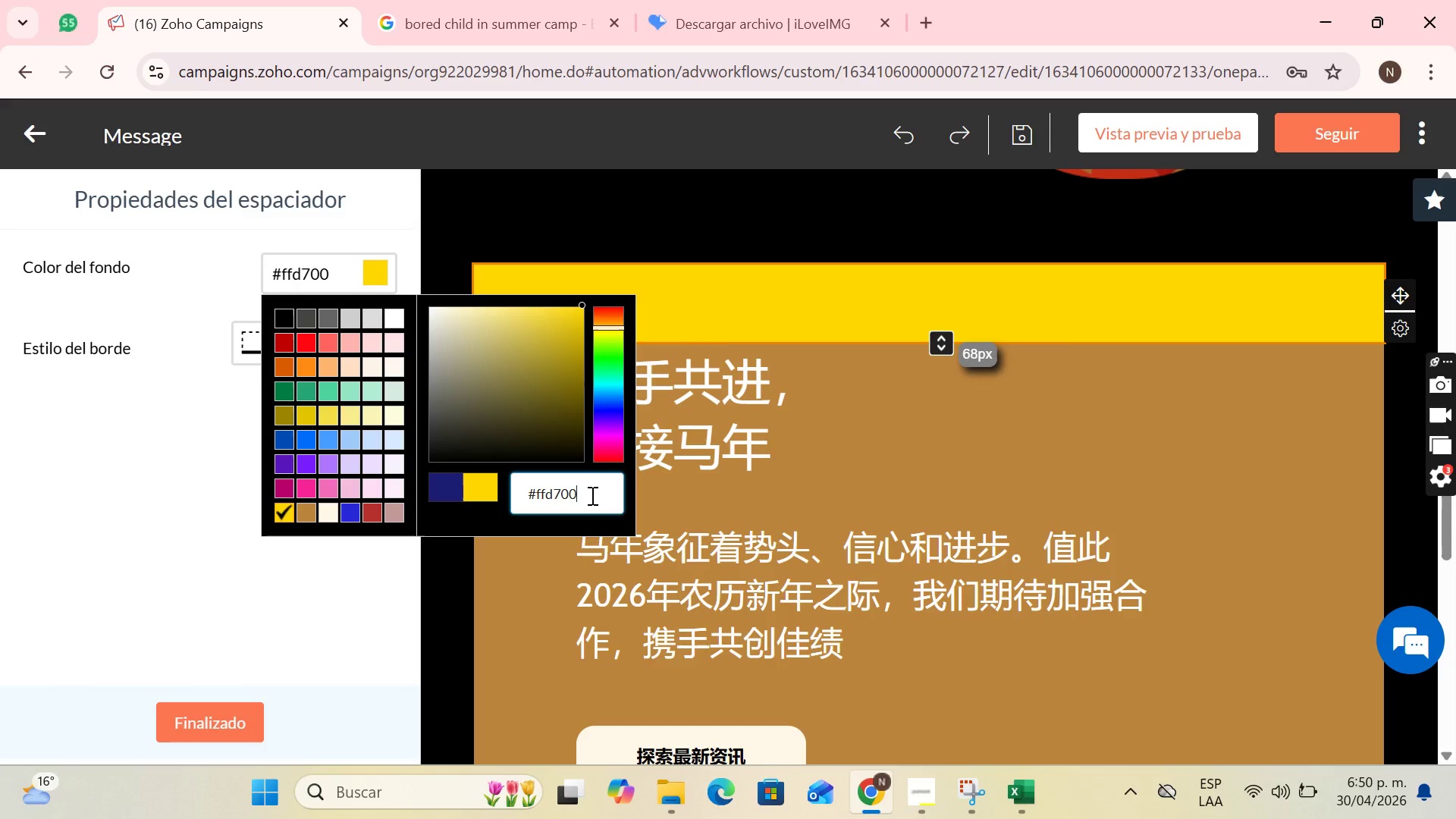 
key(Backspace)
key(Backspace)
key(Backspace)
key(Backspace)
key(Backspace)
key(Backspace)
type(d4af37)
 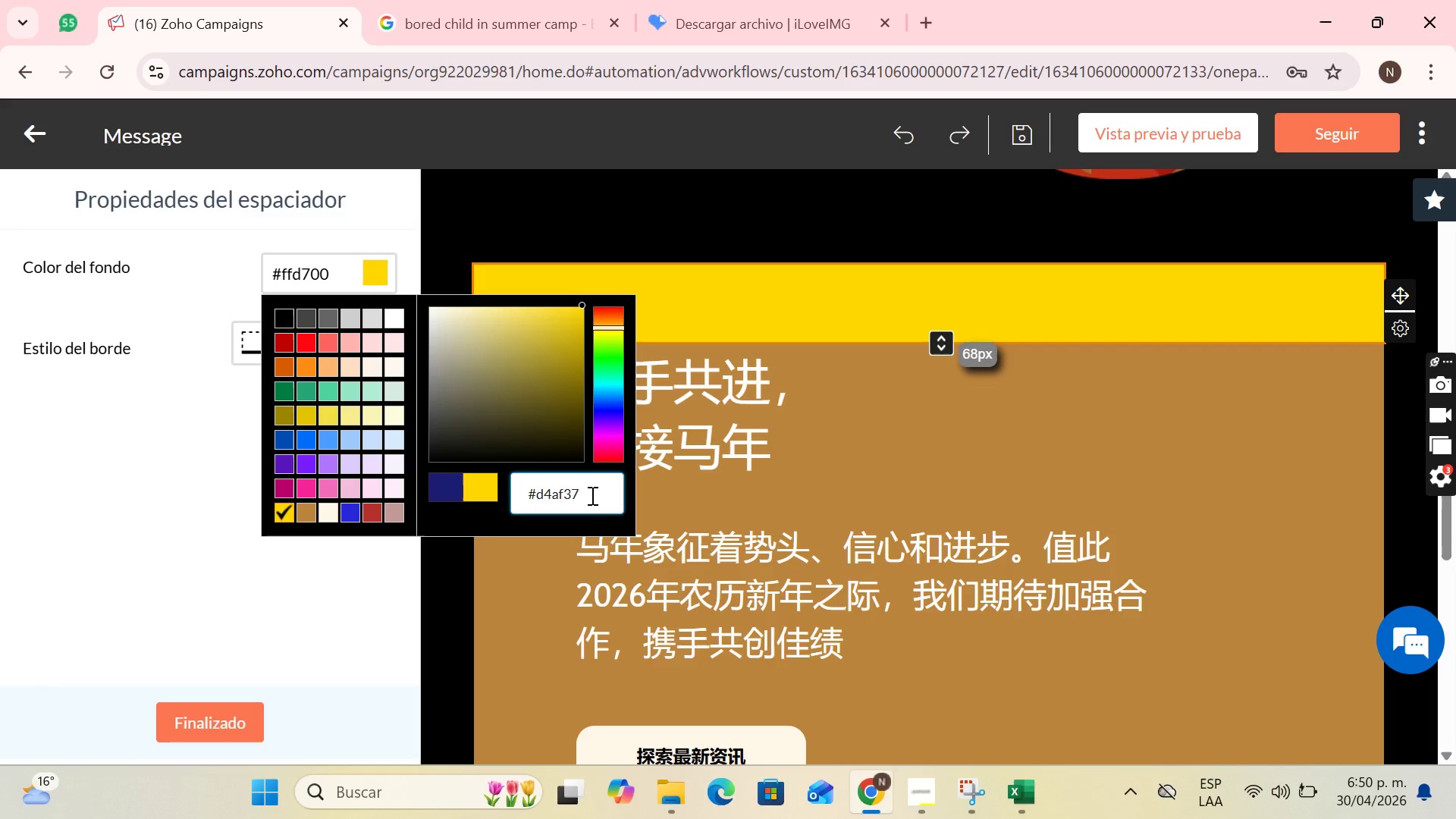 
key(Enter)
 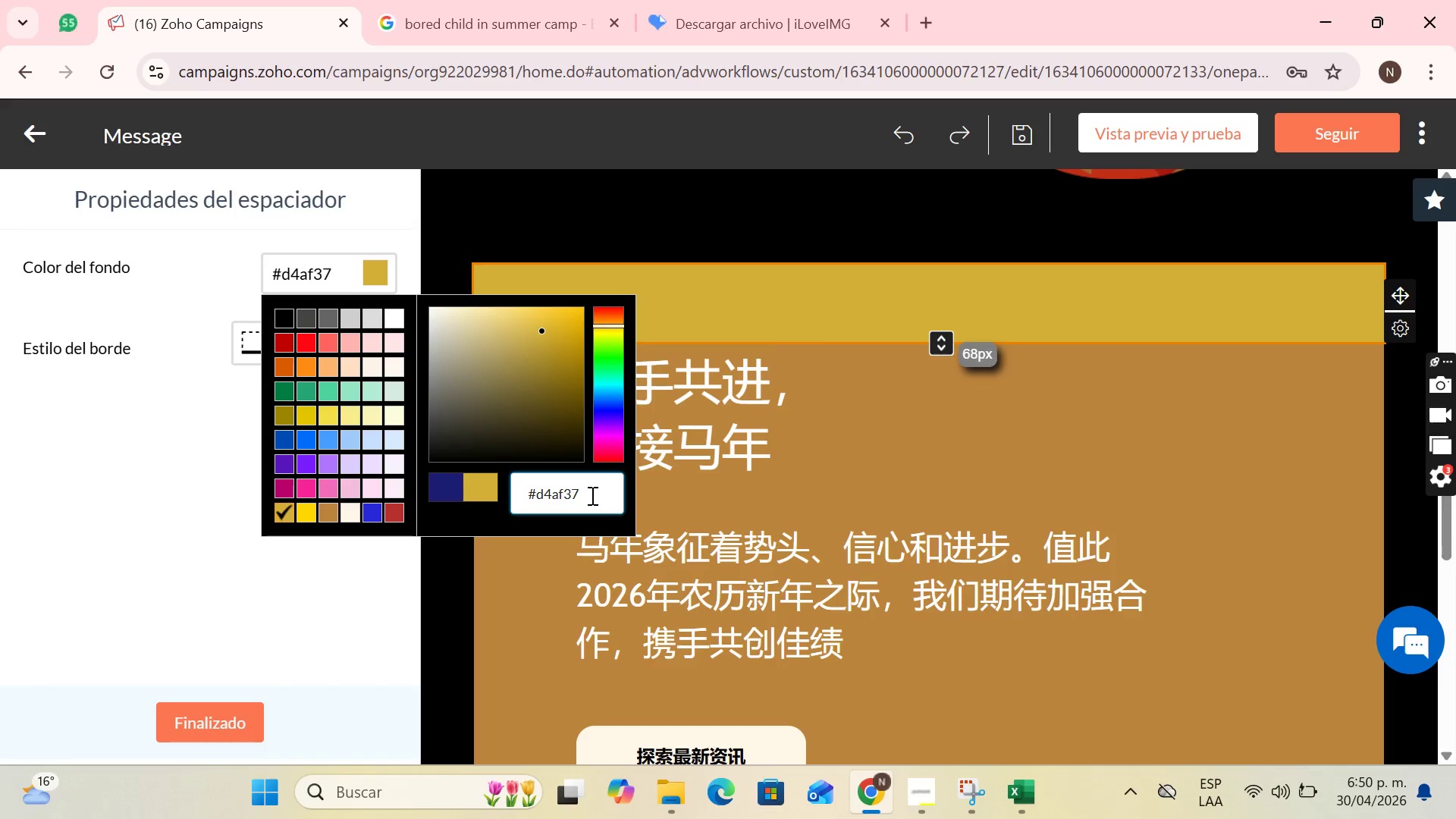 
wait(9.47)
 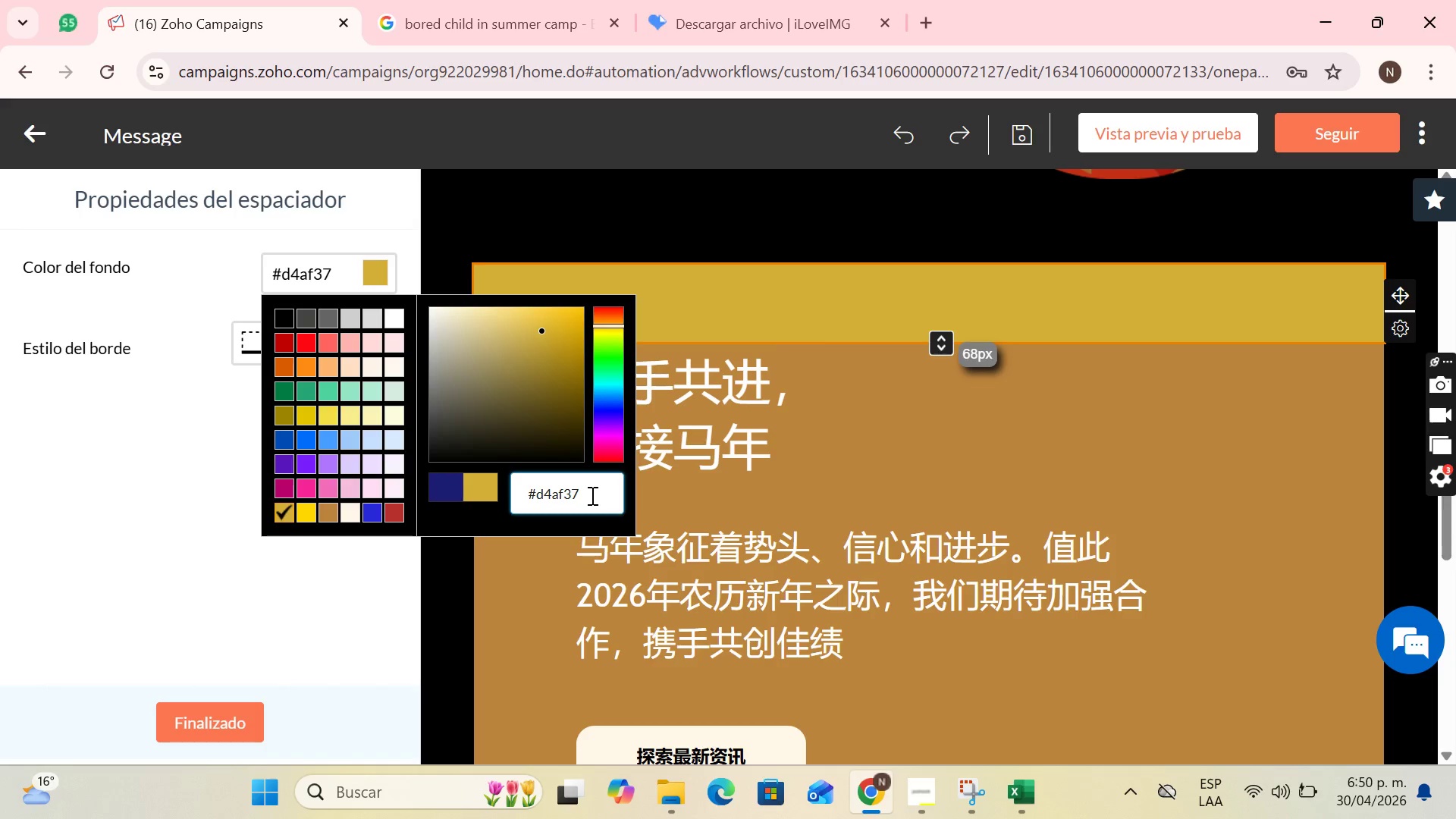 
left_click([927, 397])
 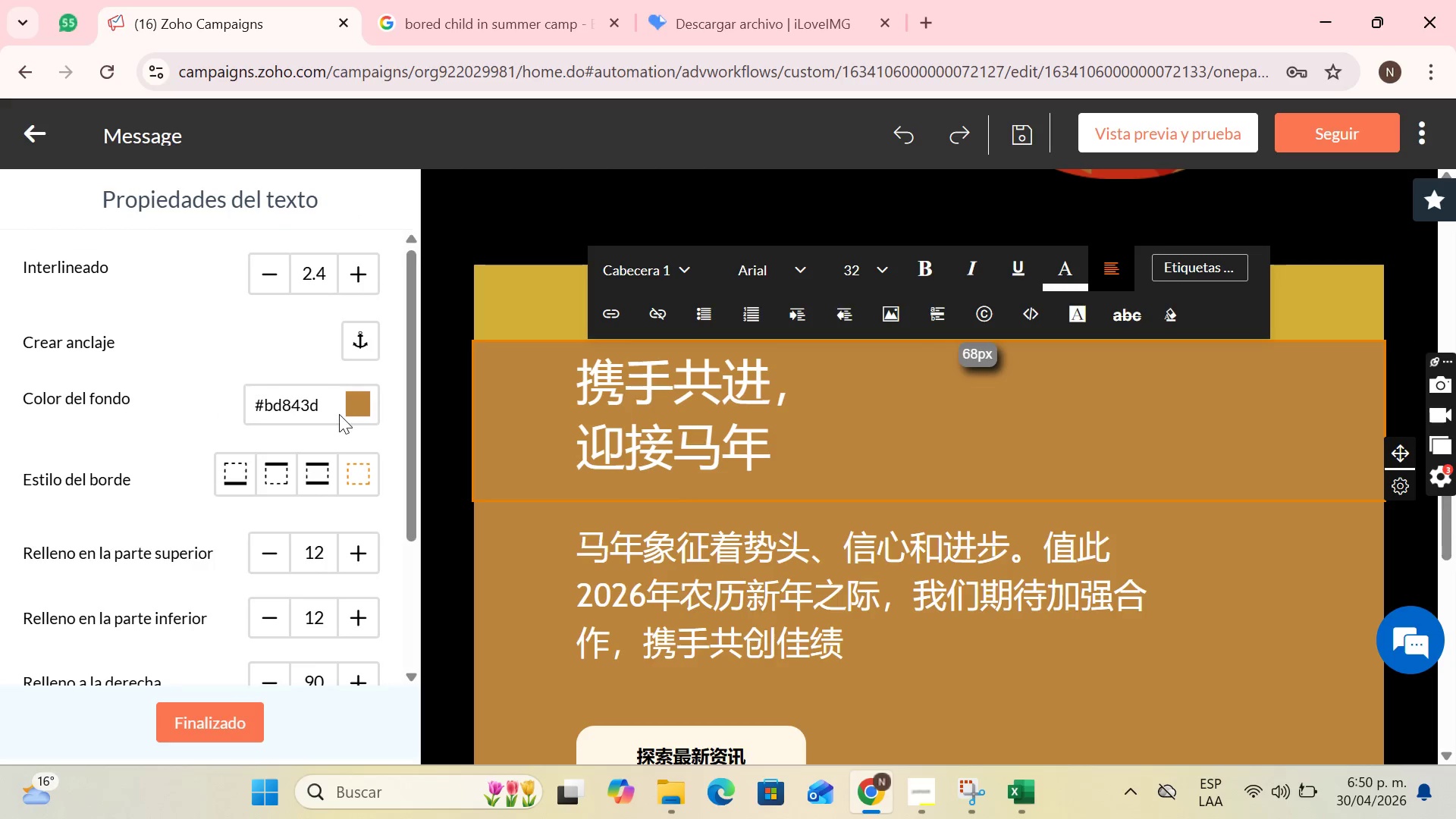 
left_click([349, 403])
 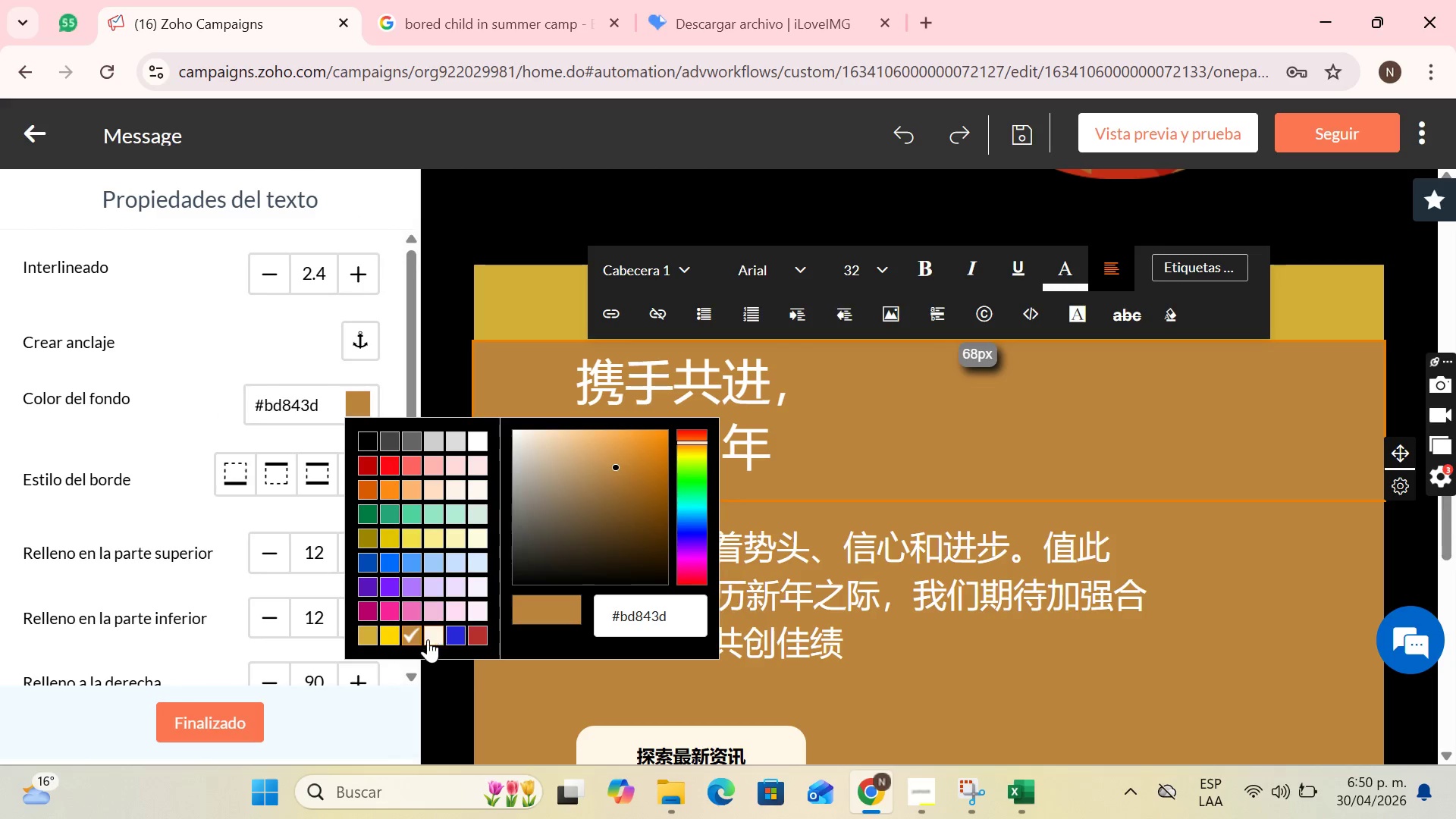 
left_click([391, 630])
 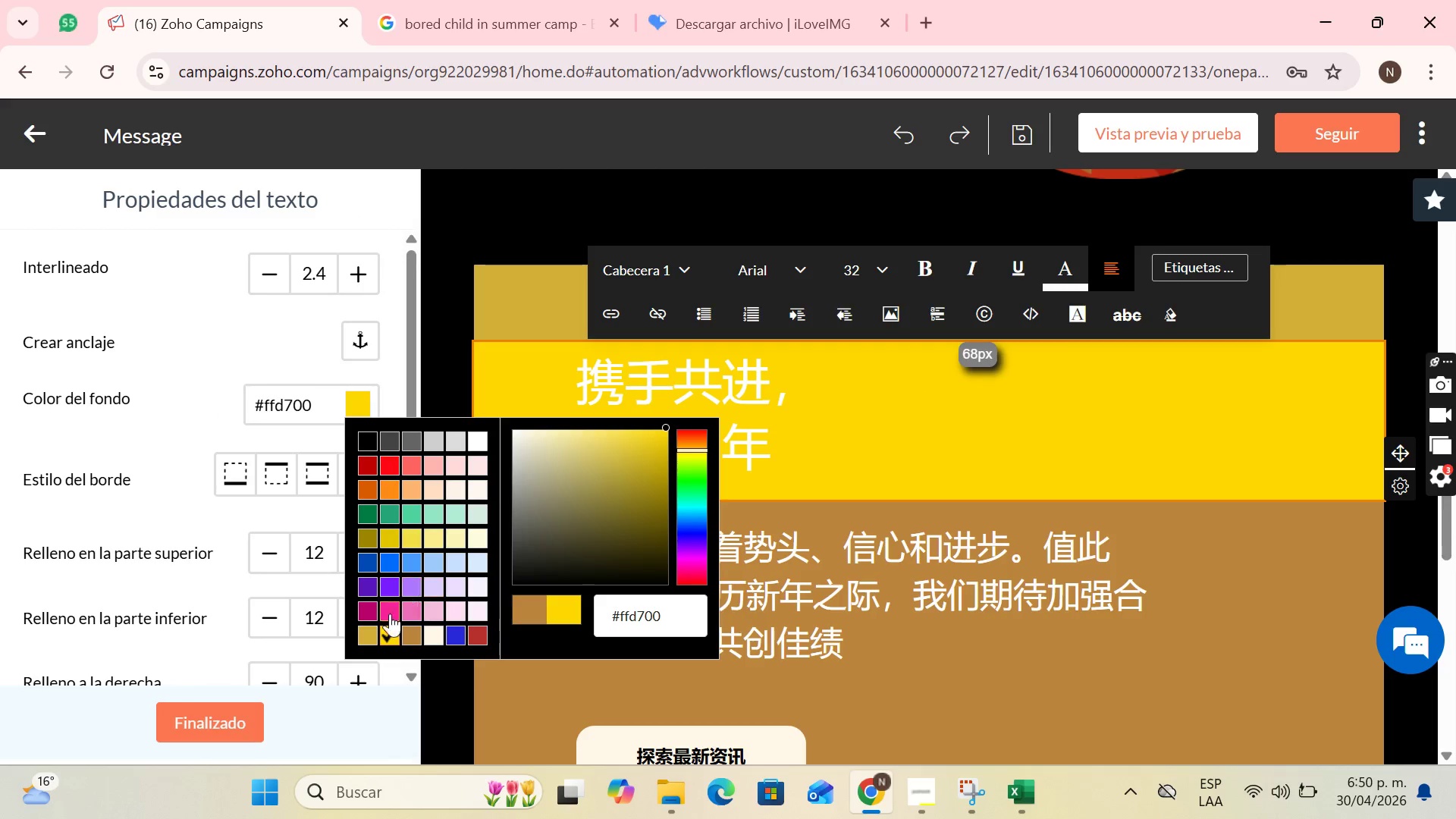 
left_click([373, 637])
 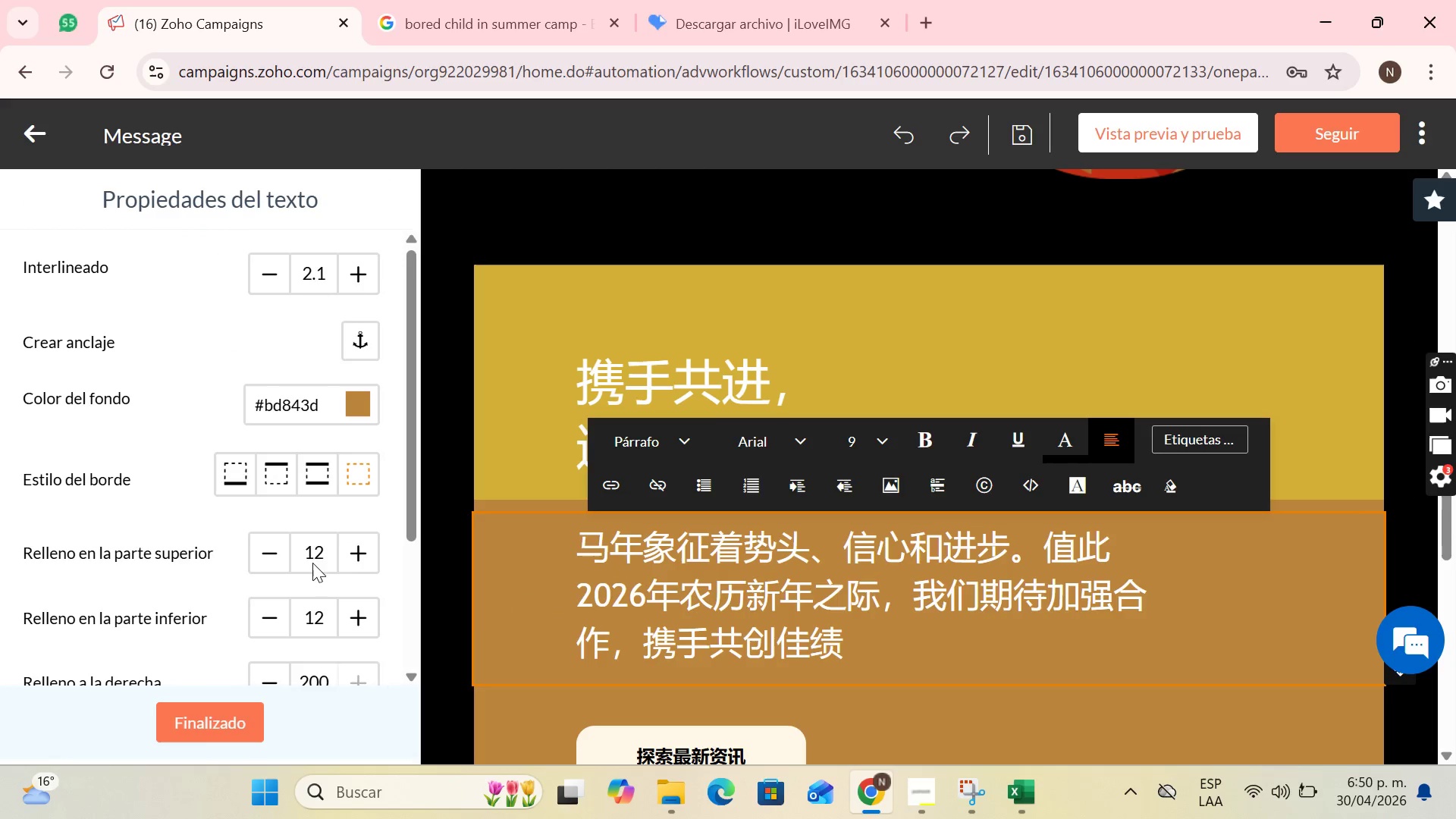 
left_click([360, 397])
 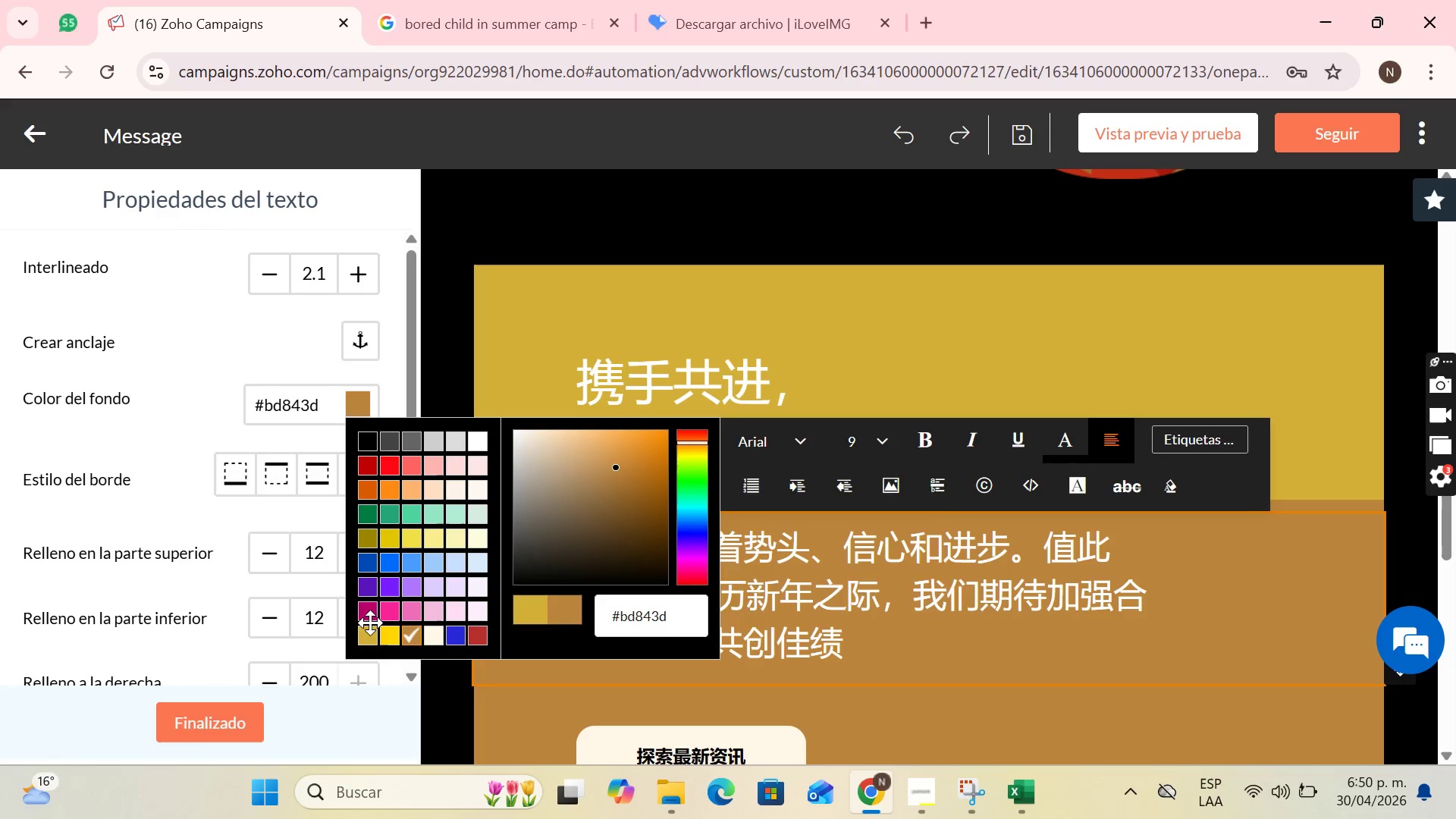 
left_click([369, 628])
 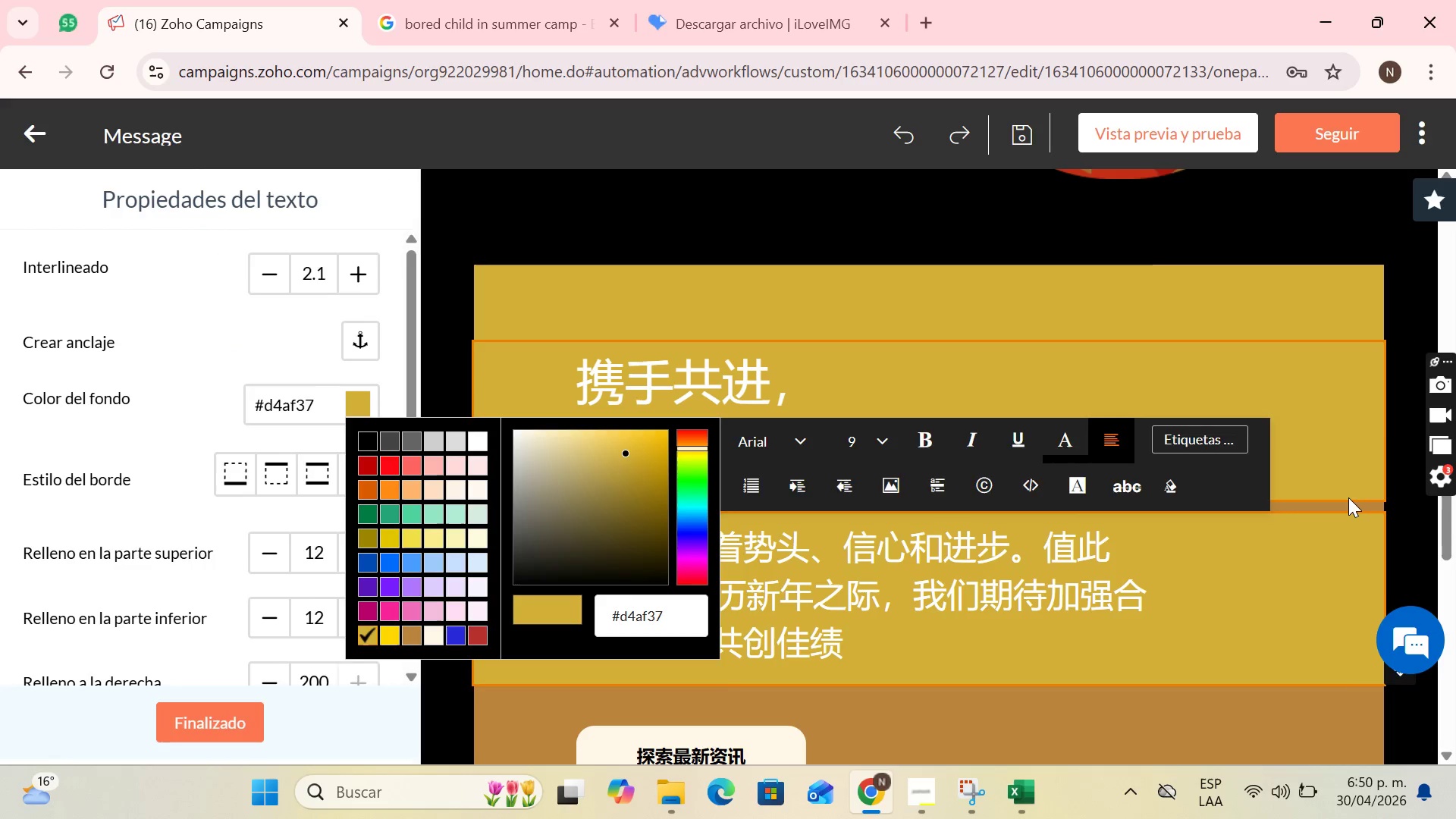 
left_click([1348, 497])
 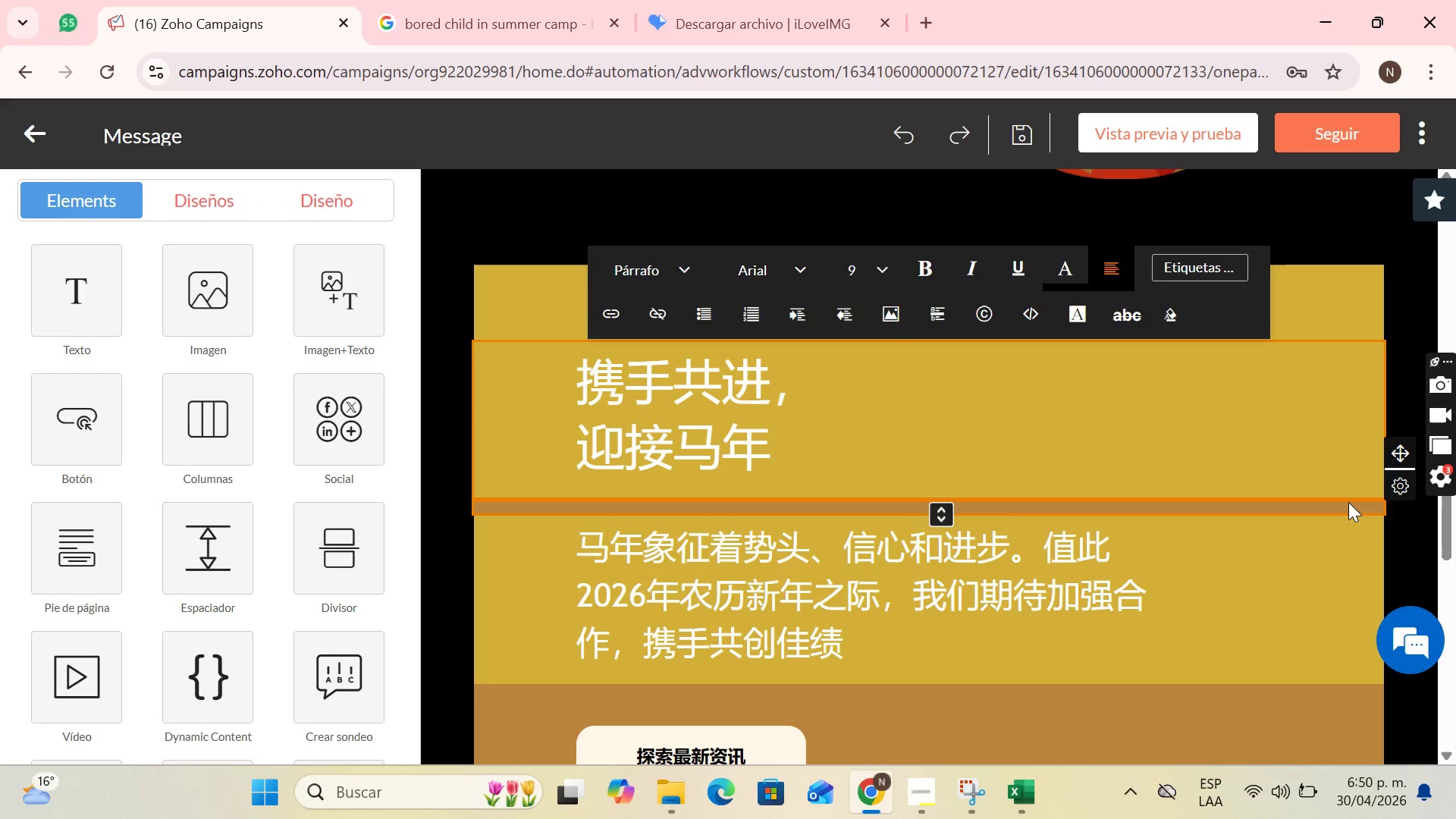 
left_click([1348, 502])
 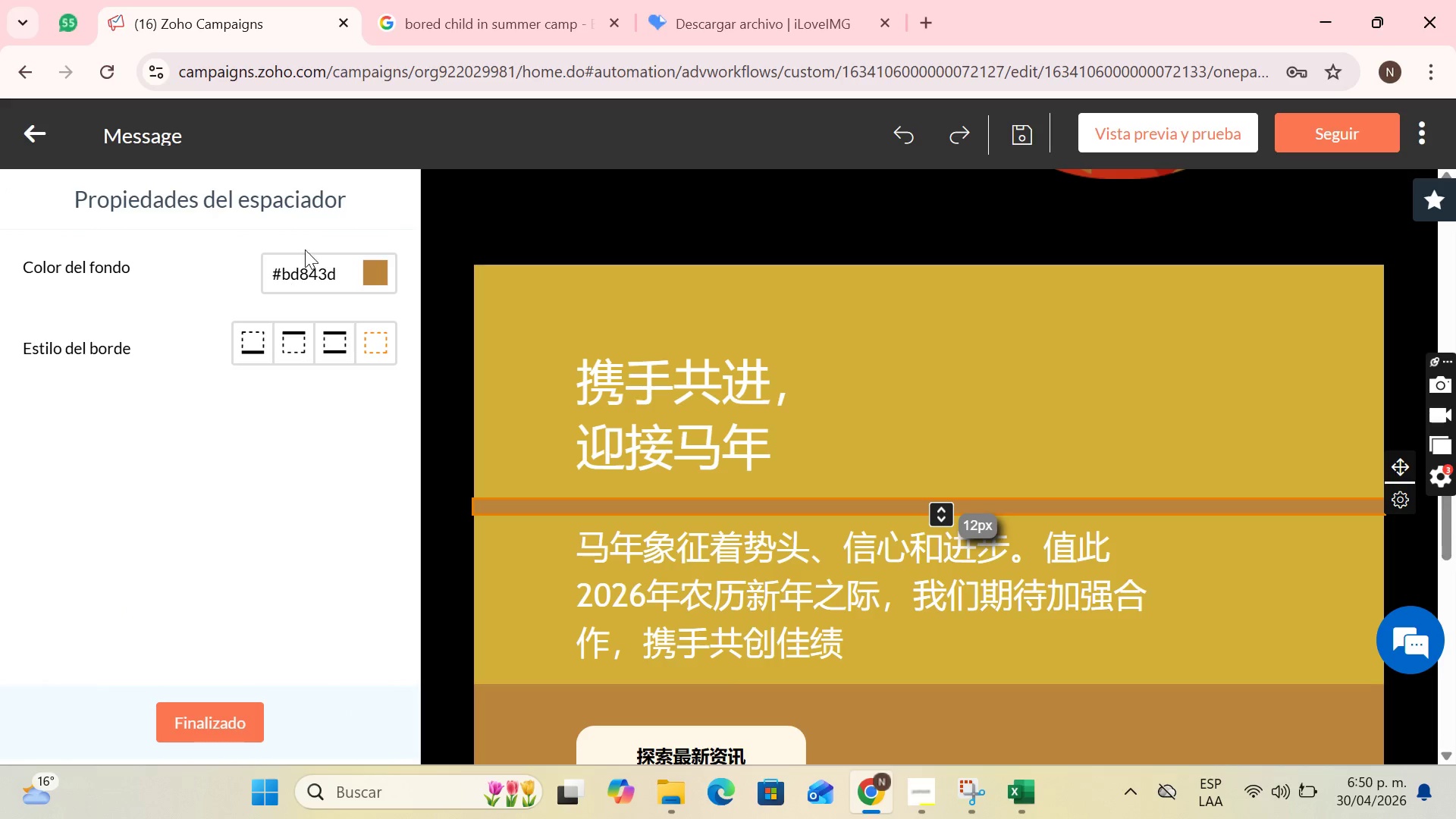 
left_click([378, 276])
 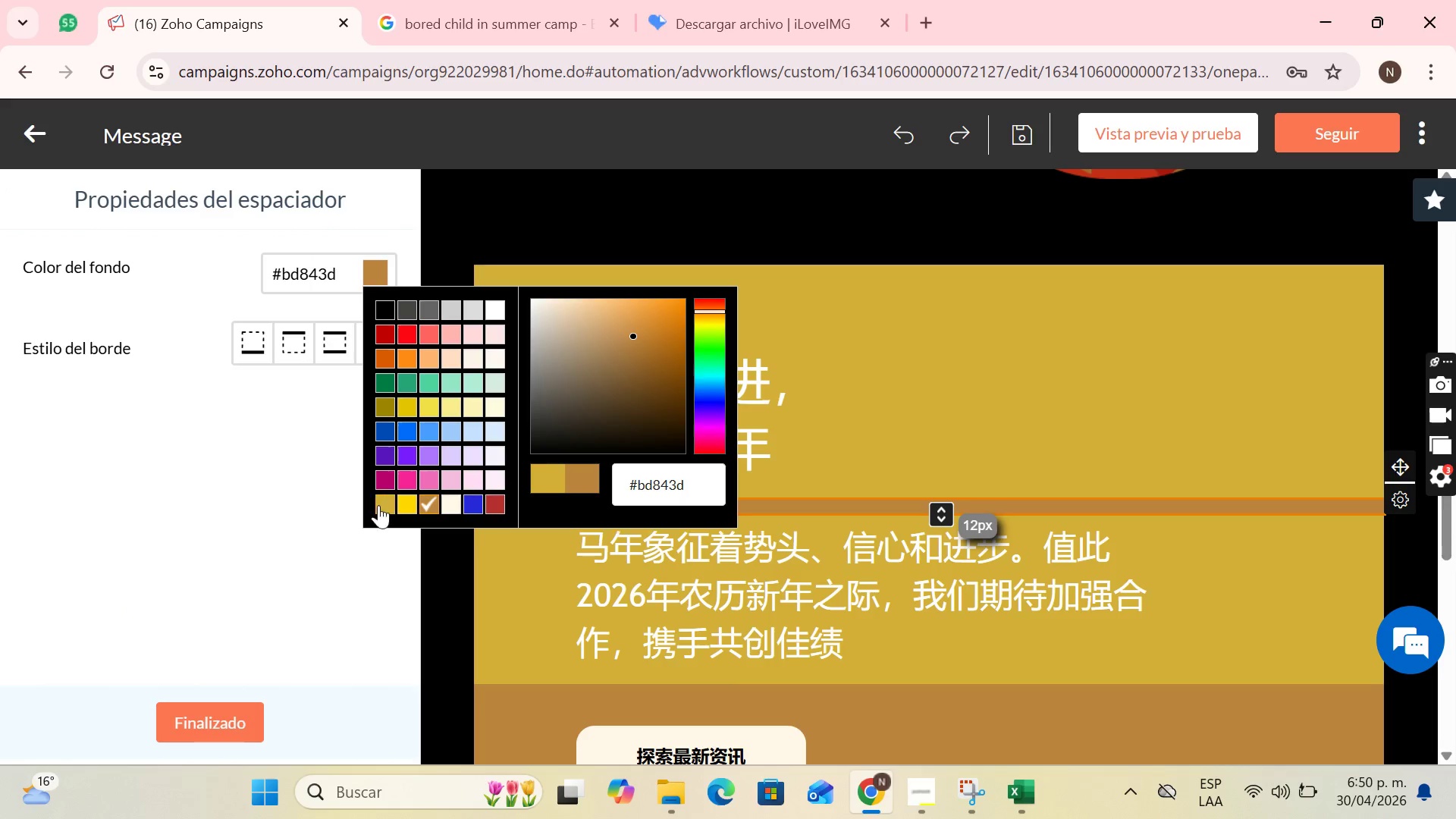 
left_click([381, 510])
 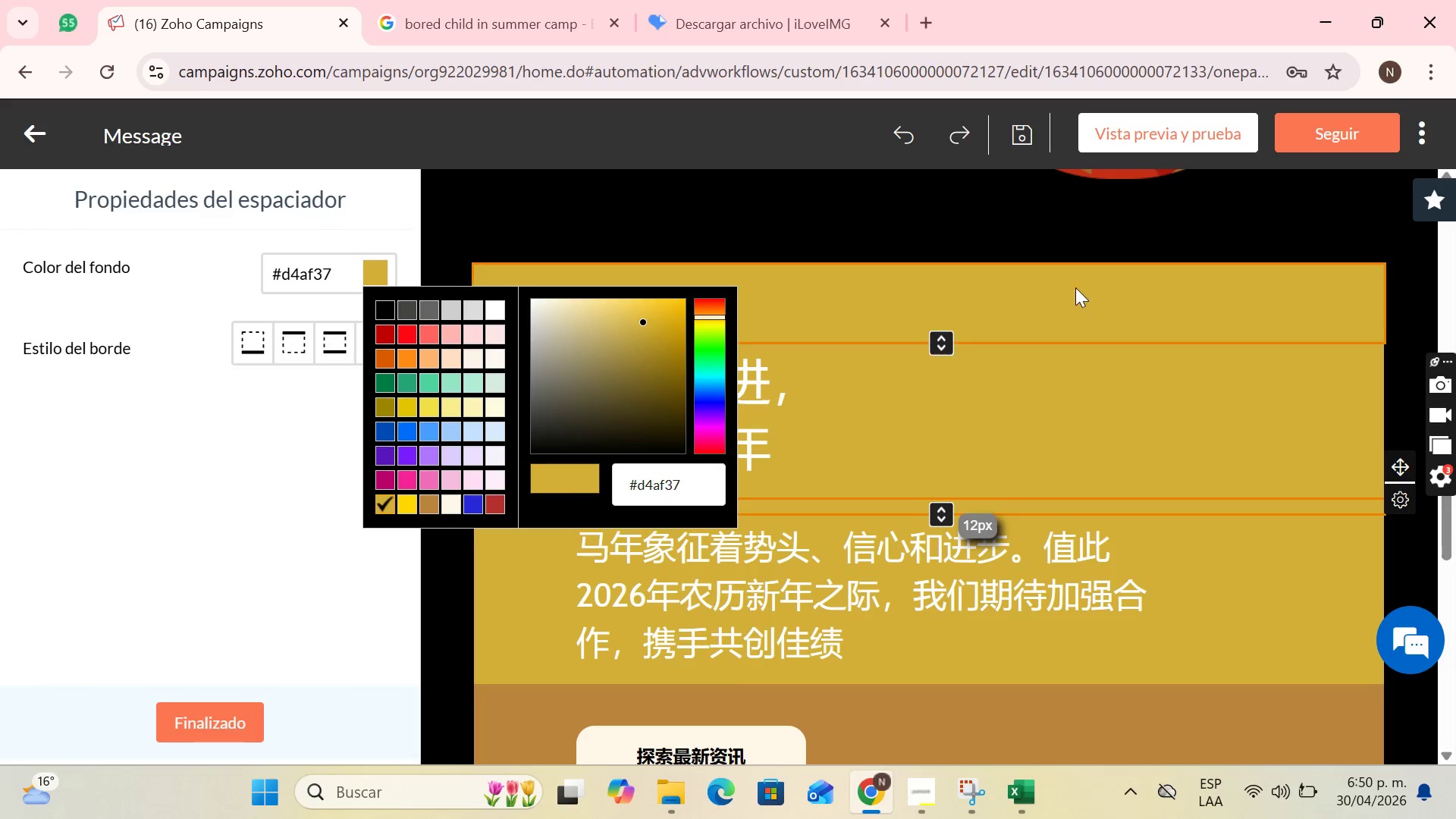 
left_click([1150, 287])
 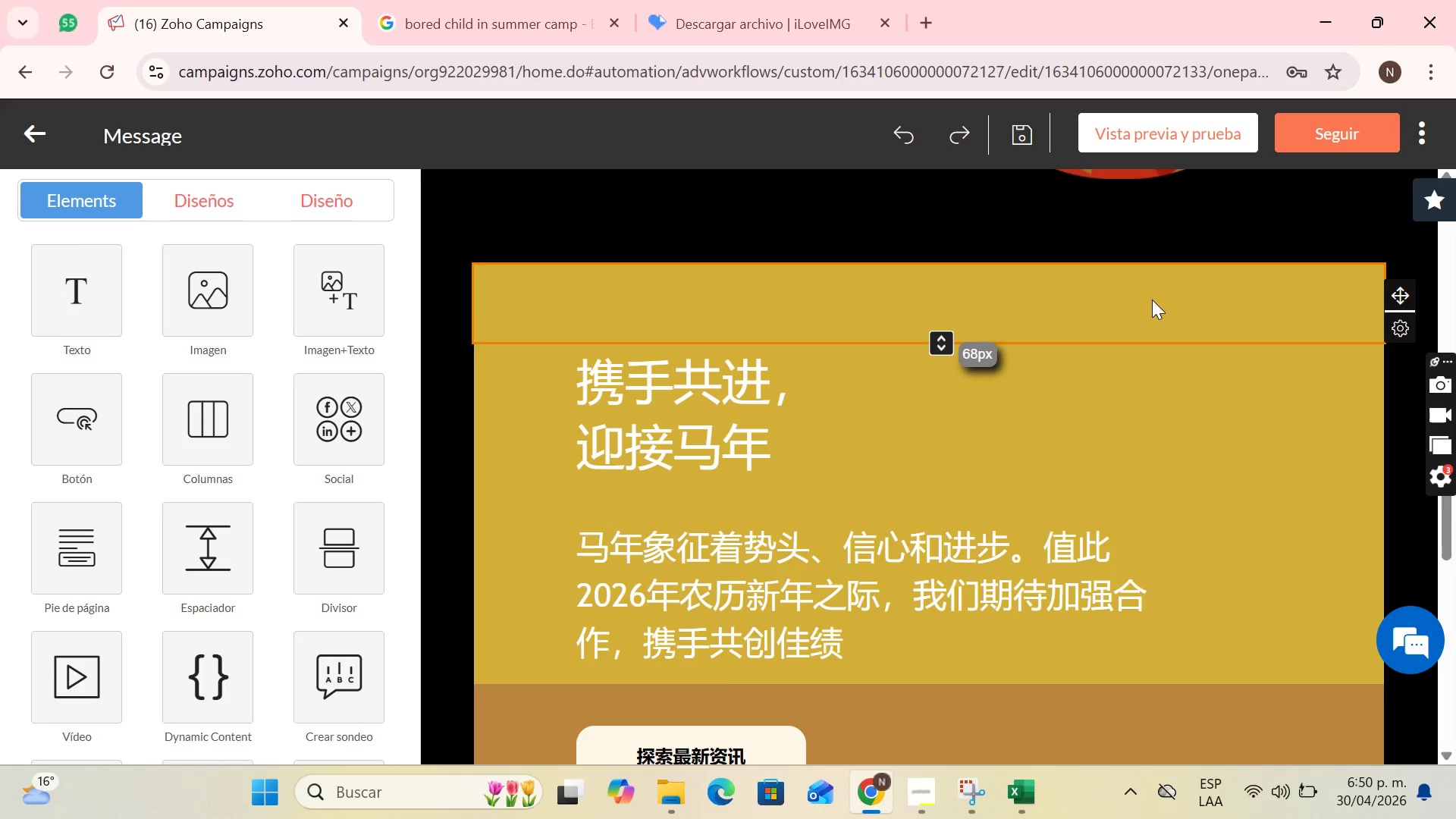 
scroll: coordinate [1017, 381], scroll_direction: down, amount: 4.0
 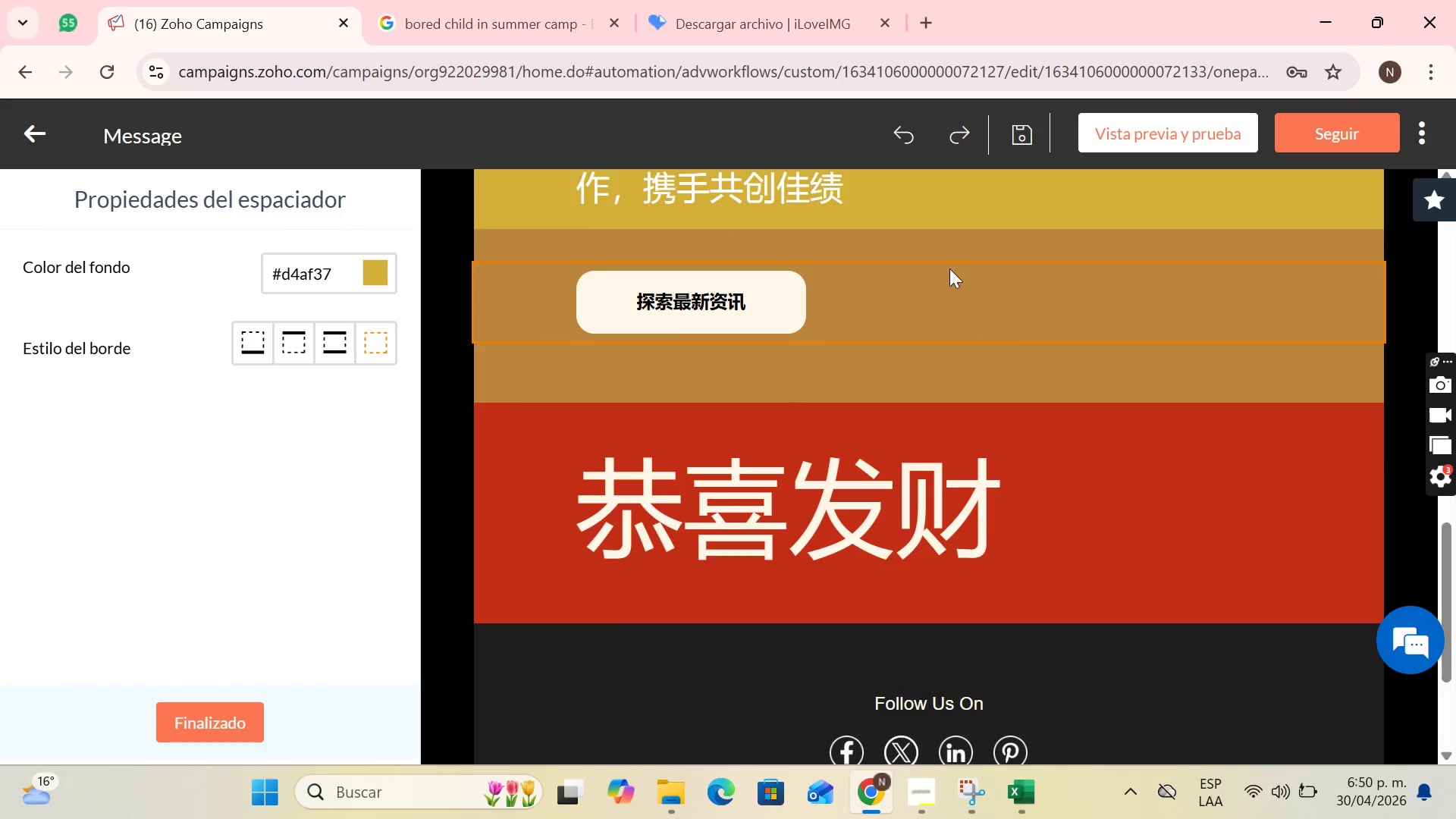 
left_click([955, 260])
 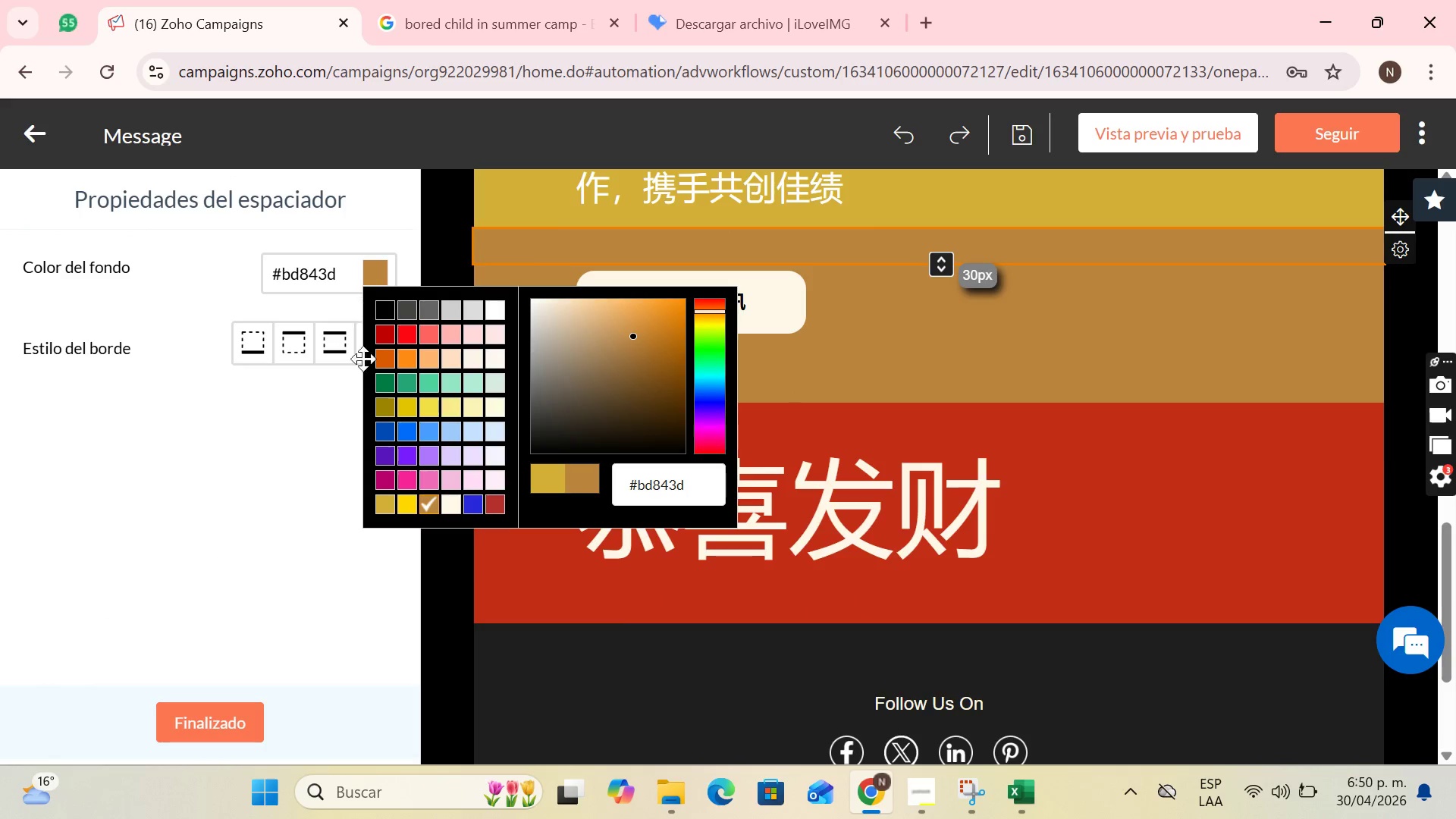 
left_click([381, 505])
 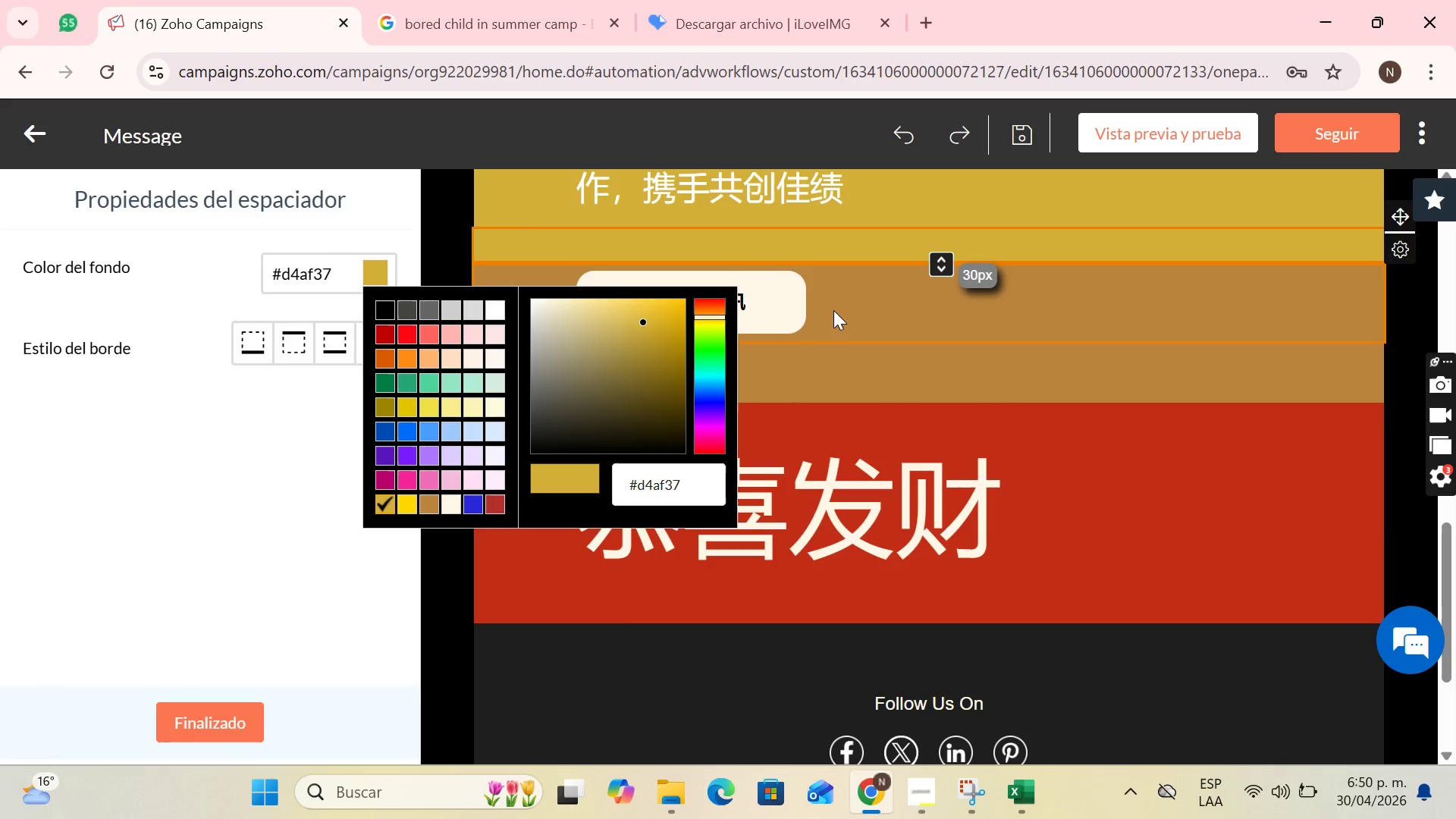 
left_click([833, 310])
 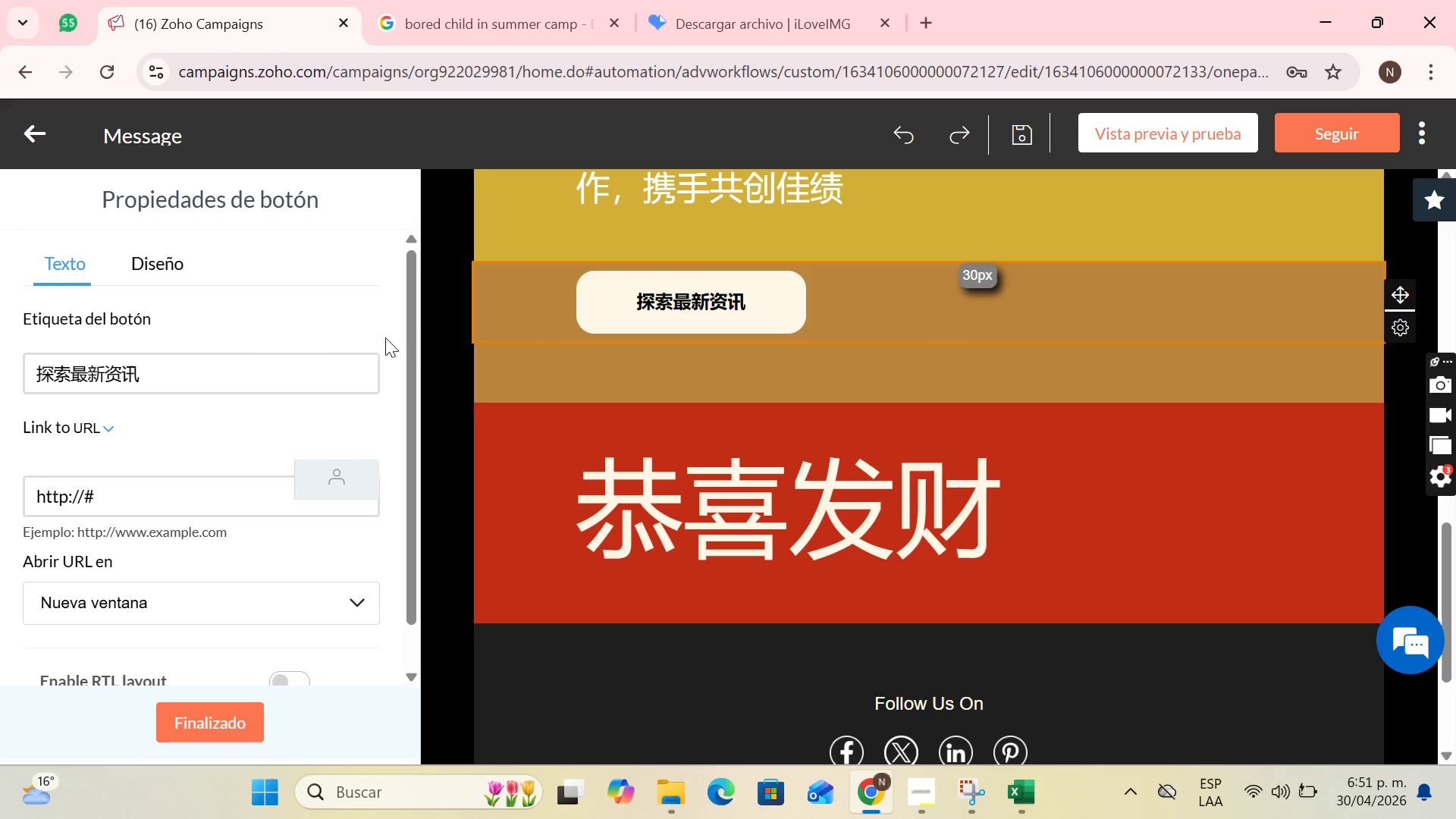 
left_click([524, 367])
 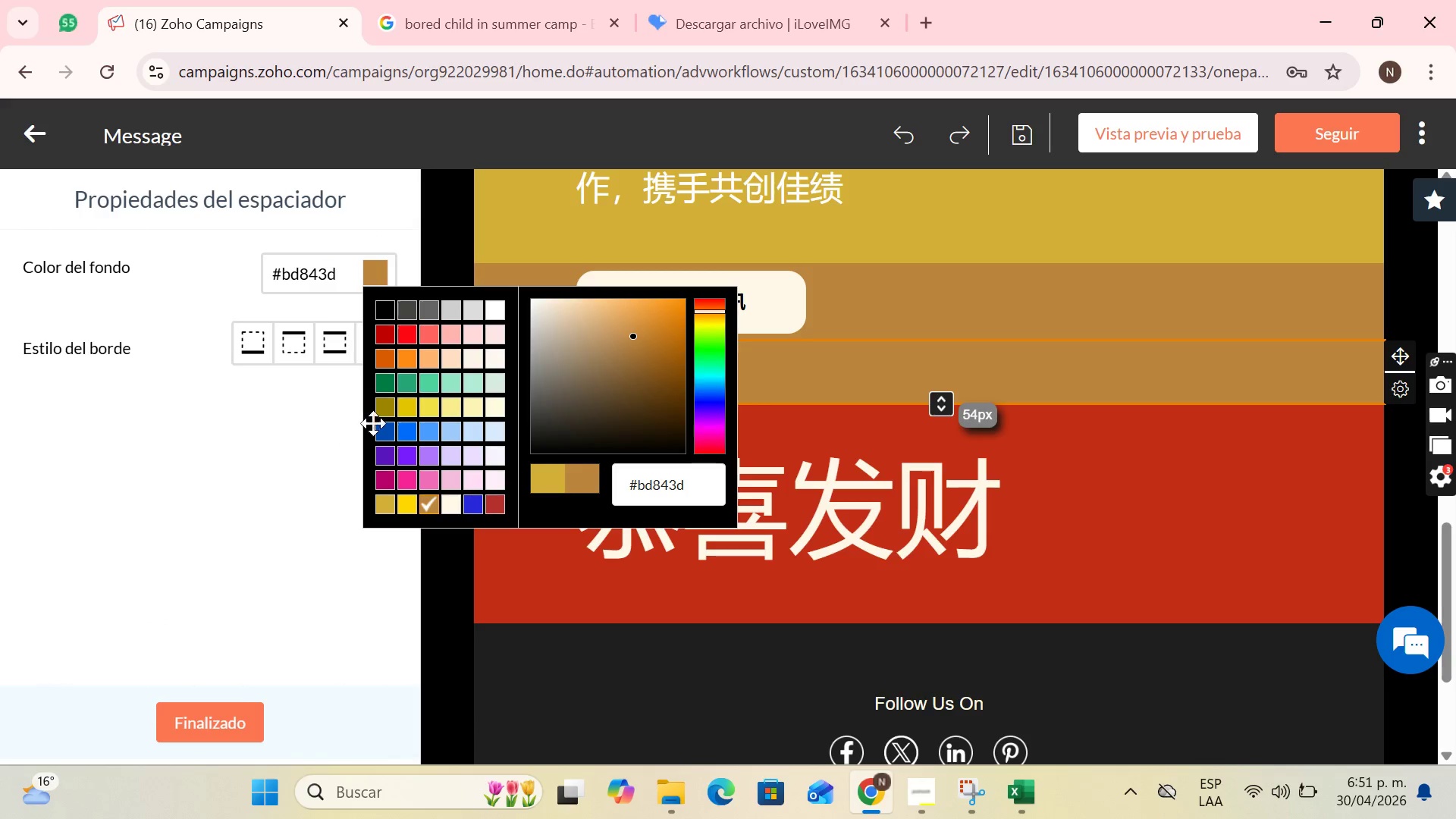 
left_click([388, 497])
 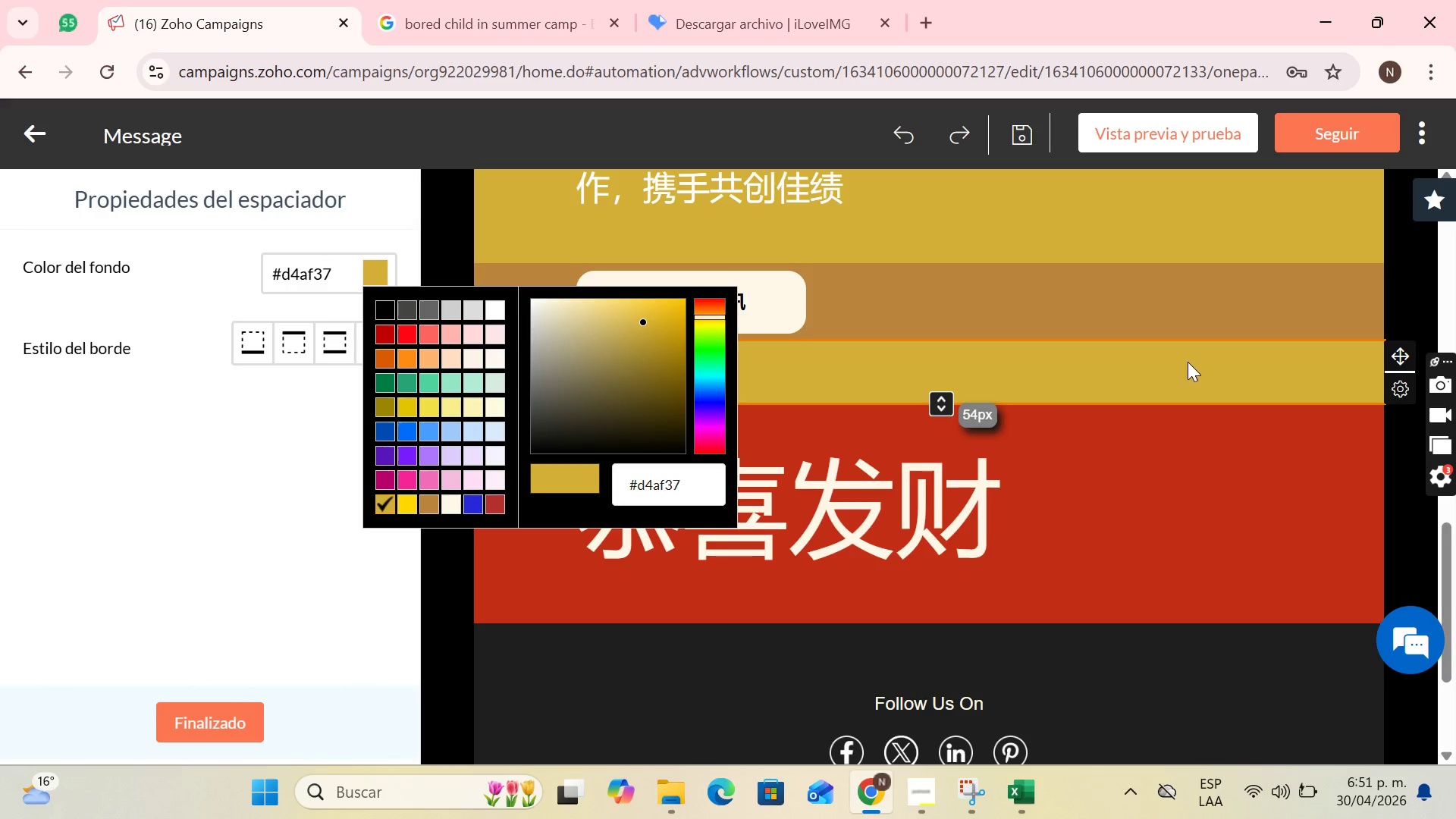 
scroll: coordinate [1036, 280], scroll_direction: up, amount: 15.0
 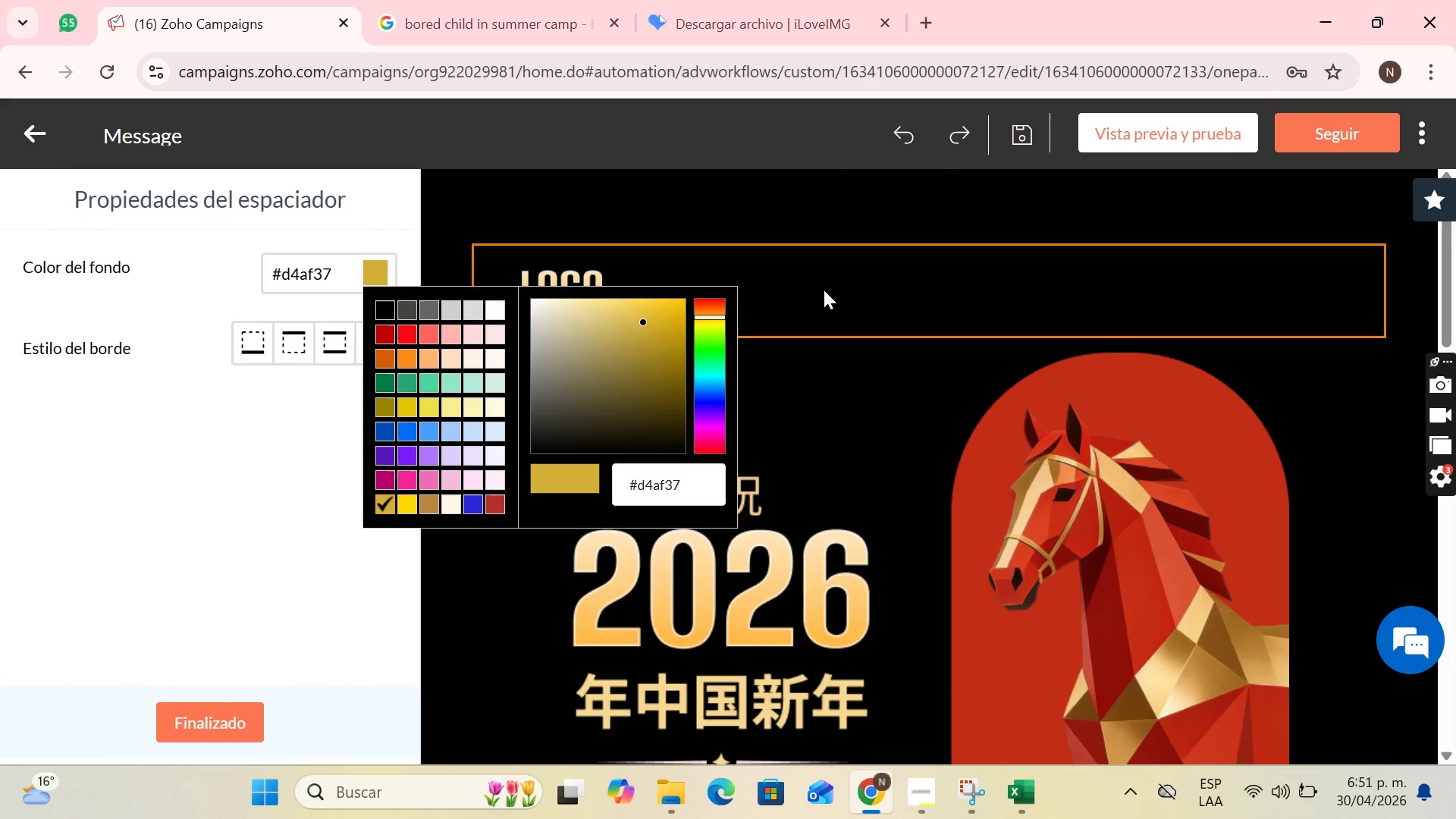 
left_click([880, 307])
 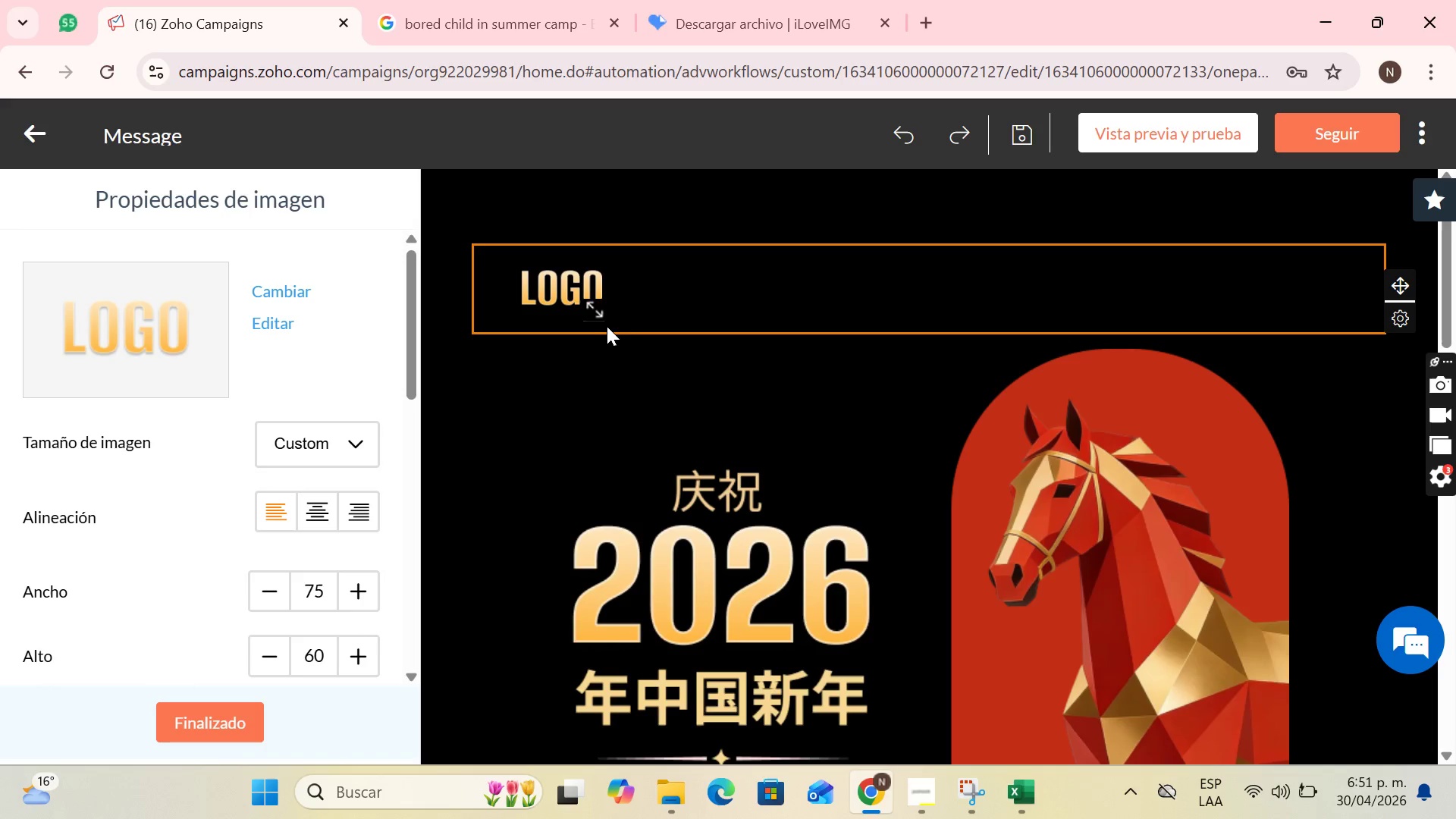 
wait(19.02)
 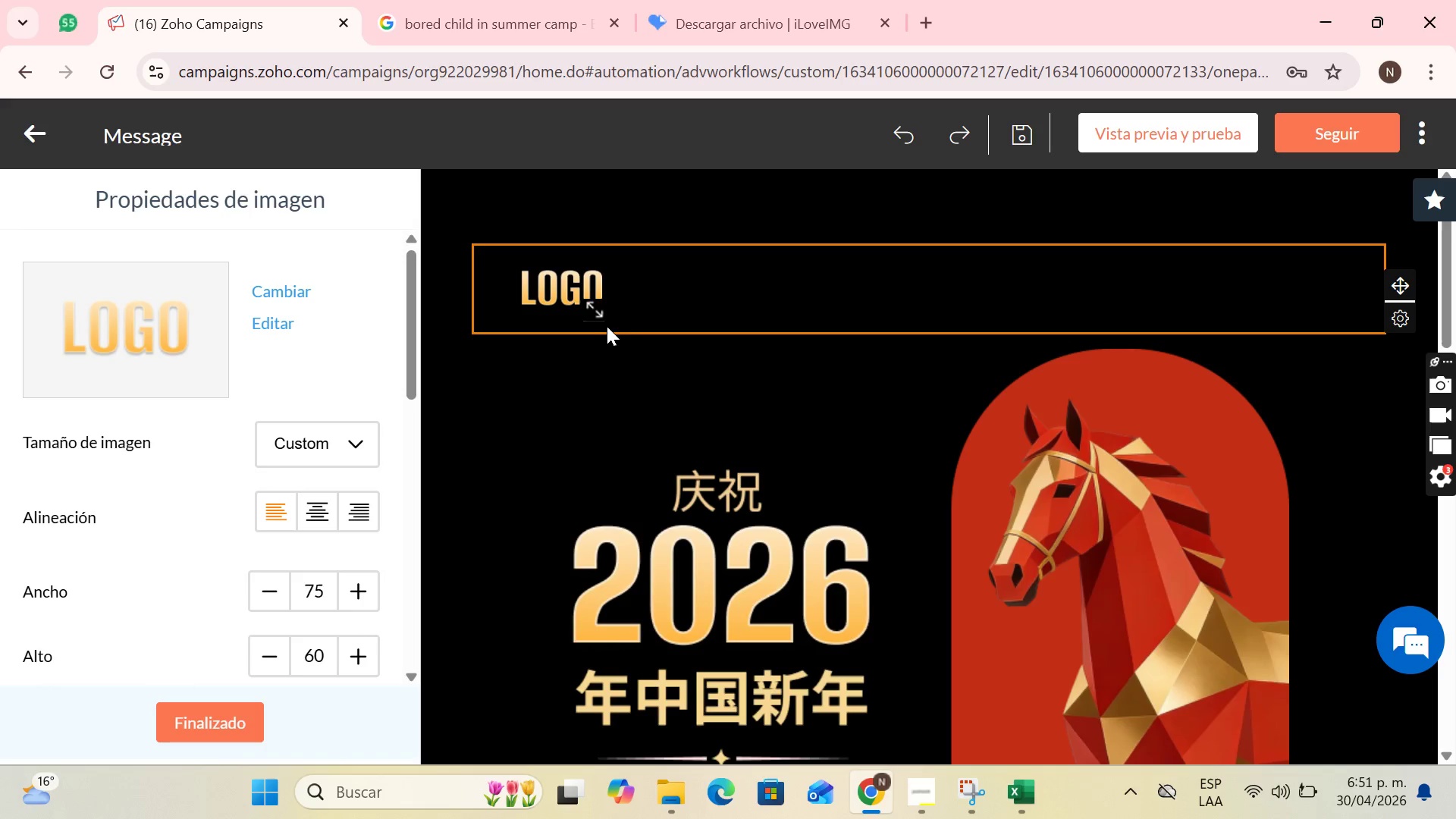 
left_click([515, 0])
 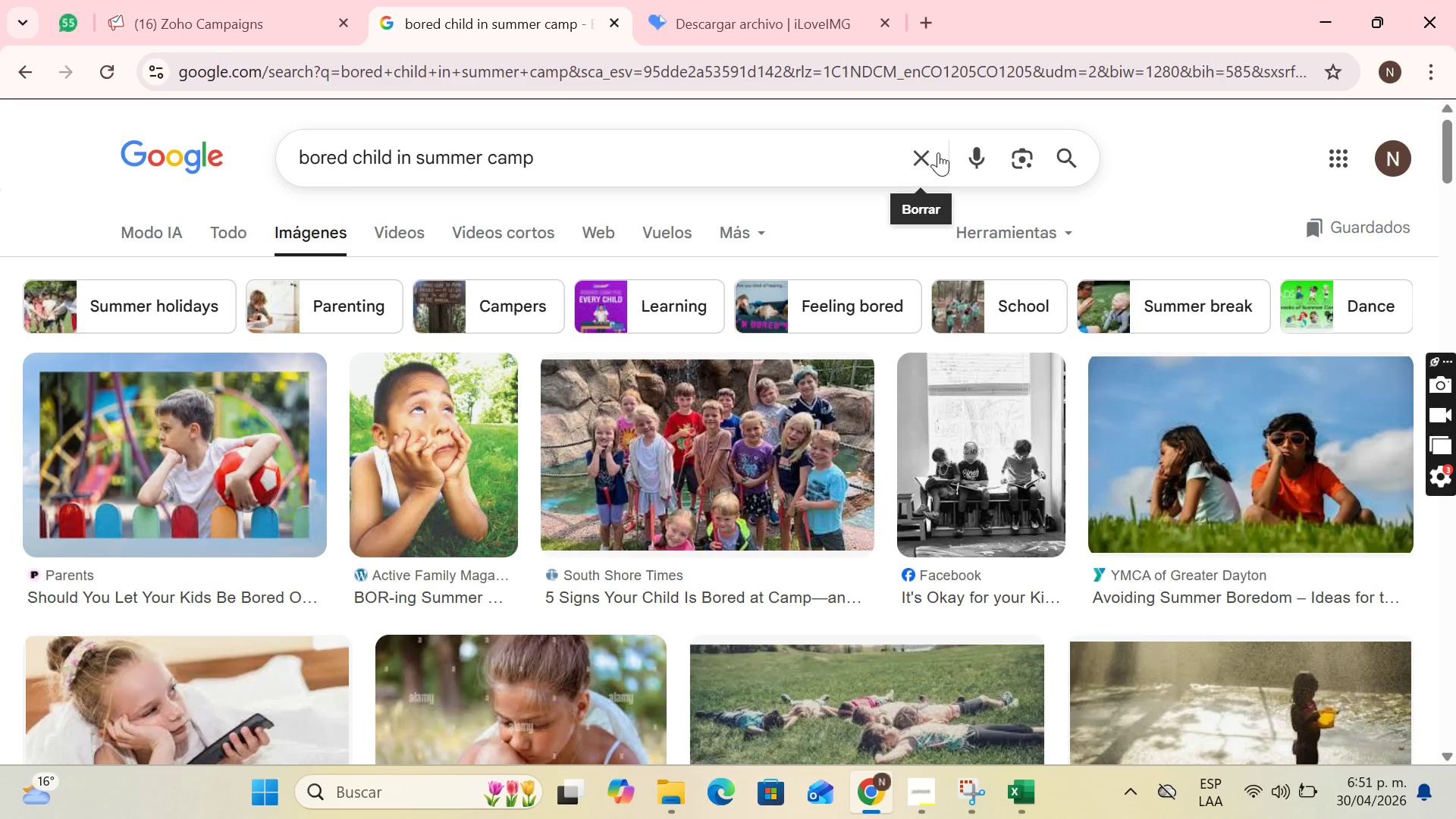 
left_click([936, 153])
 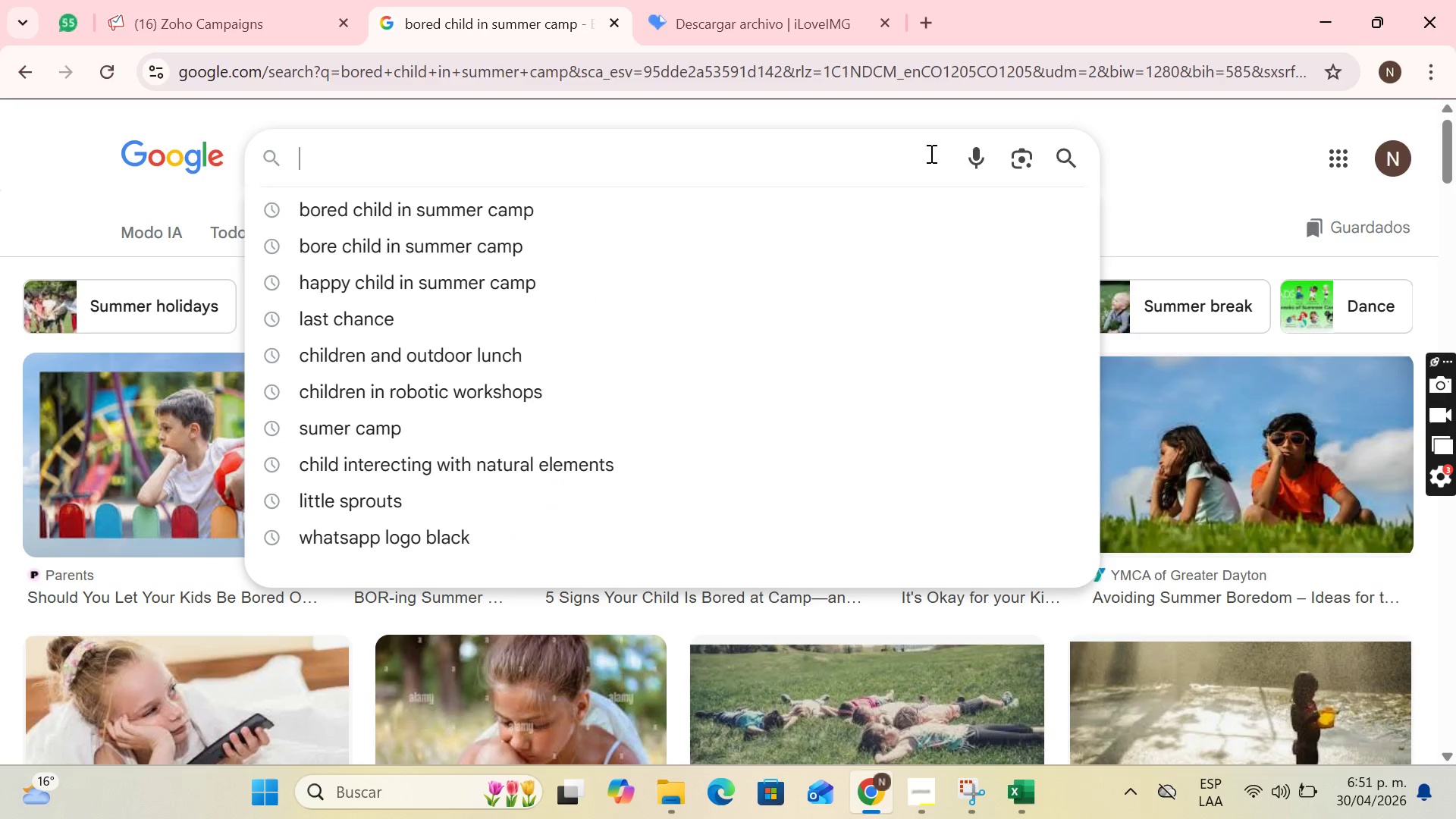 
key(Tab)
 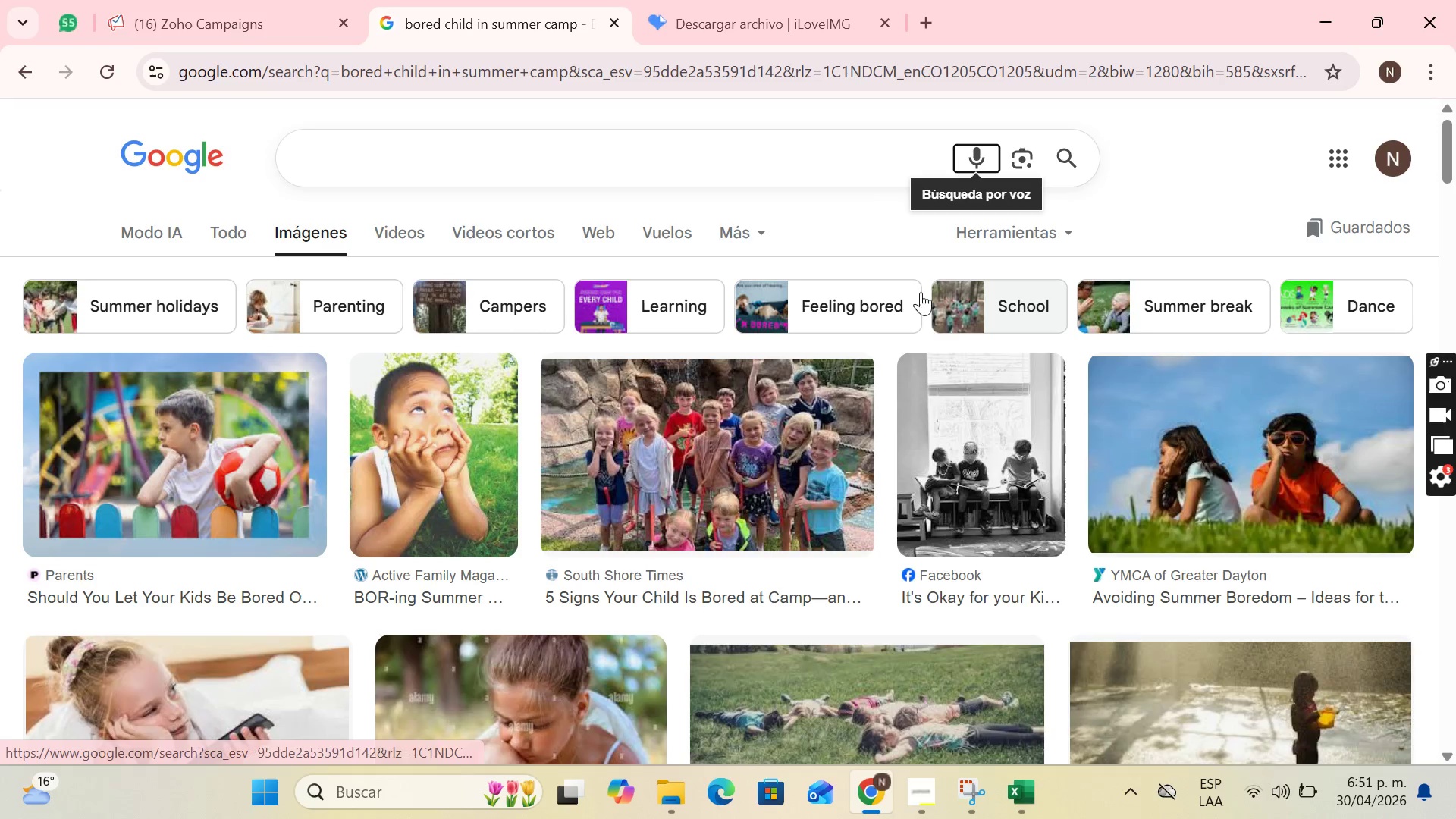 
left_click([552, 147])
 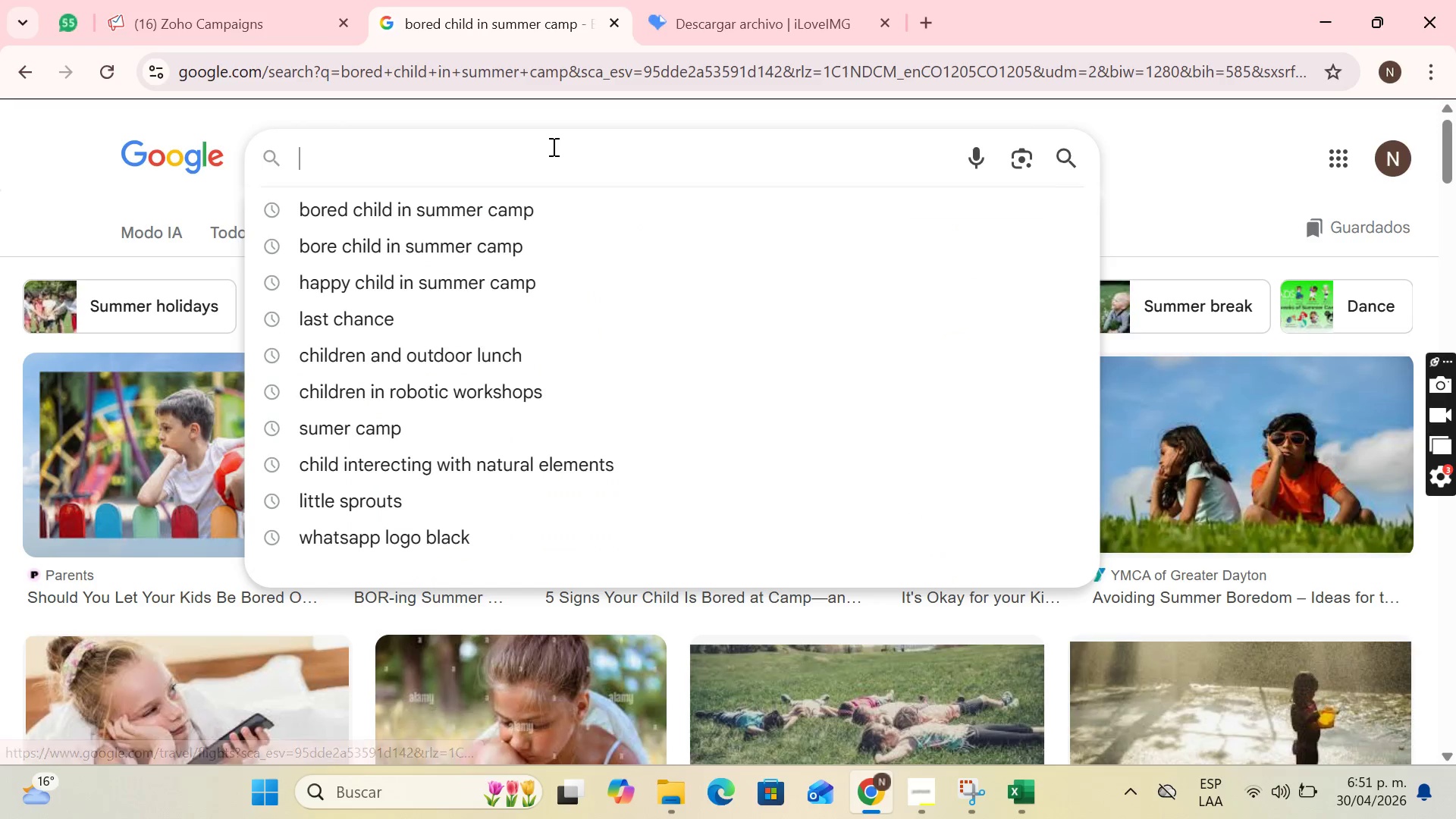 
type(Log)
key(Backspace)
key(Backspace)
key(Backspace)
 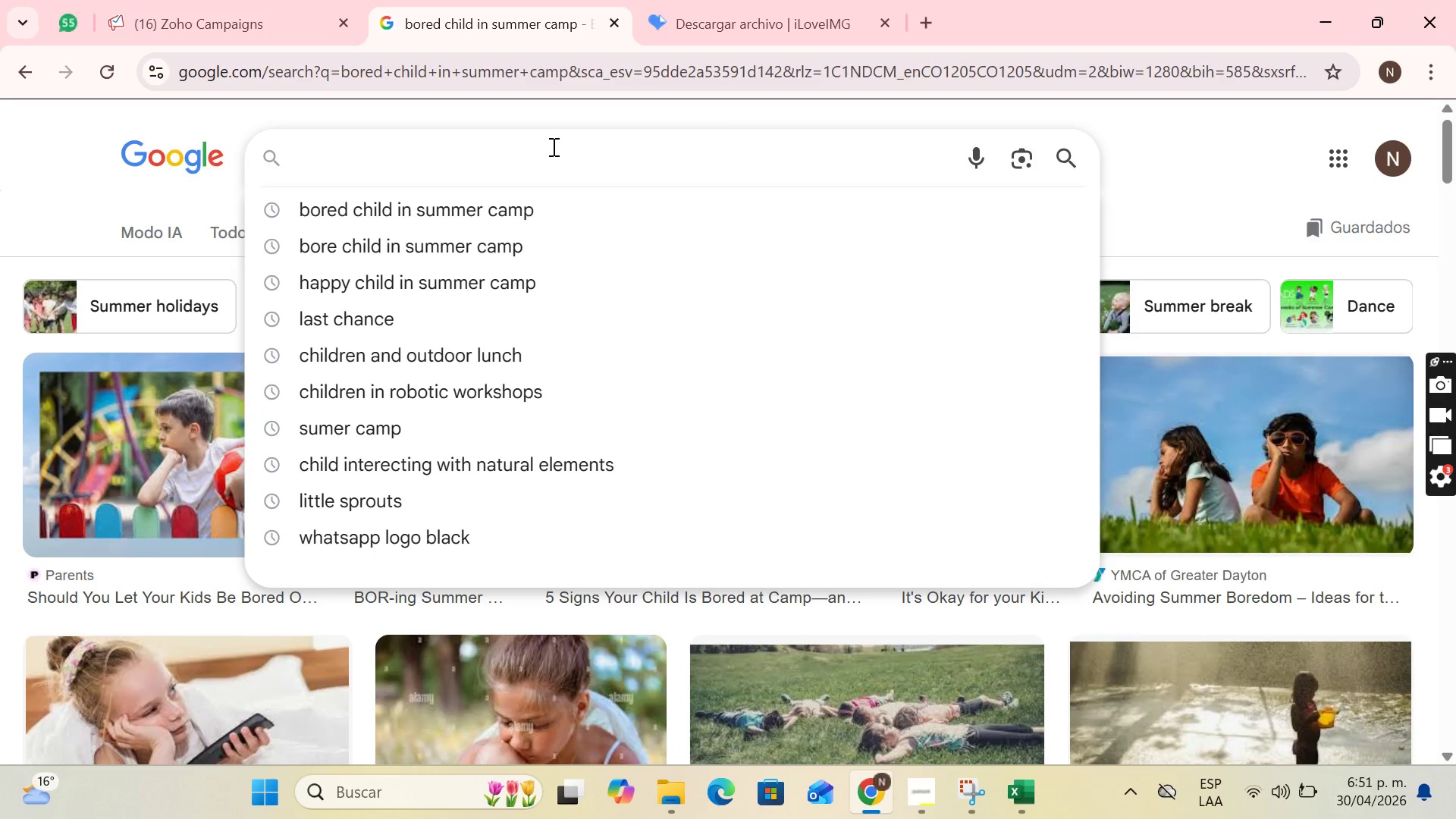 
type(glaze ^ f)
key(Backspace)
type(grainz premium logo)
 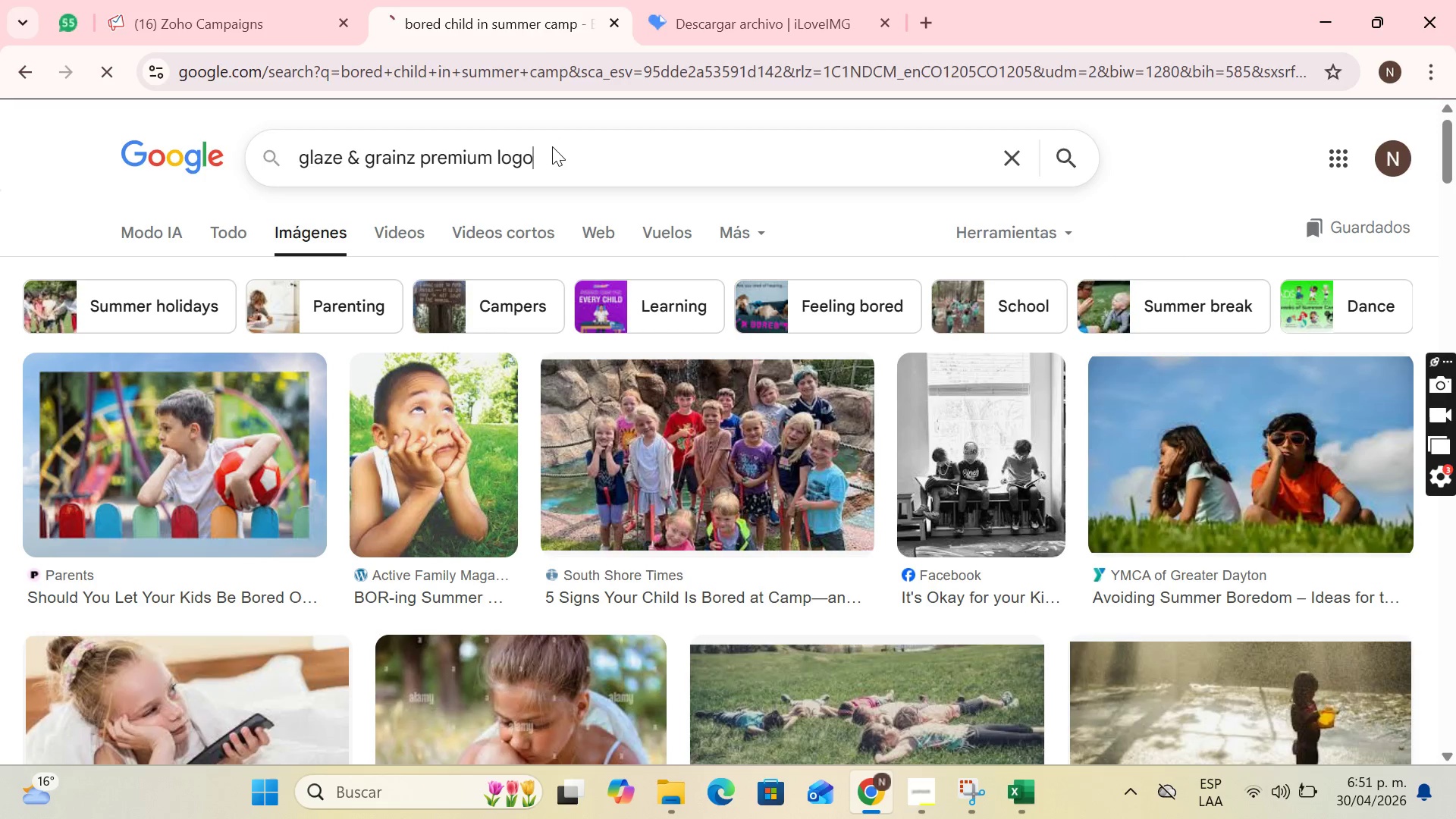 
 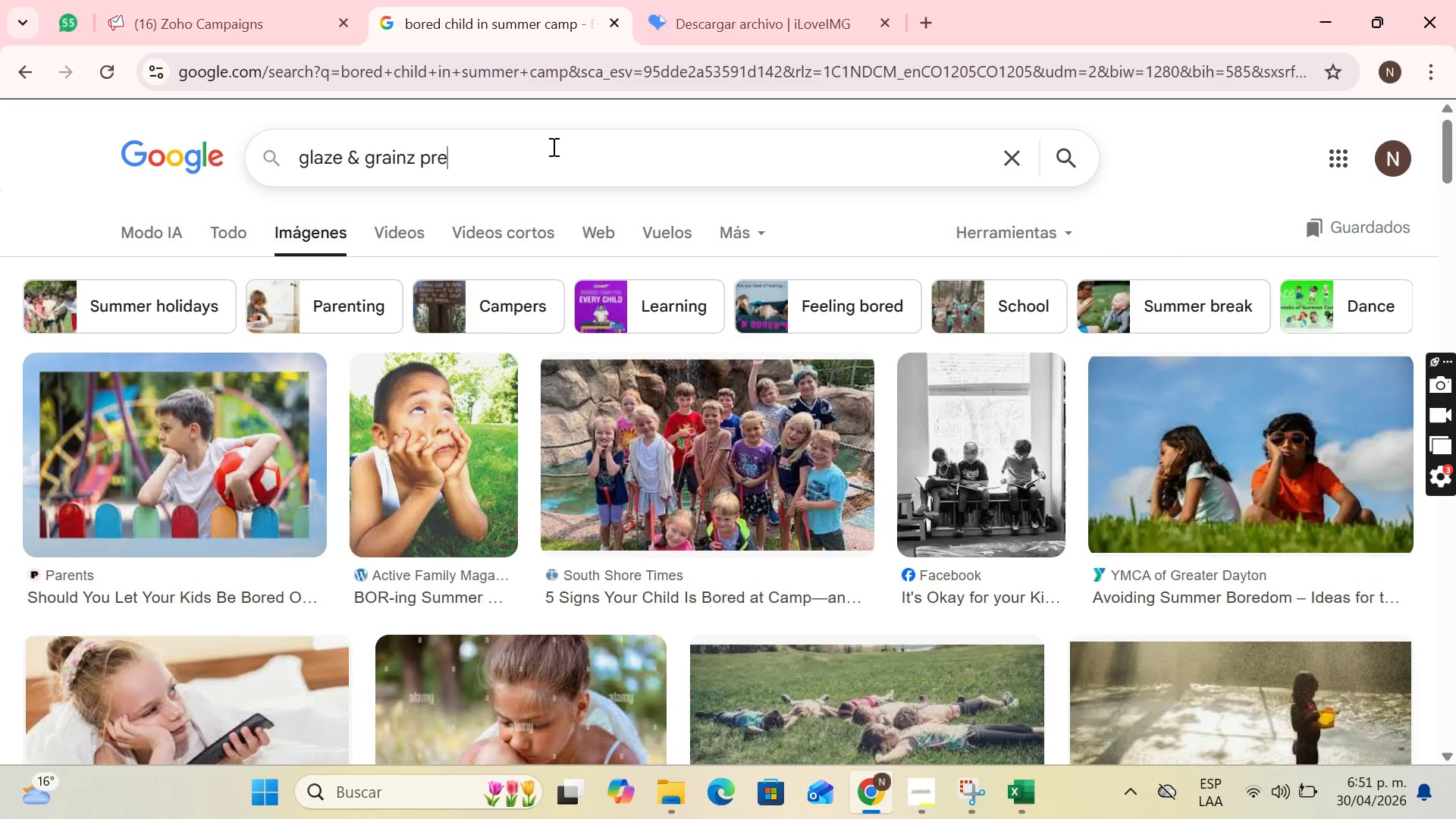 
key(Enter)
 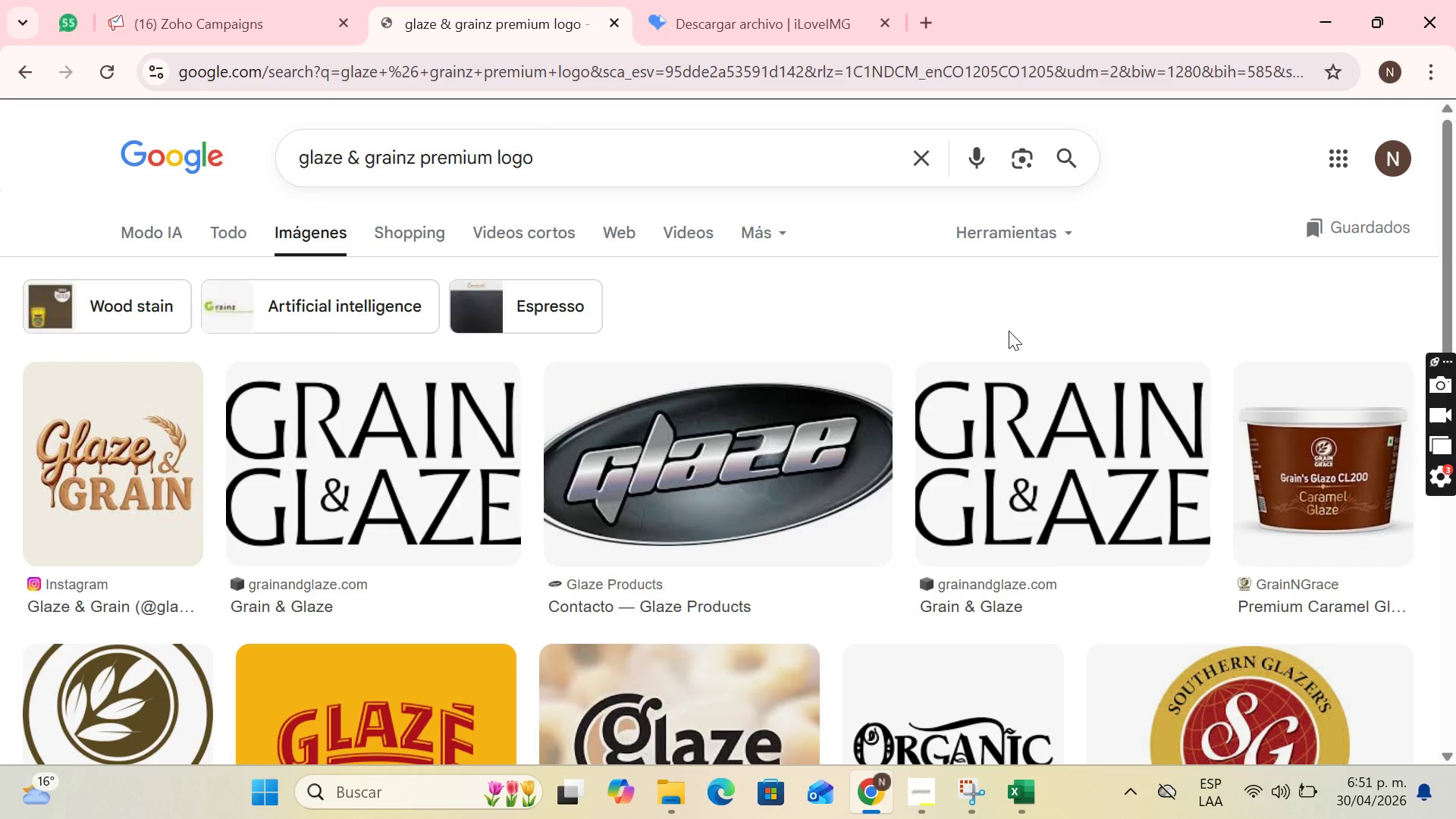 
scroll: coordinate [661, 410], scroll_direction: down, amount: 5.0
 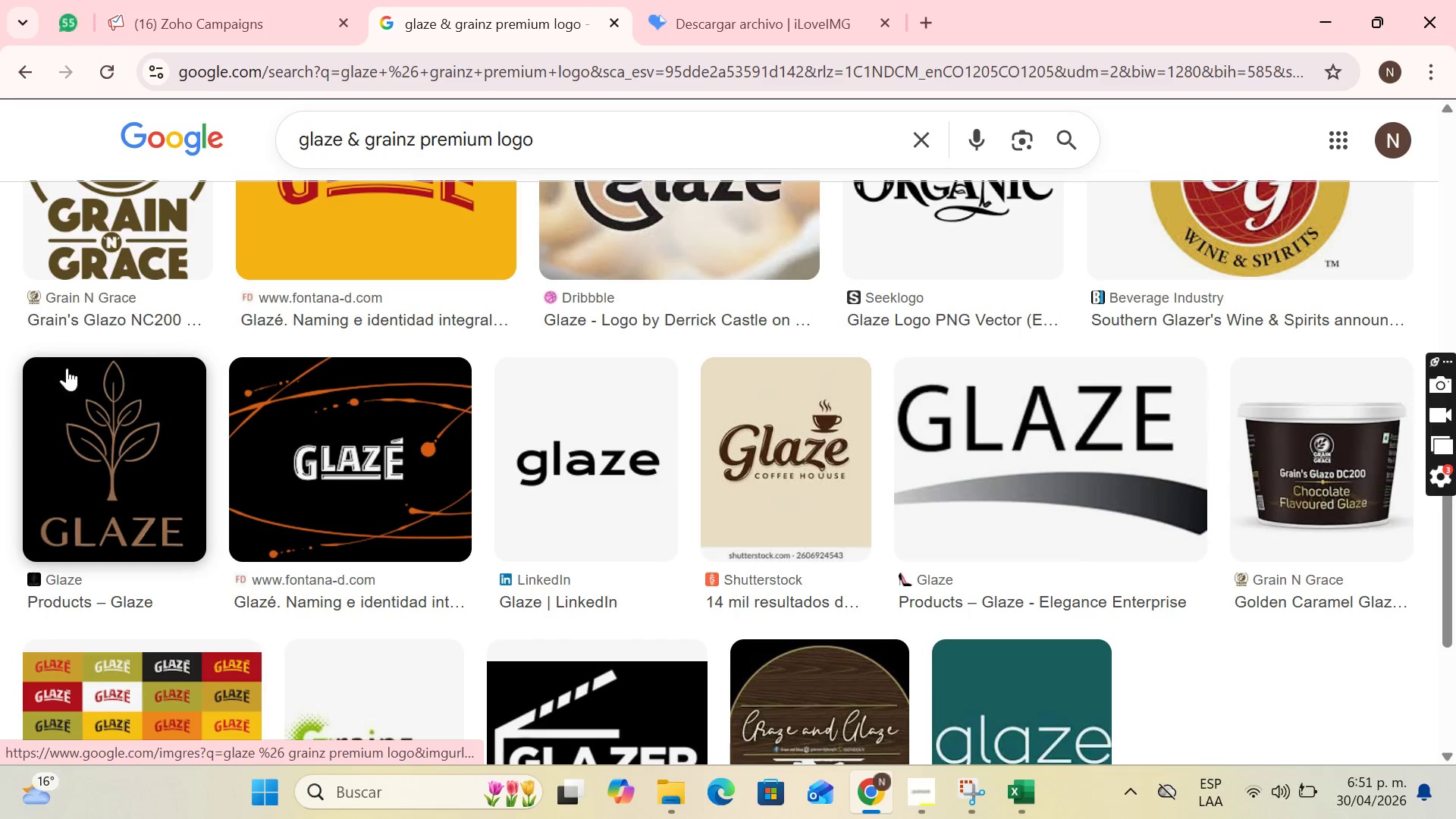 
scroll: coordinate [179, 326], scroll_direction: up, amount: 1.0
 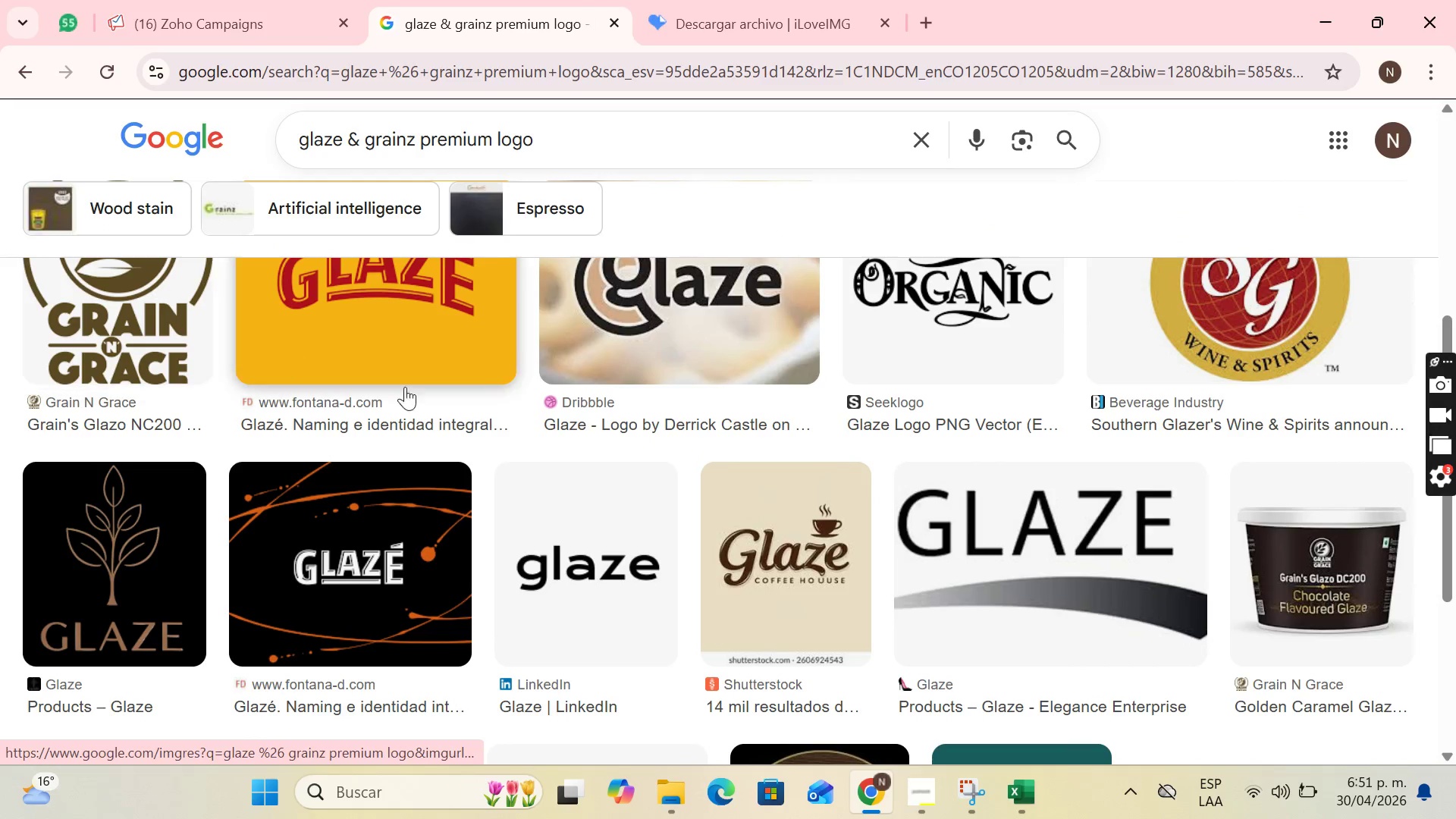 
scroll: coordinate [1078, 448], scroll_direction: down, amount: 5.0
 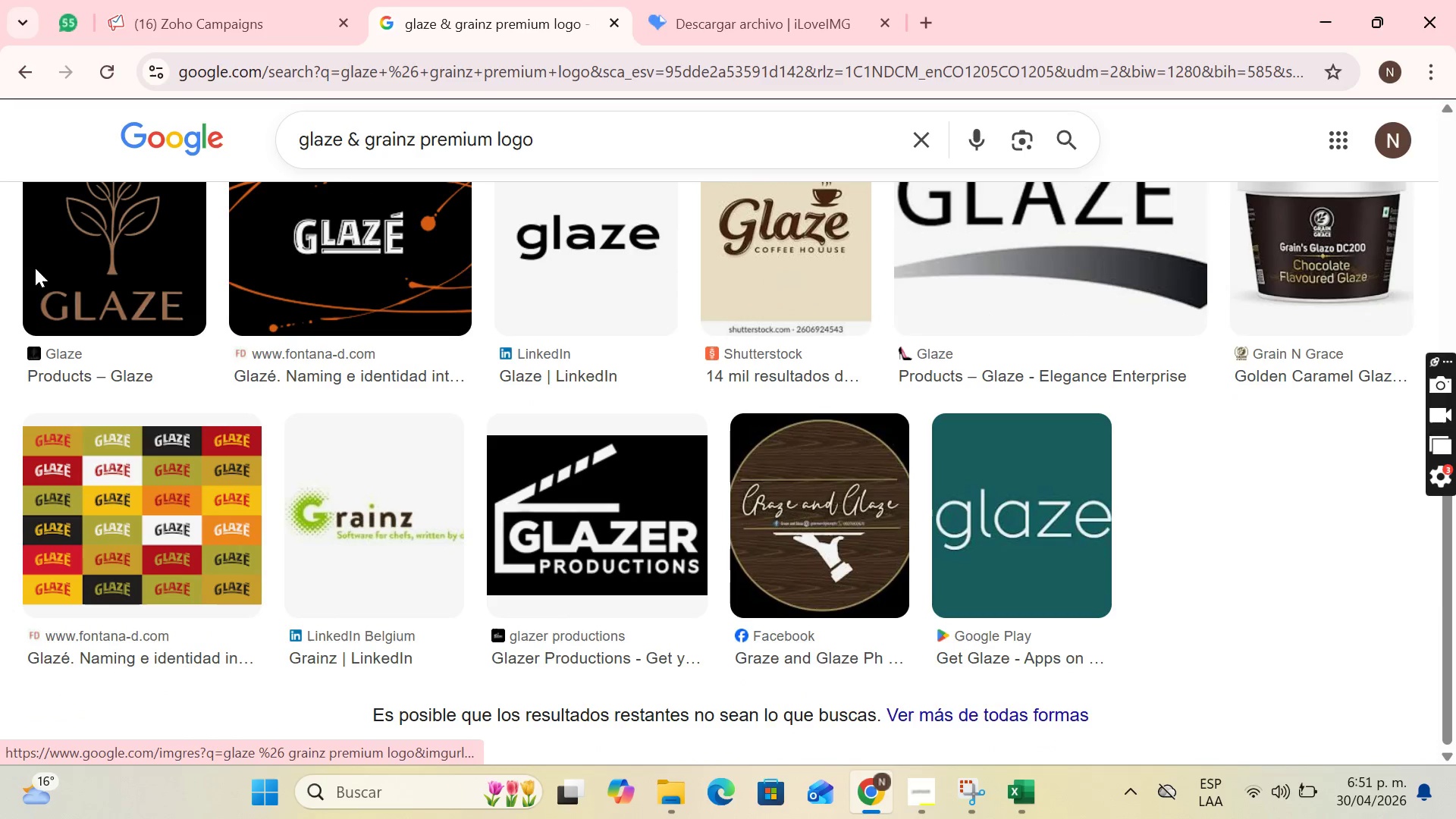 
left_click([83, 232])
 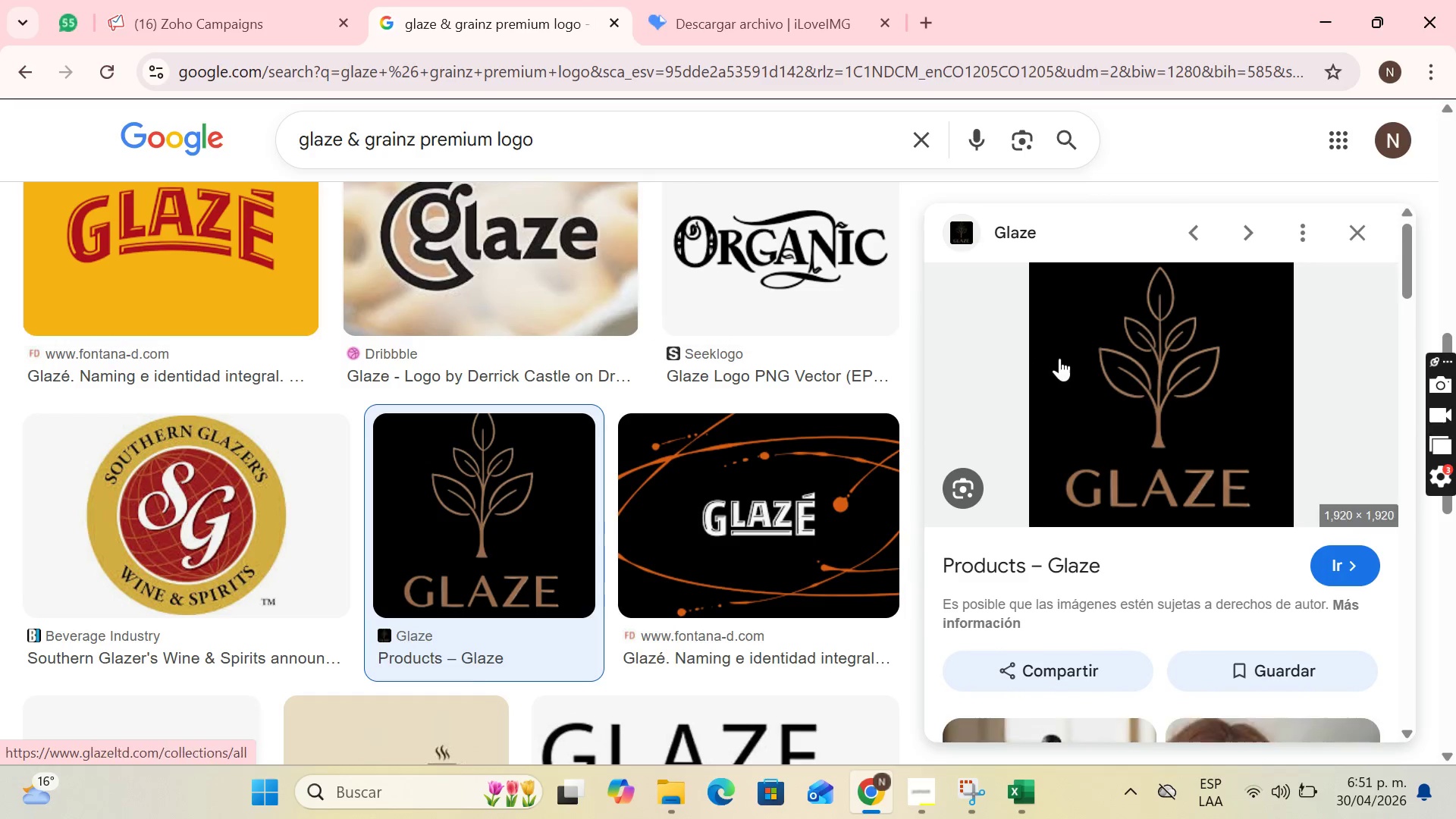 
scroll: coordinate [893, 442], scroll_direction: down, amount: 8.0
 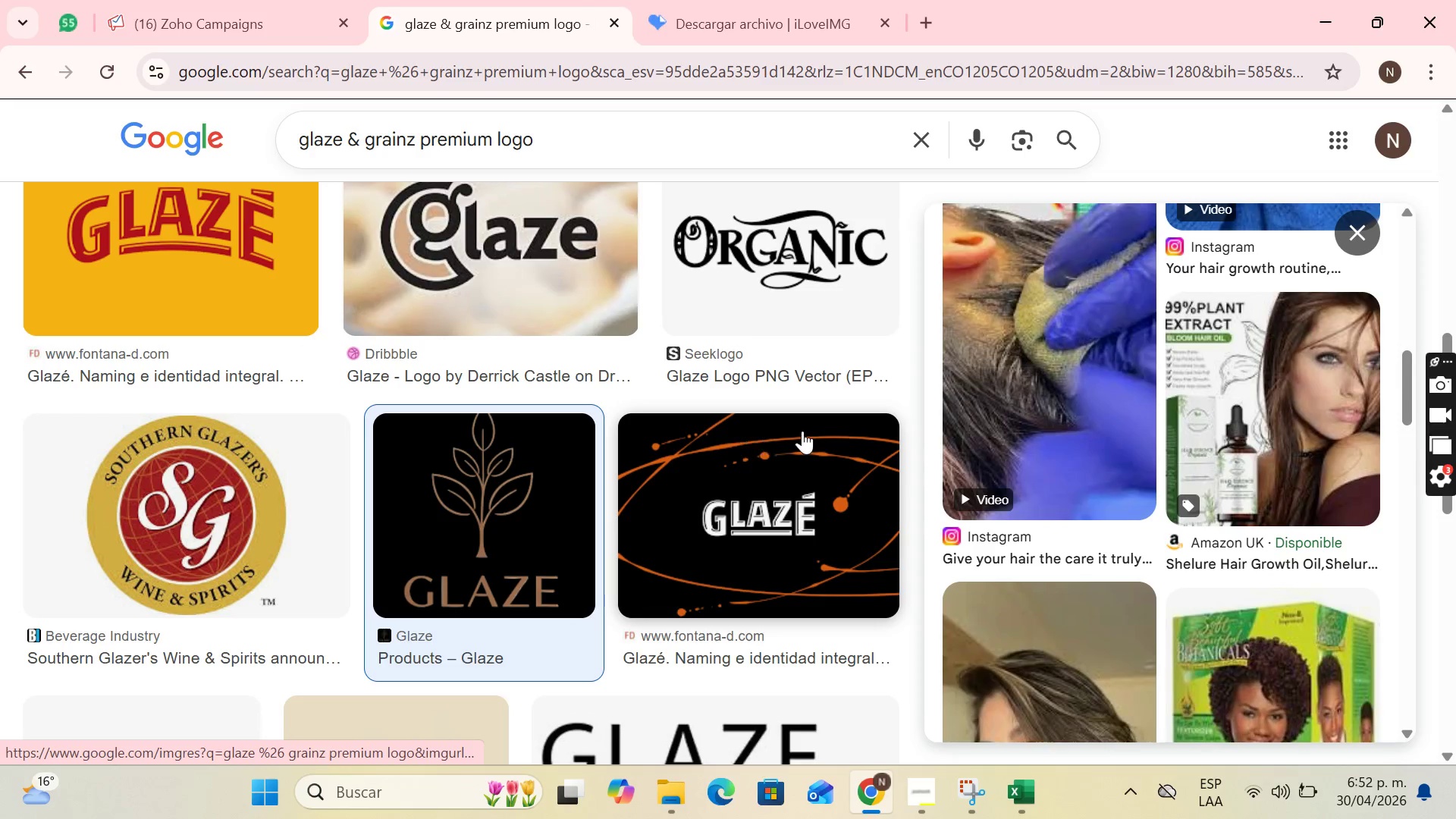 
scroll: coordinate [752, 409], scroll_direction: up, amount: 9.0
 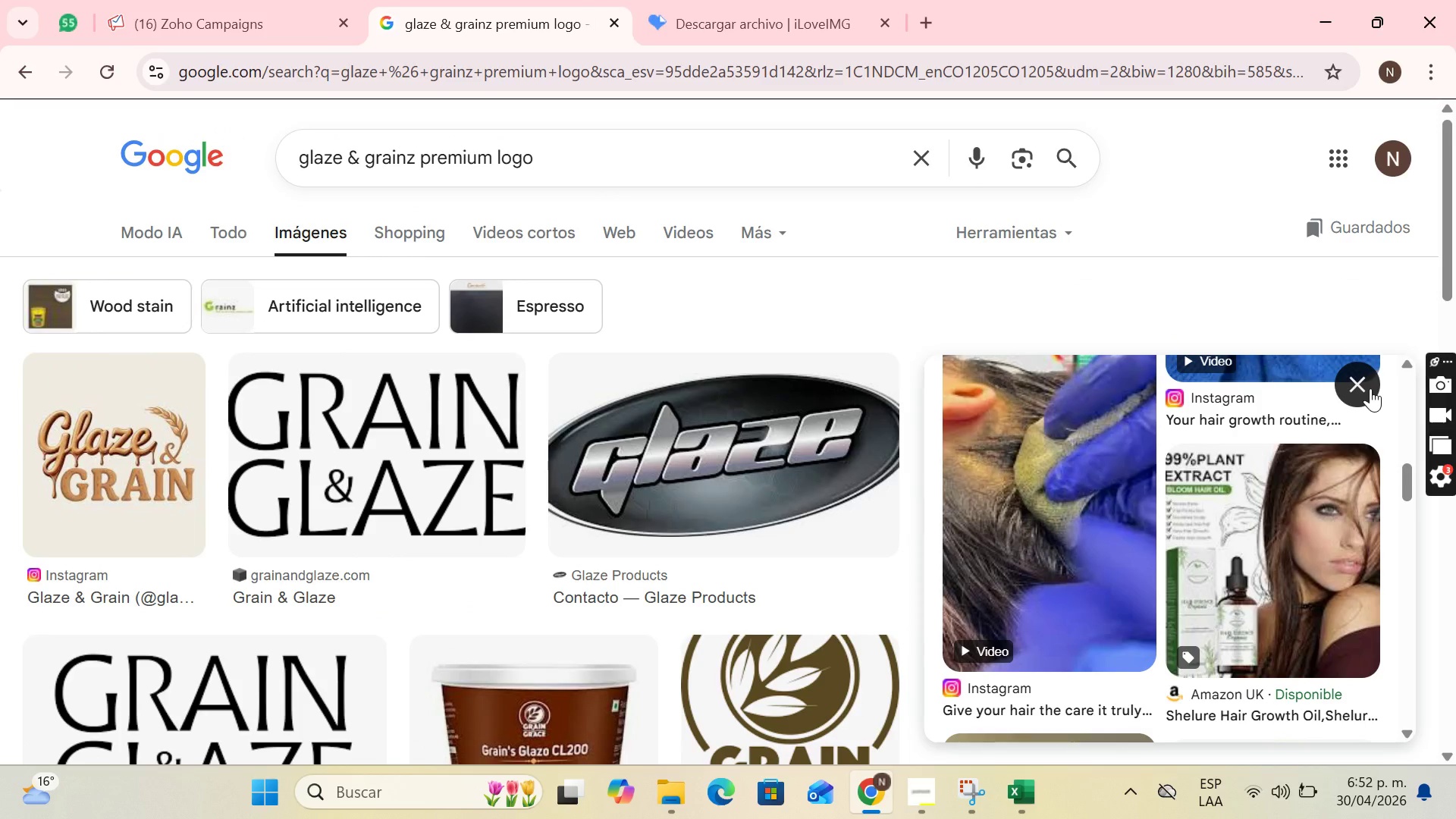 
left_click([1370, 388])
 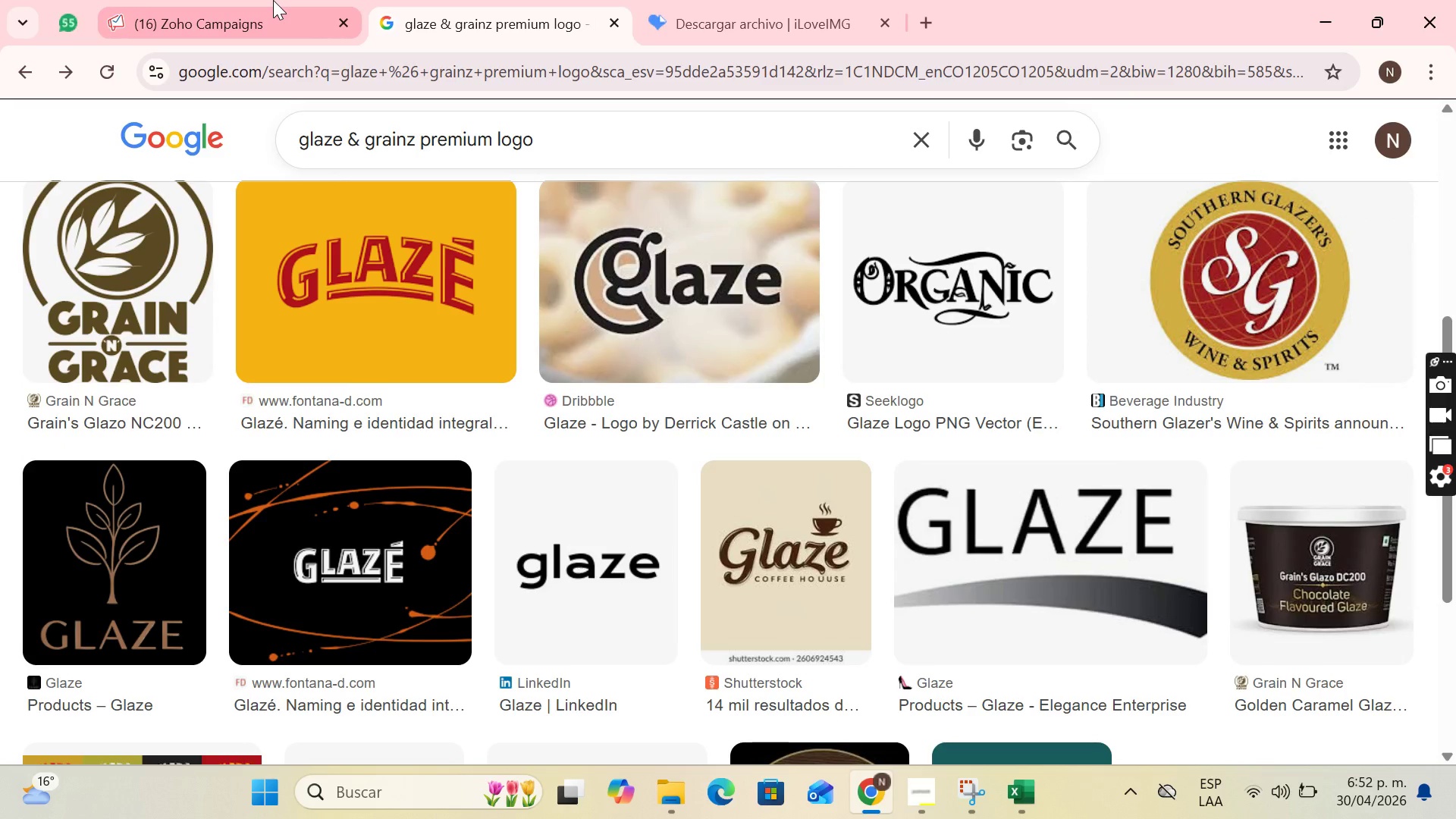 
left_click([273, 0])
 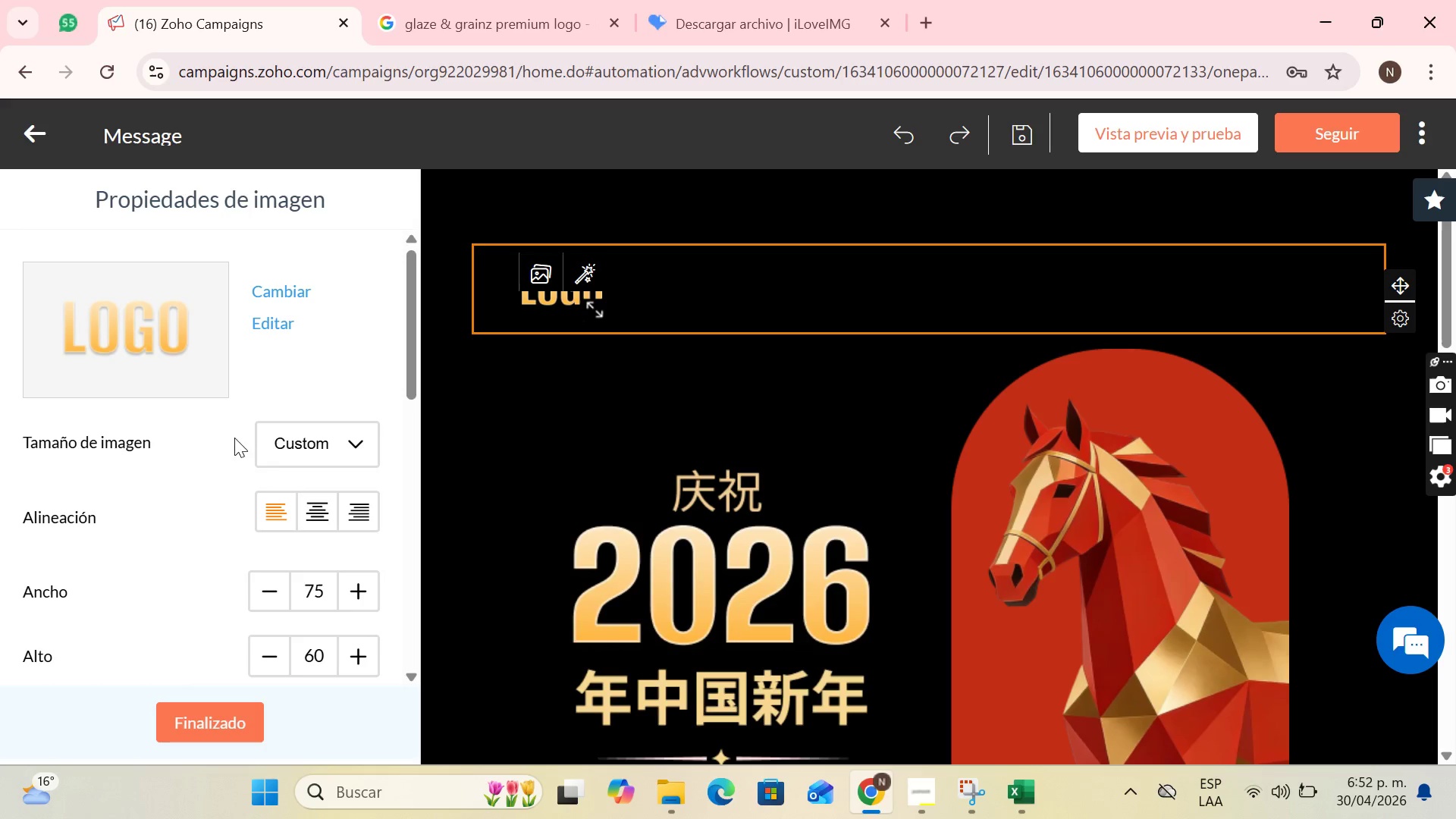 
left_click([322, 510])
 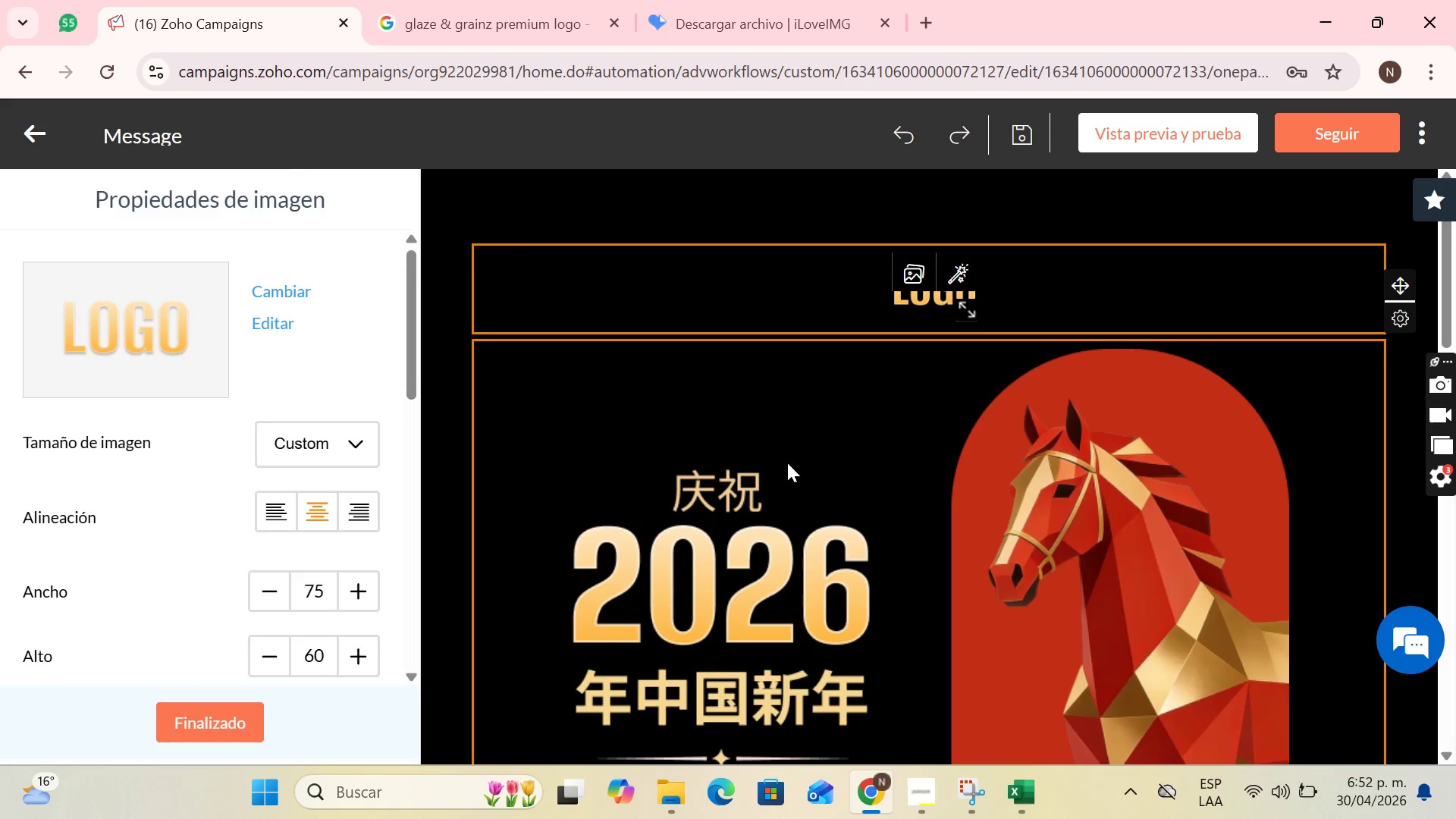 
scroll: coordinate [1122, 463], scroll_direction: down, amount: 4.0
 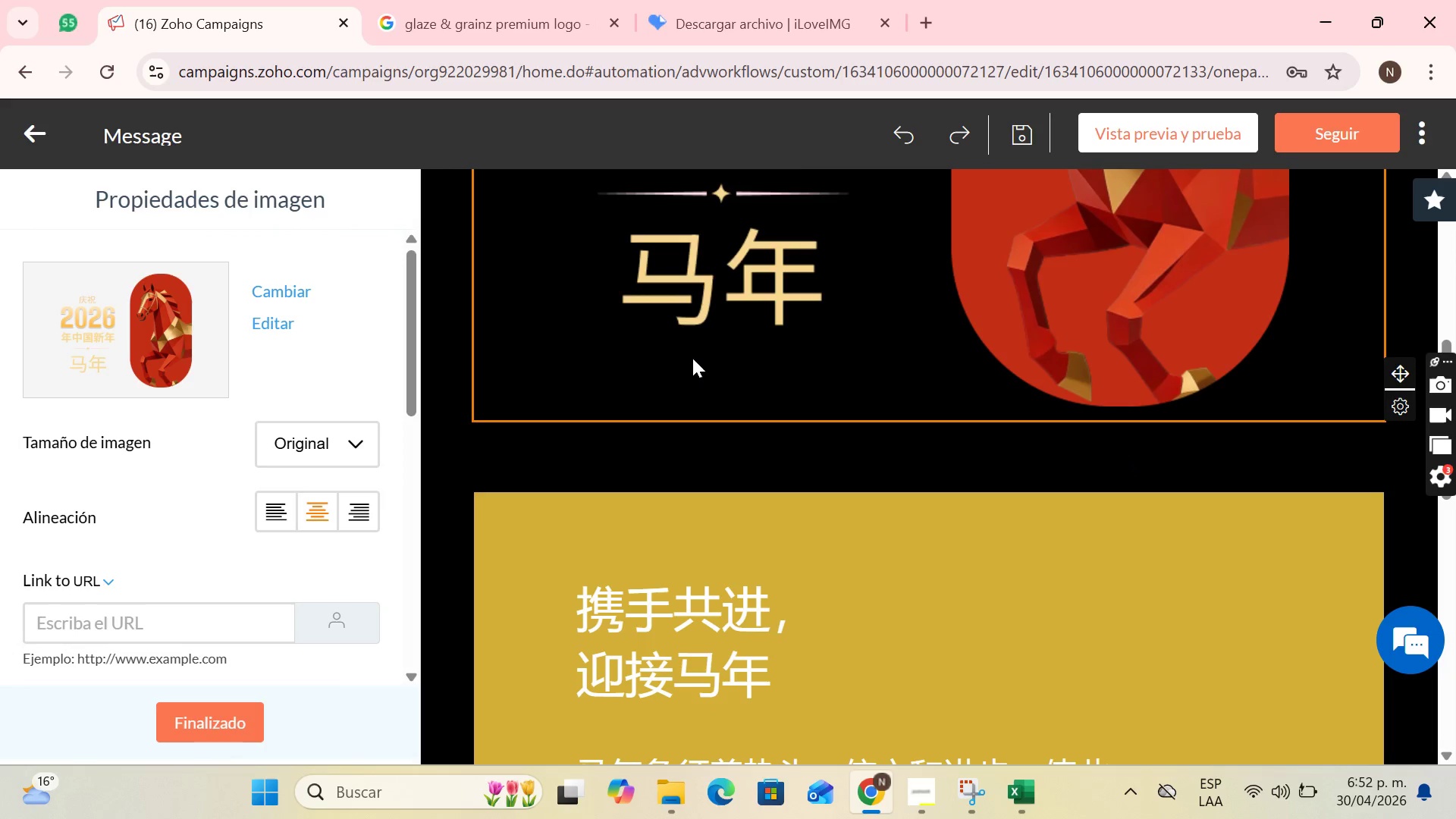 
scroll: coordinate [817, 384], scroll_direction: up, amount: 3.0
 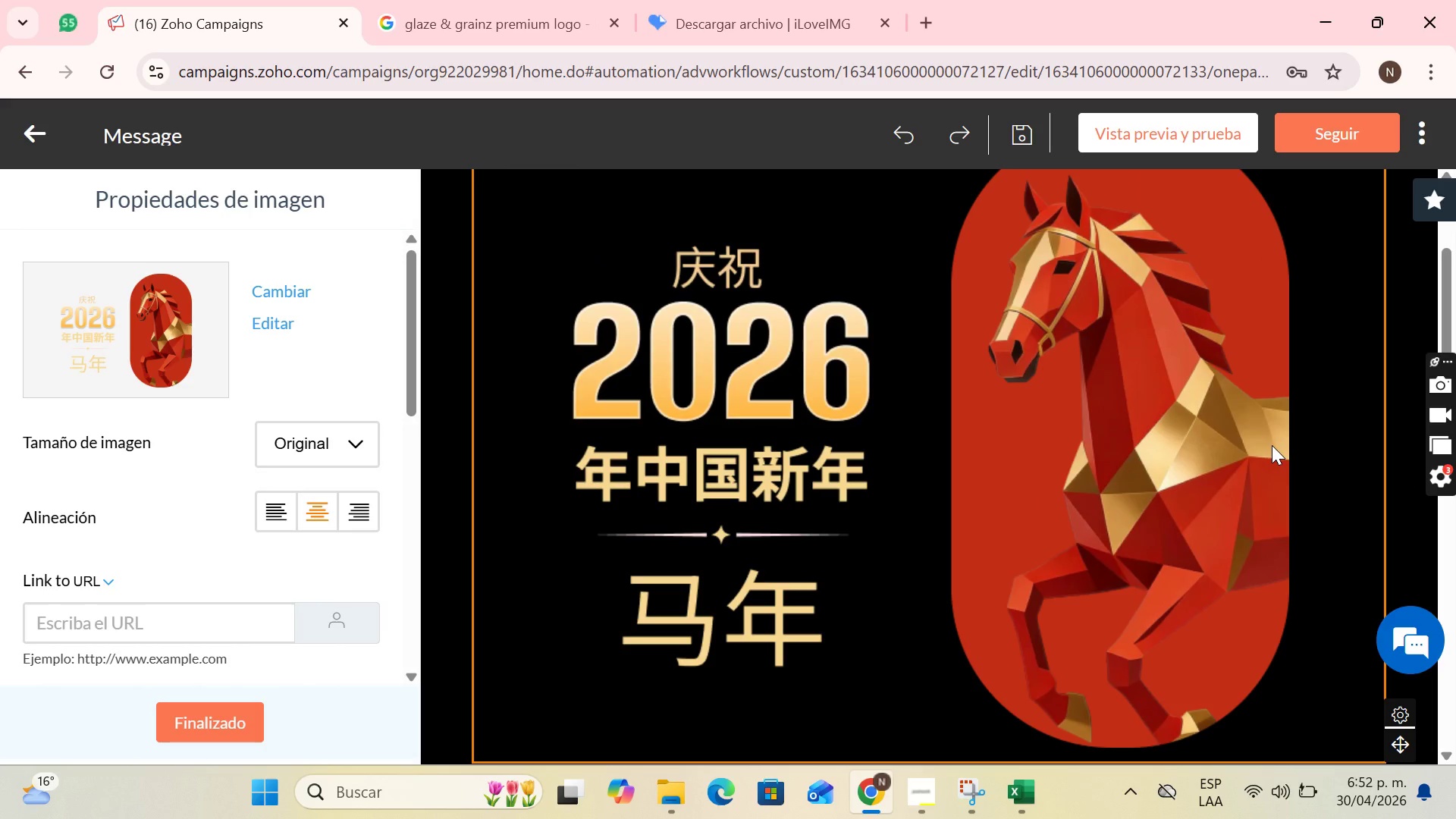 
wait(15.03)
 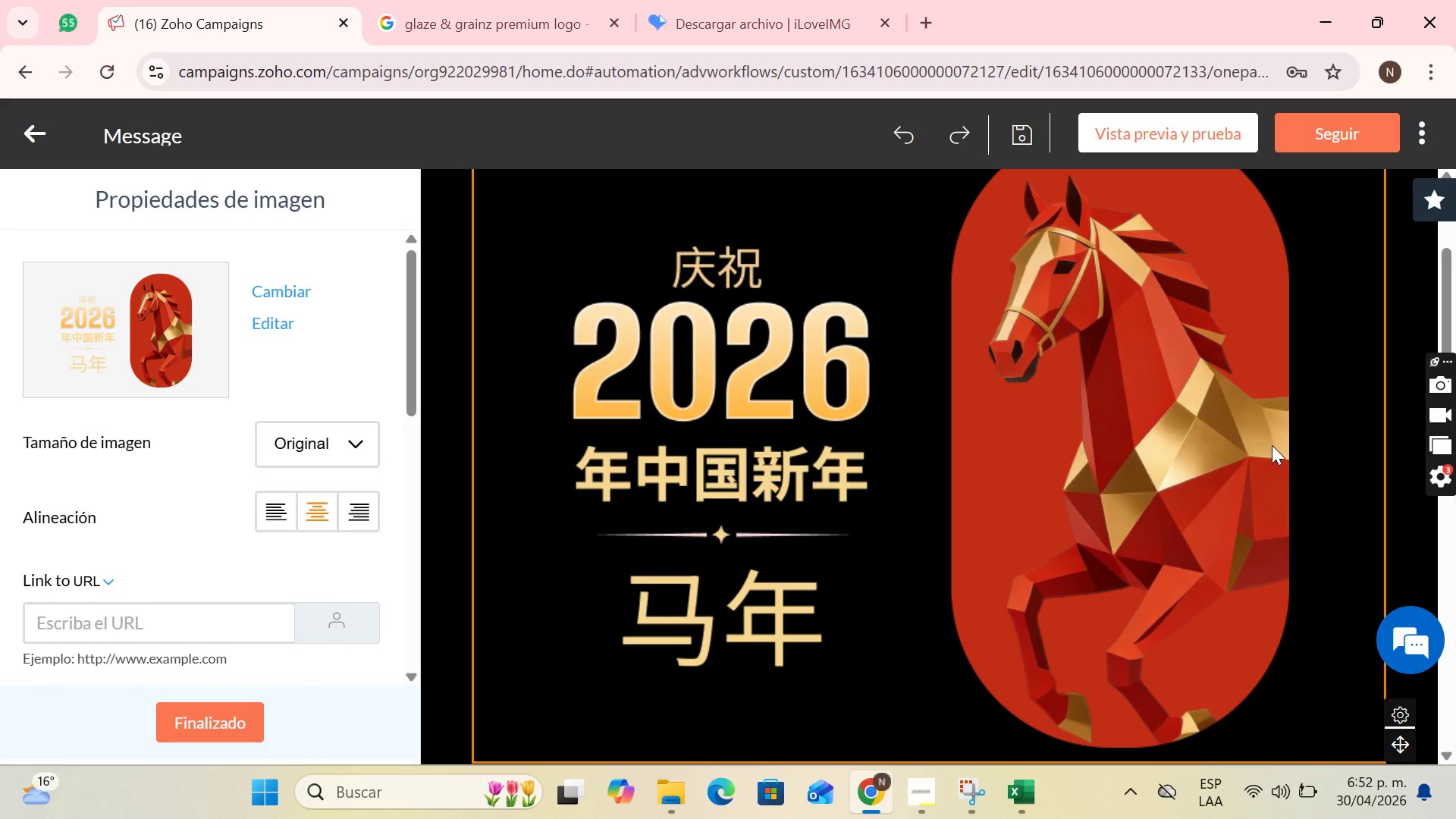 
left_click([595, 0])
 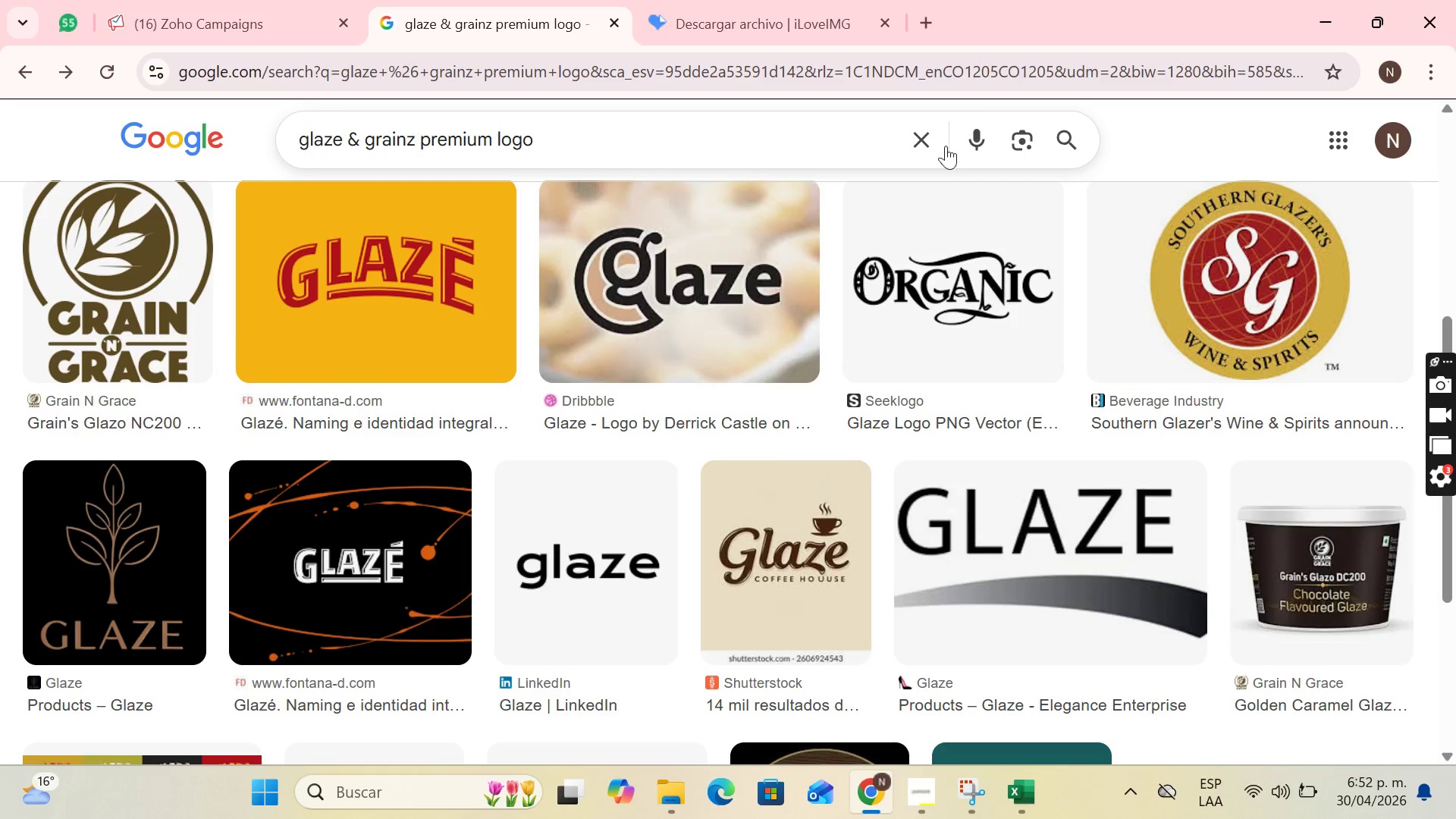 
left_click([930, 146])
 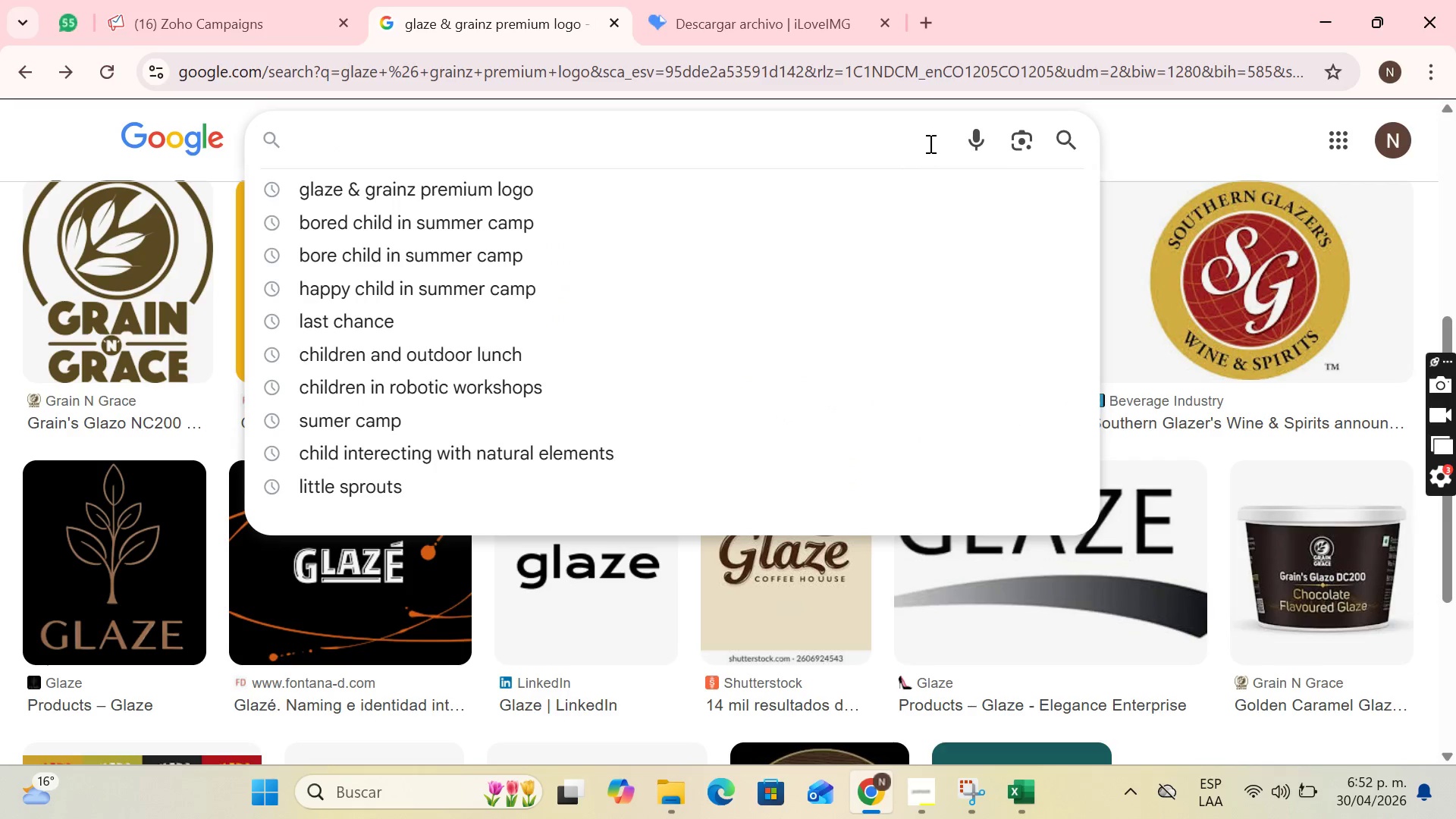 
type(golden ticker )
key(Backspace)
key(Backspace)
type(t premium)
 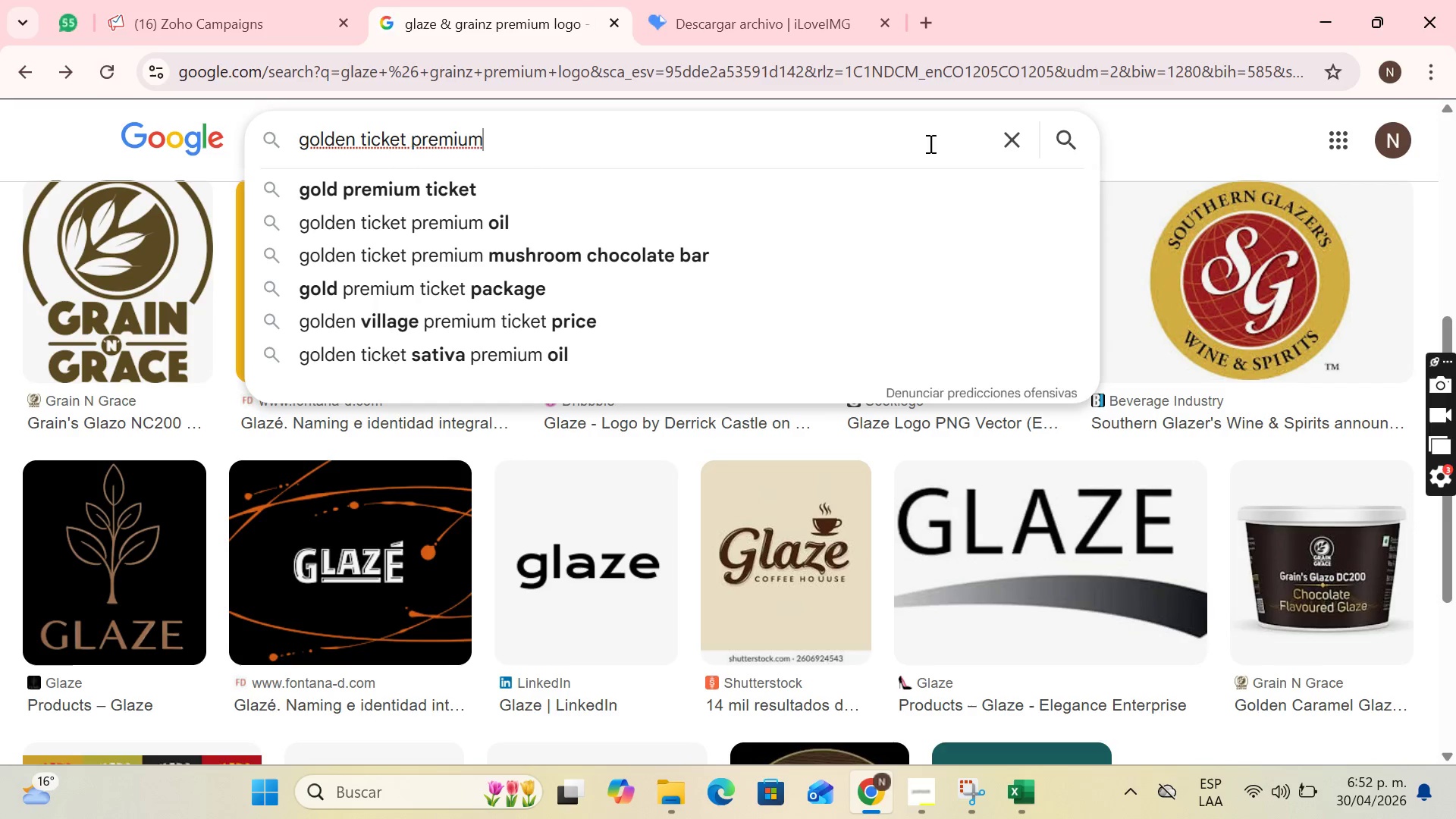 
key(Enter)
 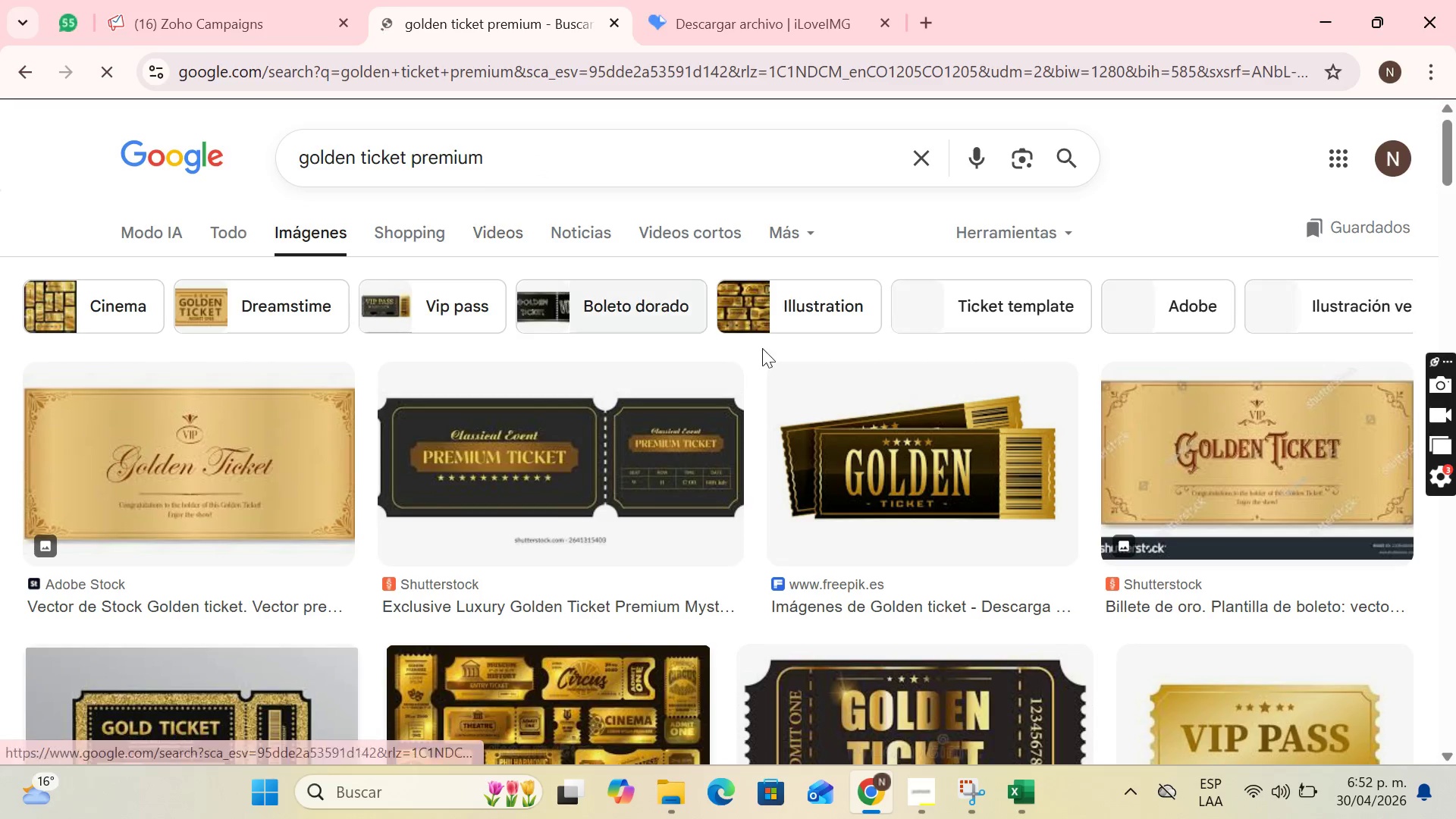 
scroll: coordinate [1009, 359], scroll_direction: down, amount: 9.0
 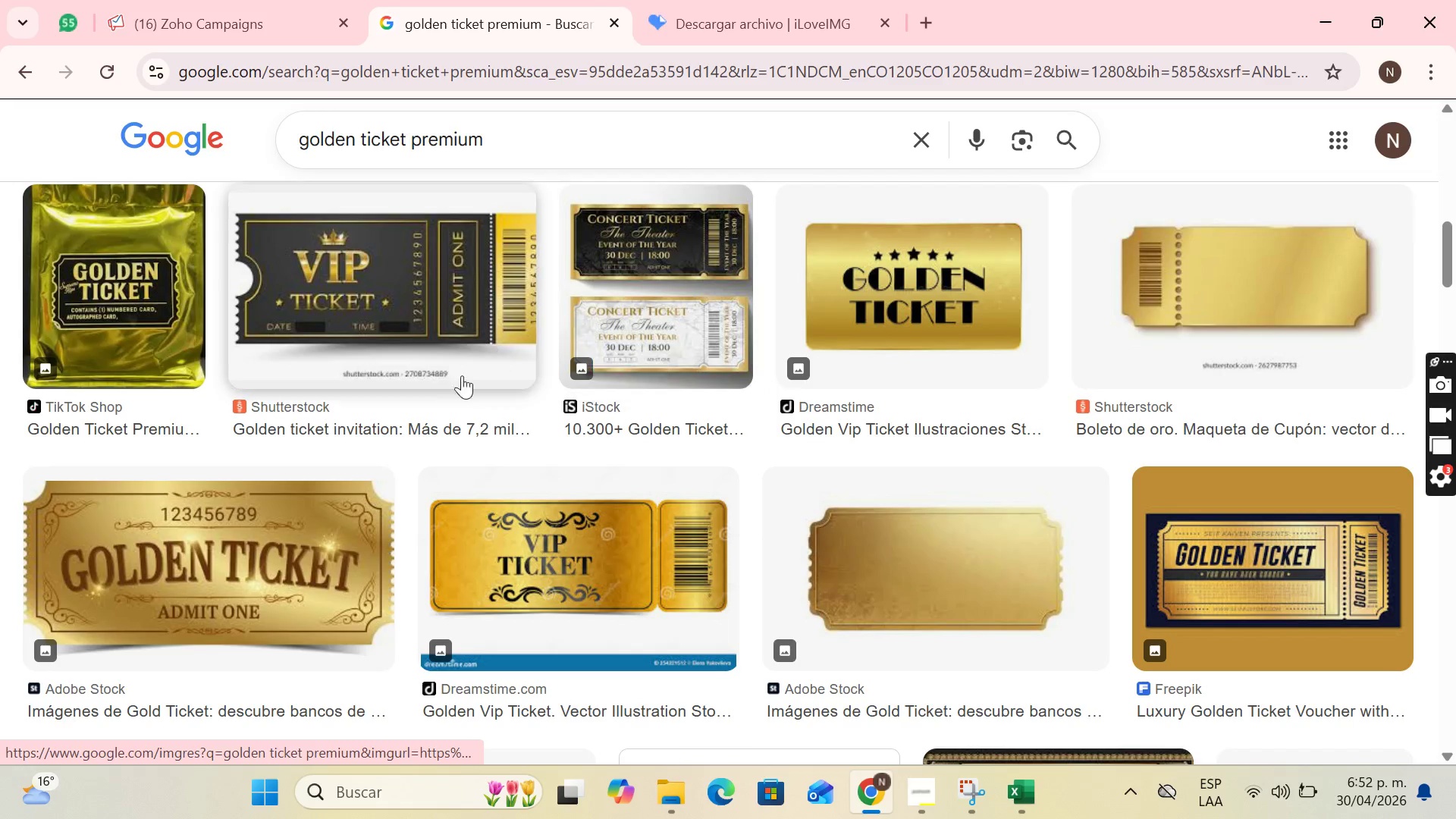 
scroll: coordinate [591, 403], scroll_direction: down, amount: 4.0
 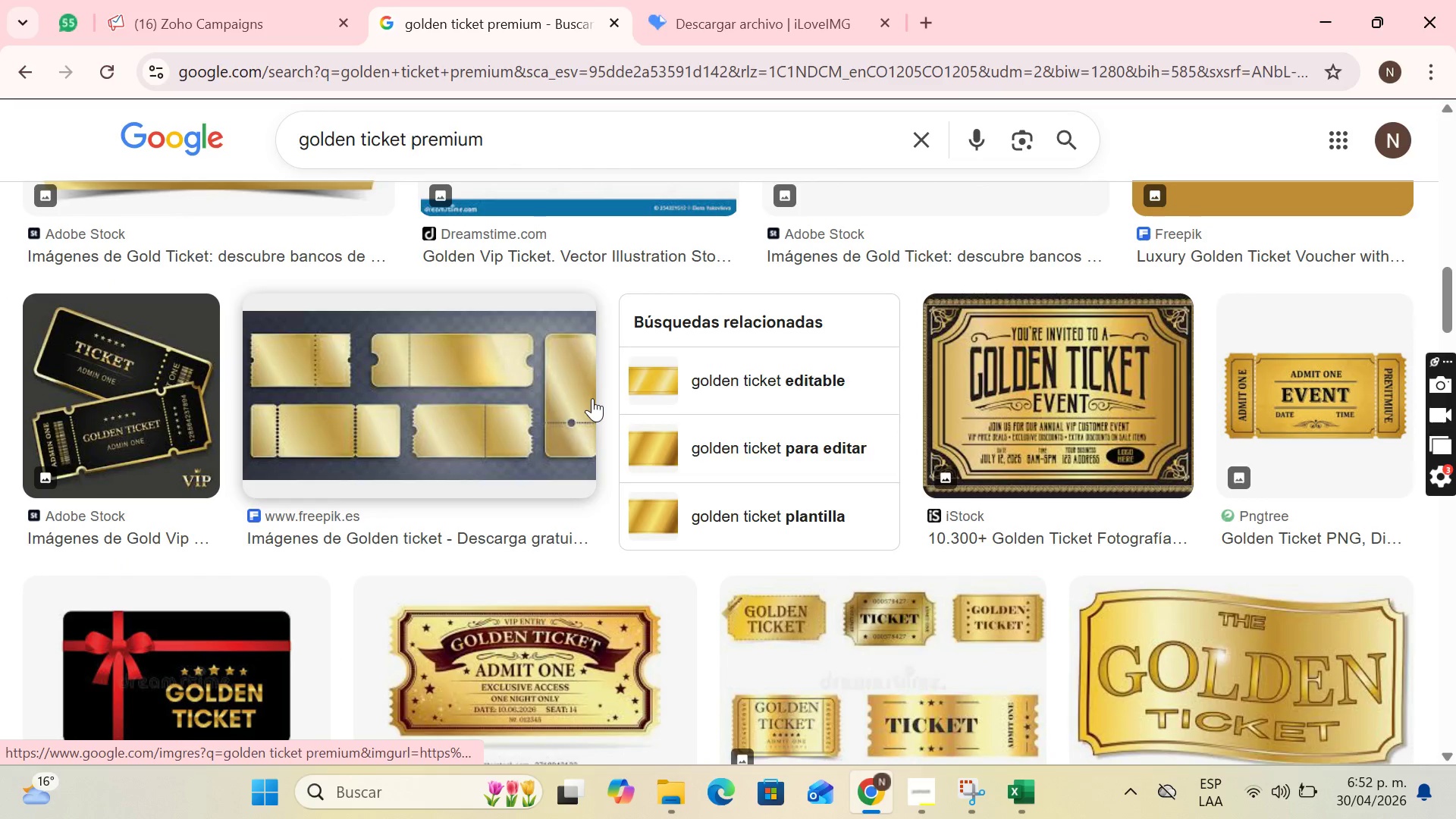 
left_click([120, 296])
 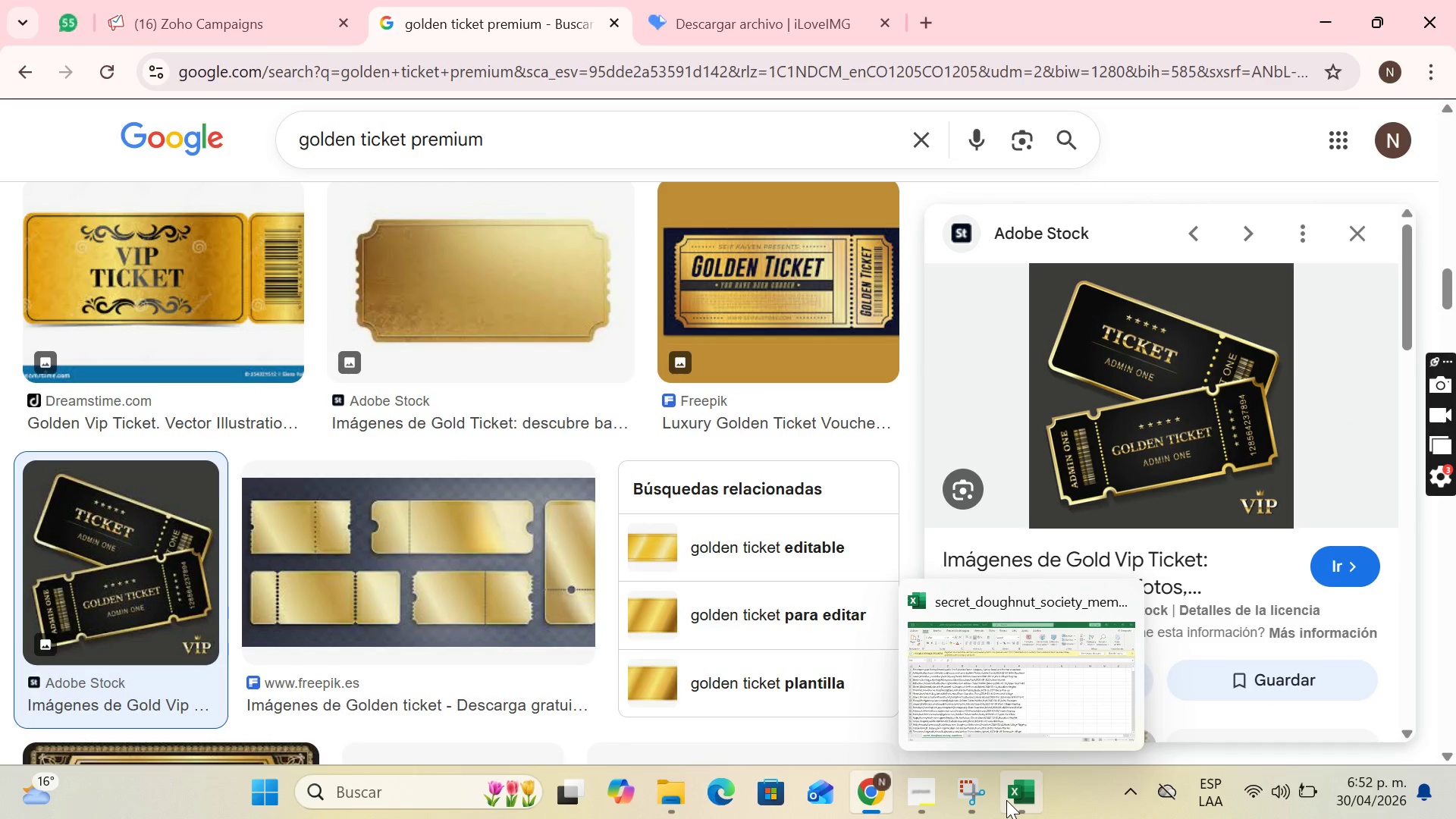 
scroll: coordinate [179, 303], scroll_direction: down, amount: 1.0
 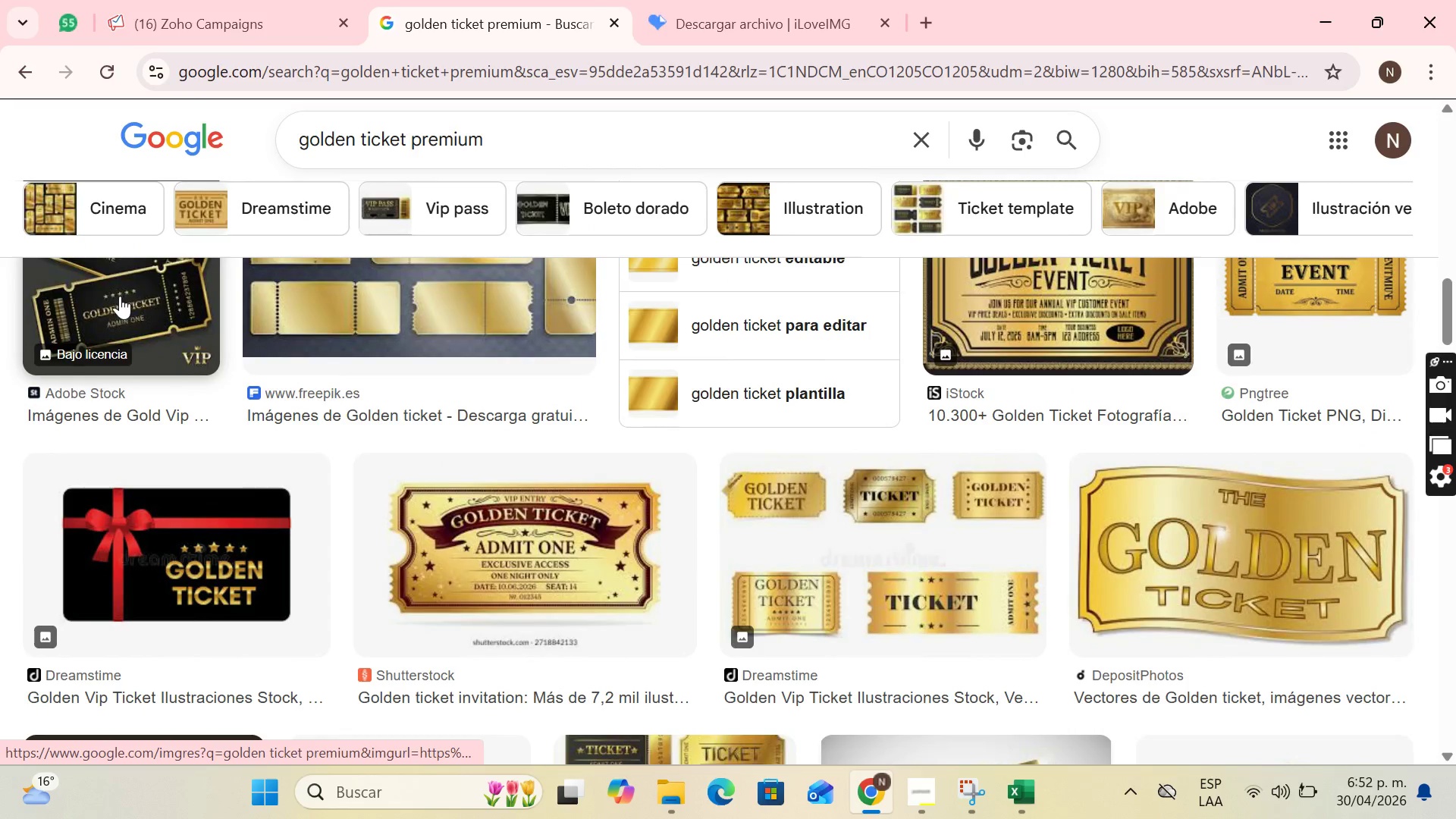 
left_click([300, 0])
 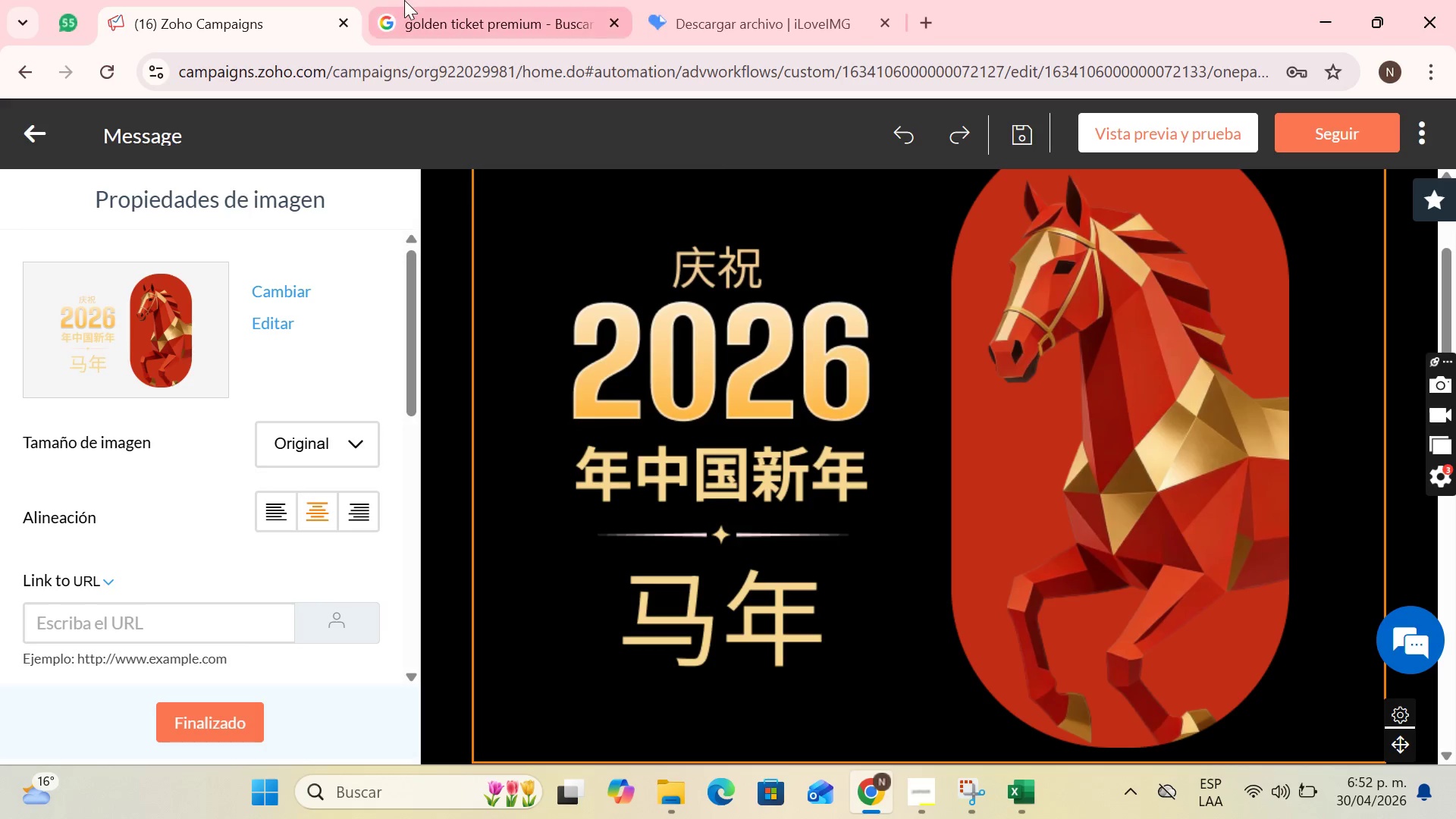 
left_click([404, 0])
 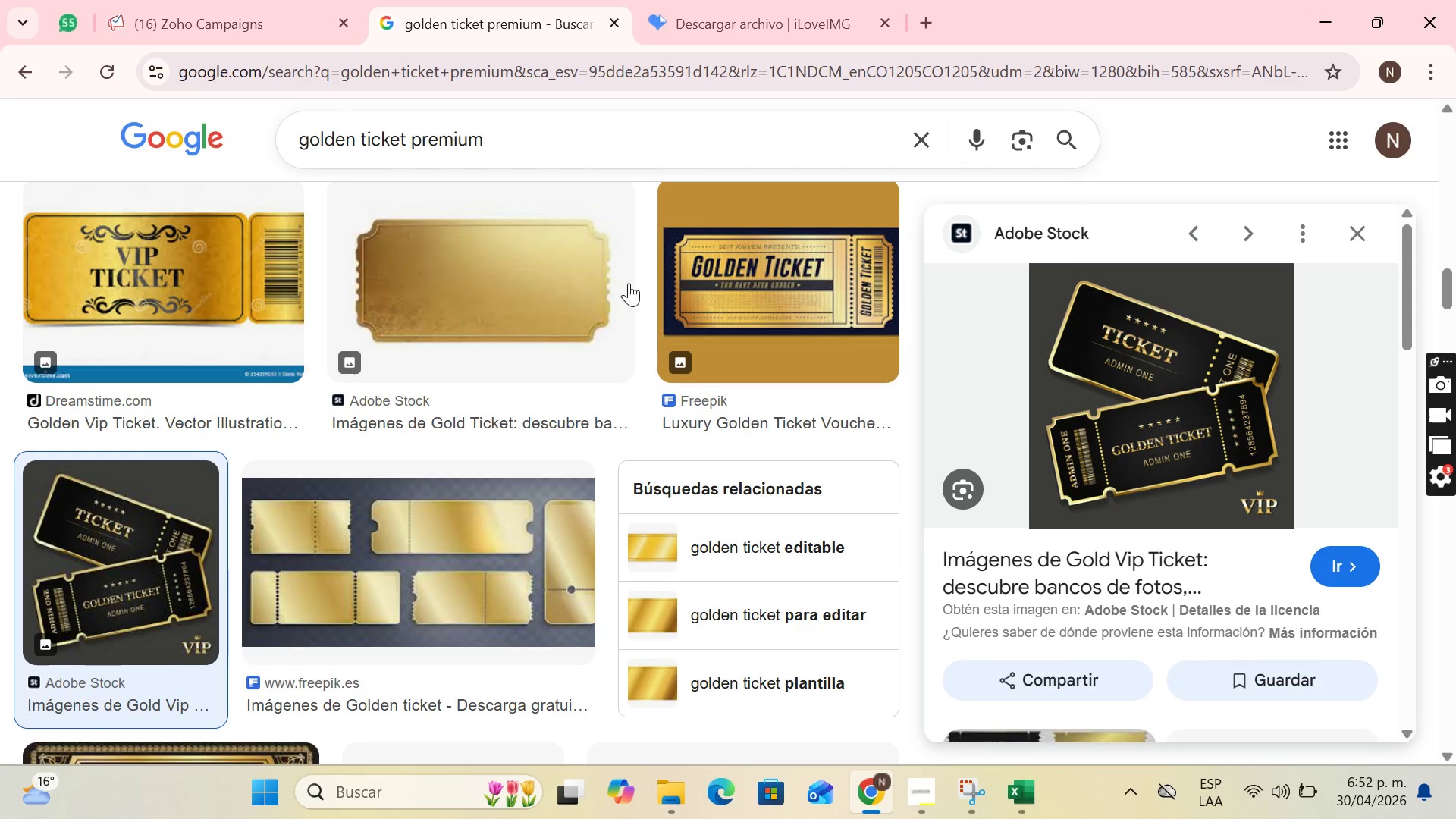 
scroll: coordinate [638, 438], scroll_direction: up, amount: 5.0
 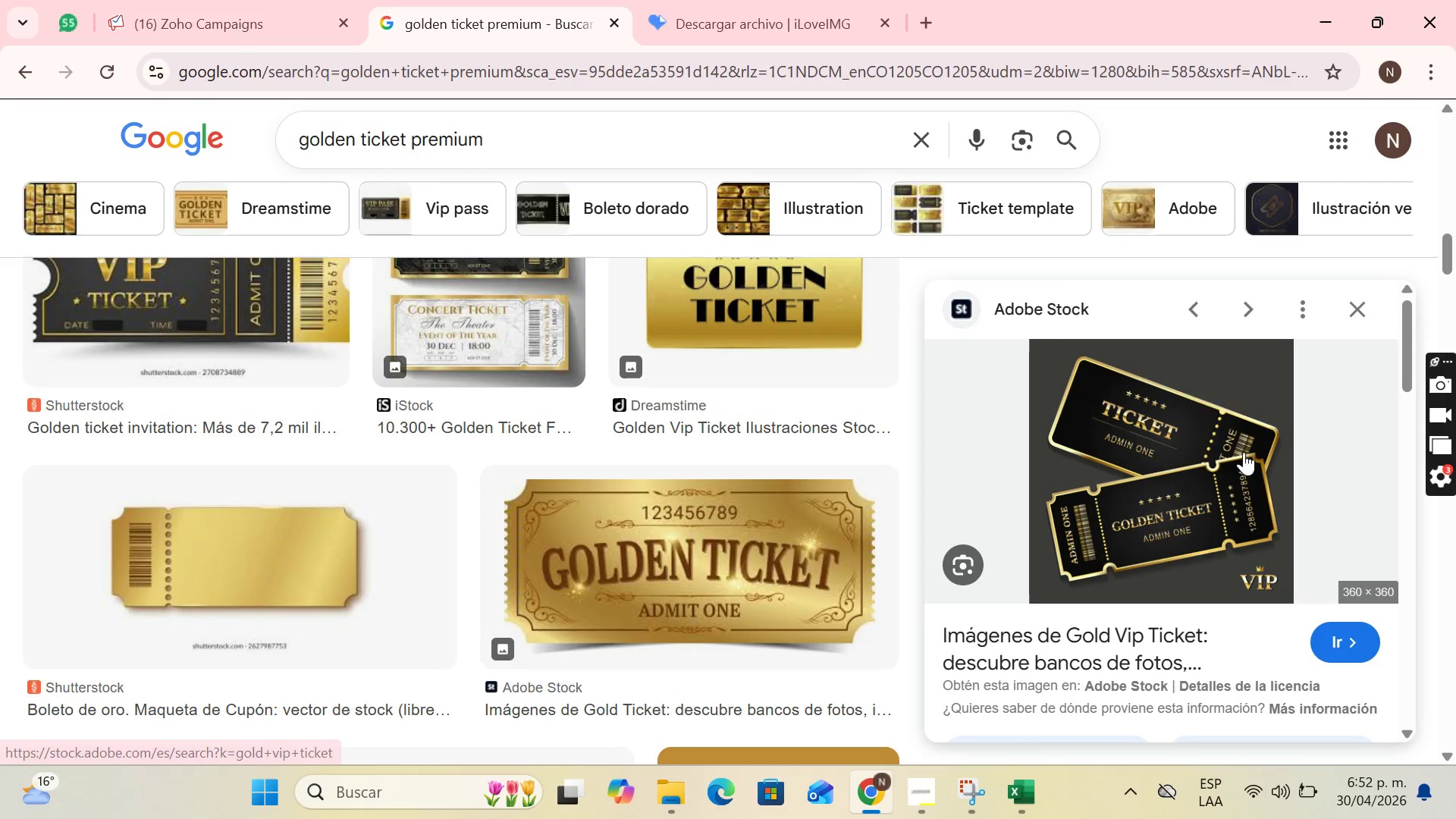 
right_click([1202, 452])
 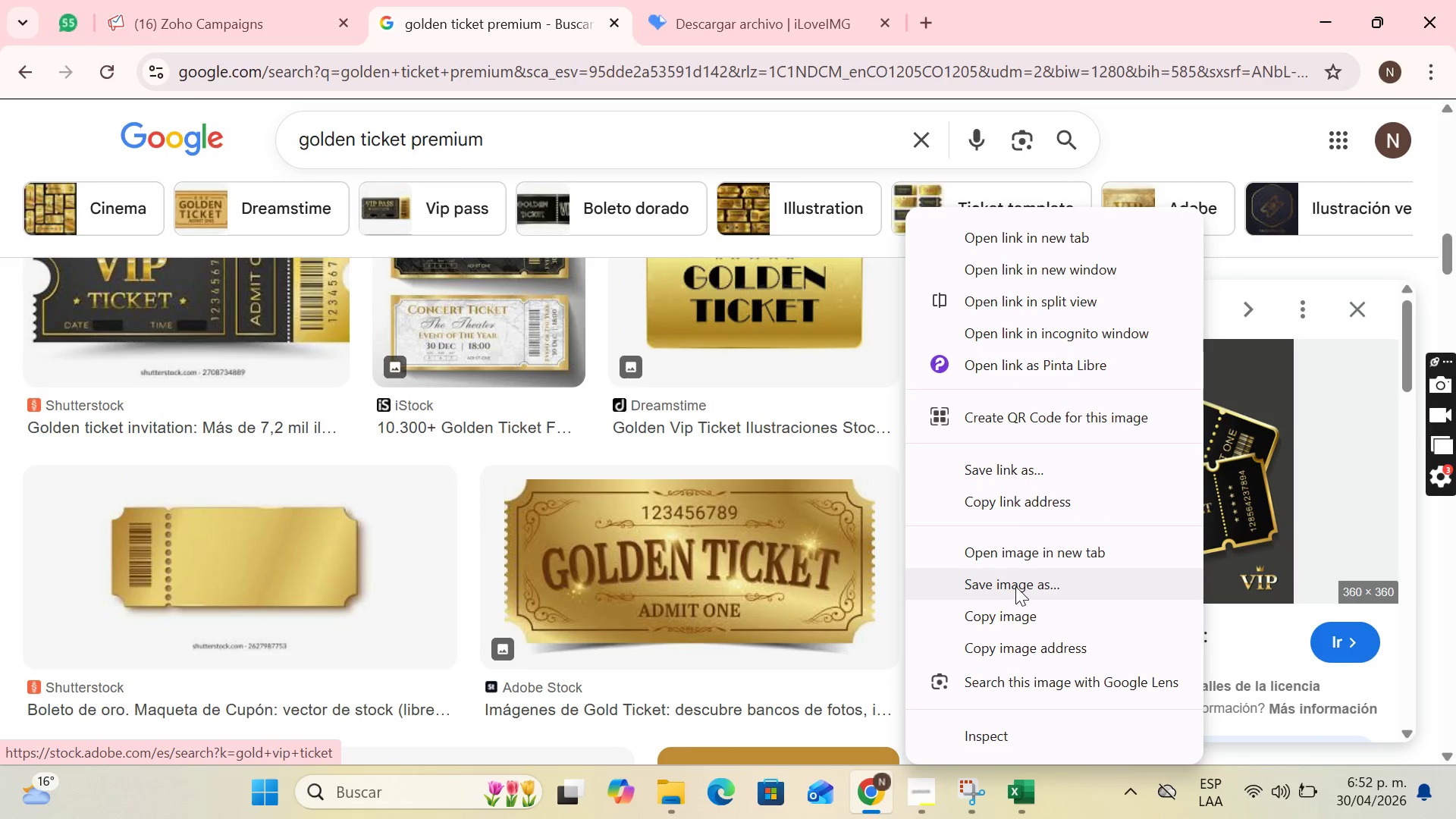 
left_click([1015, 586])
 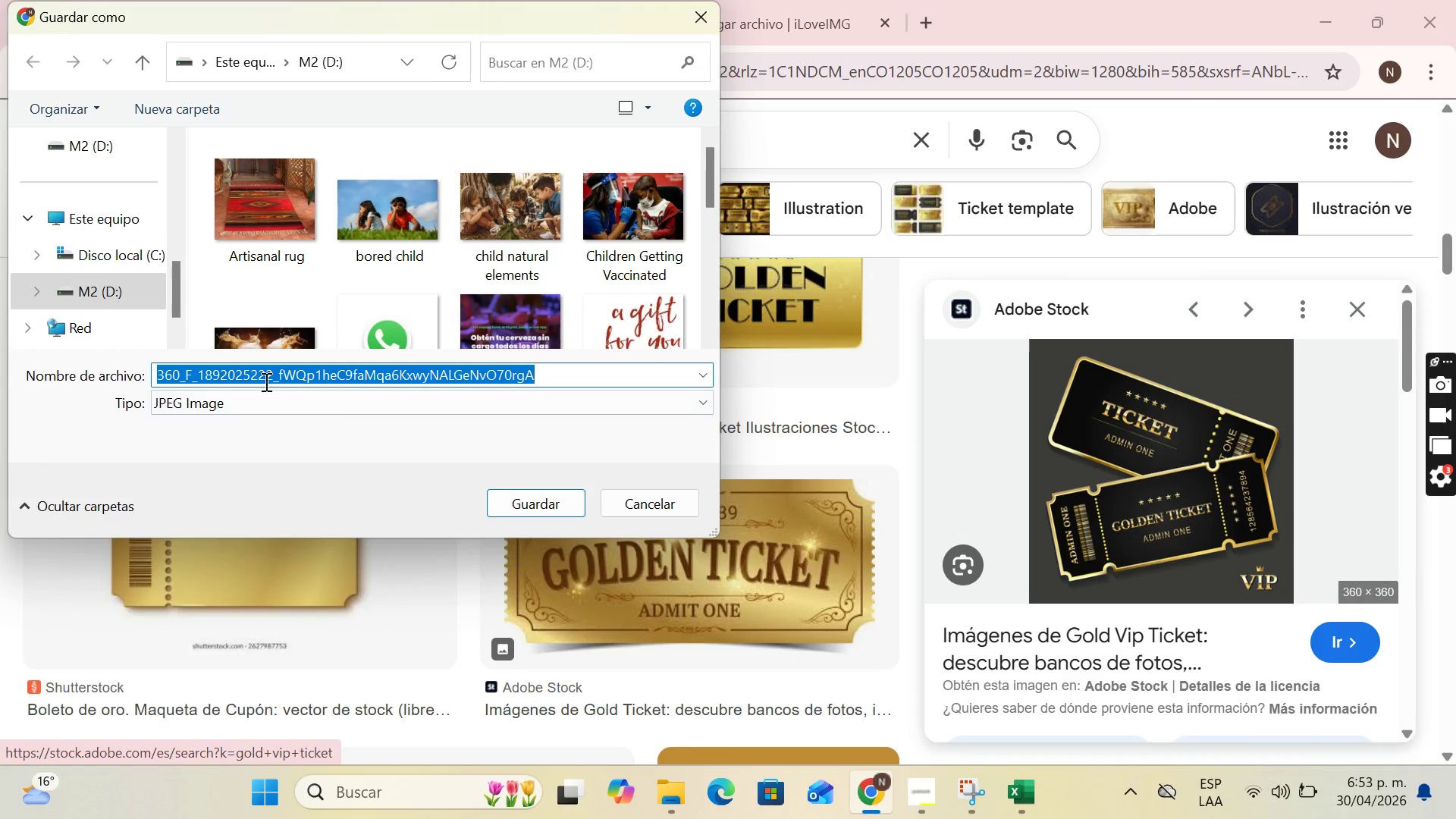 
type(golld)
key(Backspace)
key(Backspace)
type(e)
key(Backspace)
type(den ticket)
 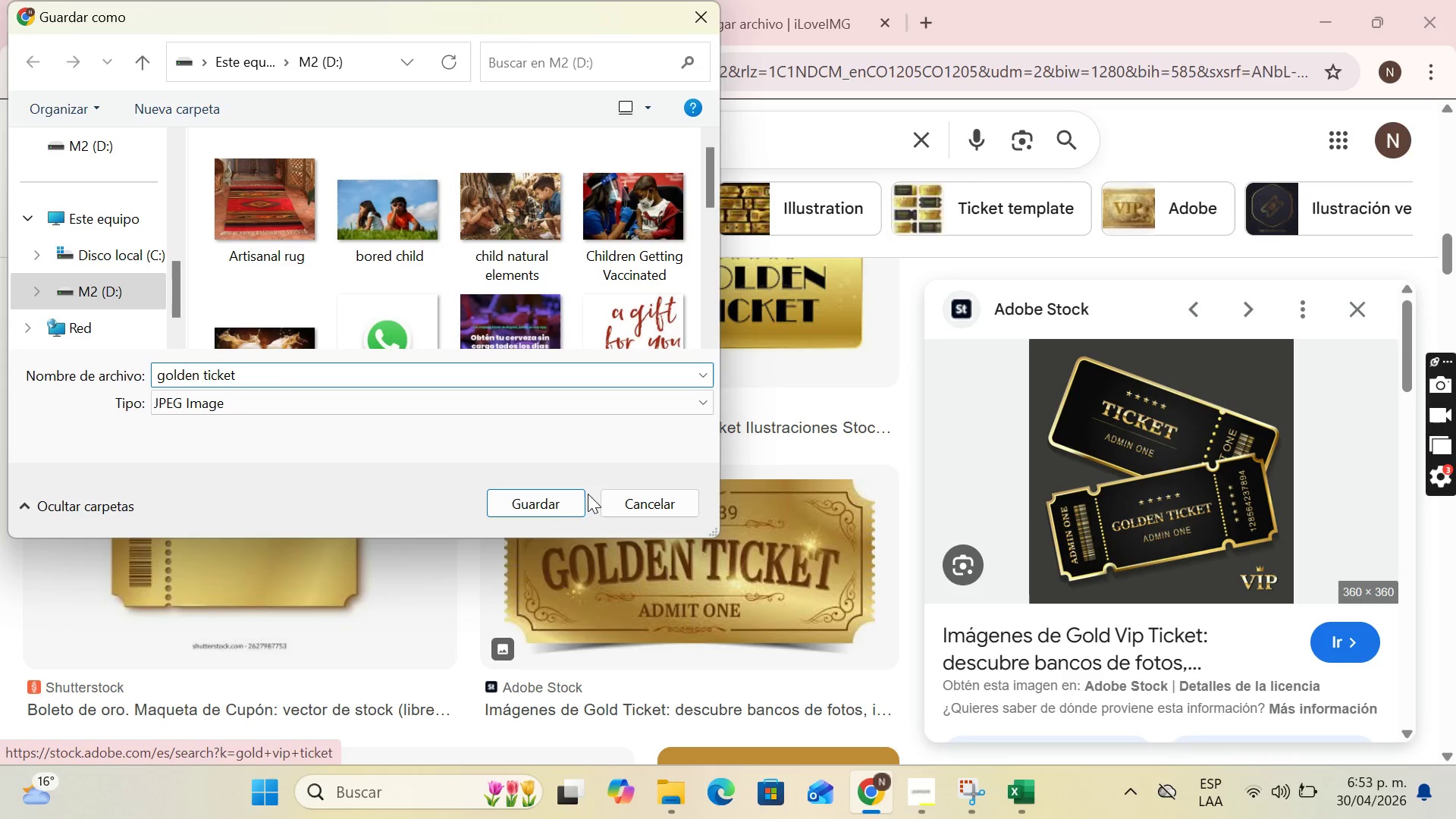 
left_click([559, 496])
 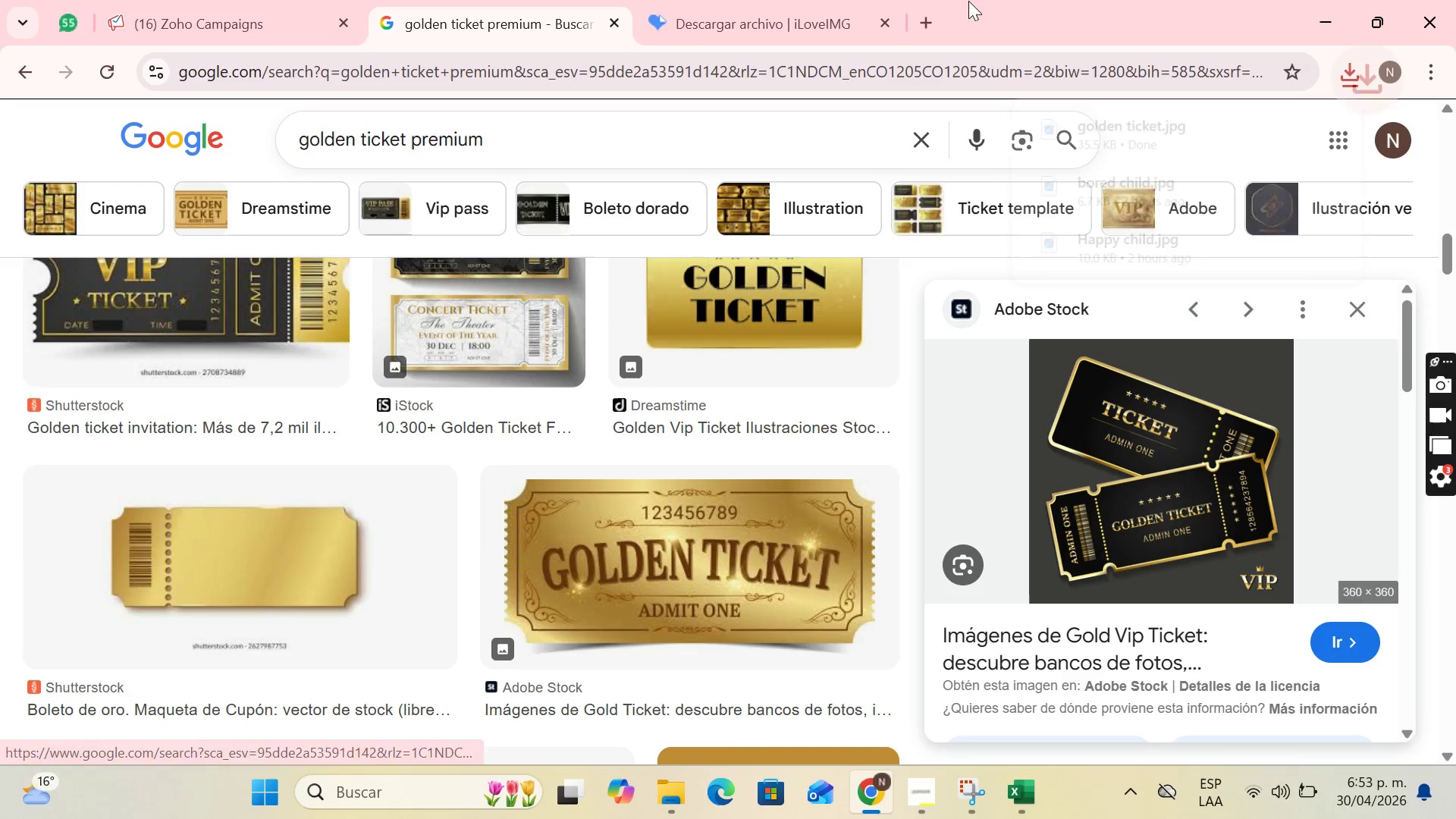 
left_click([940, 15])
 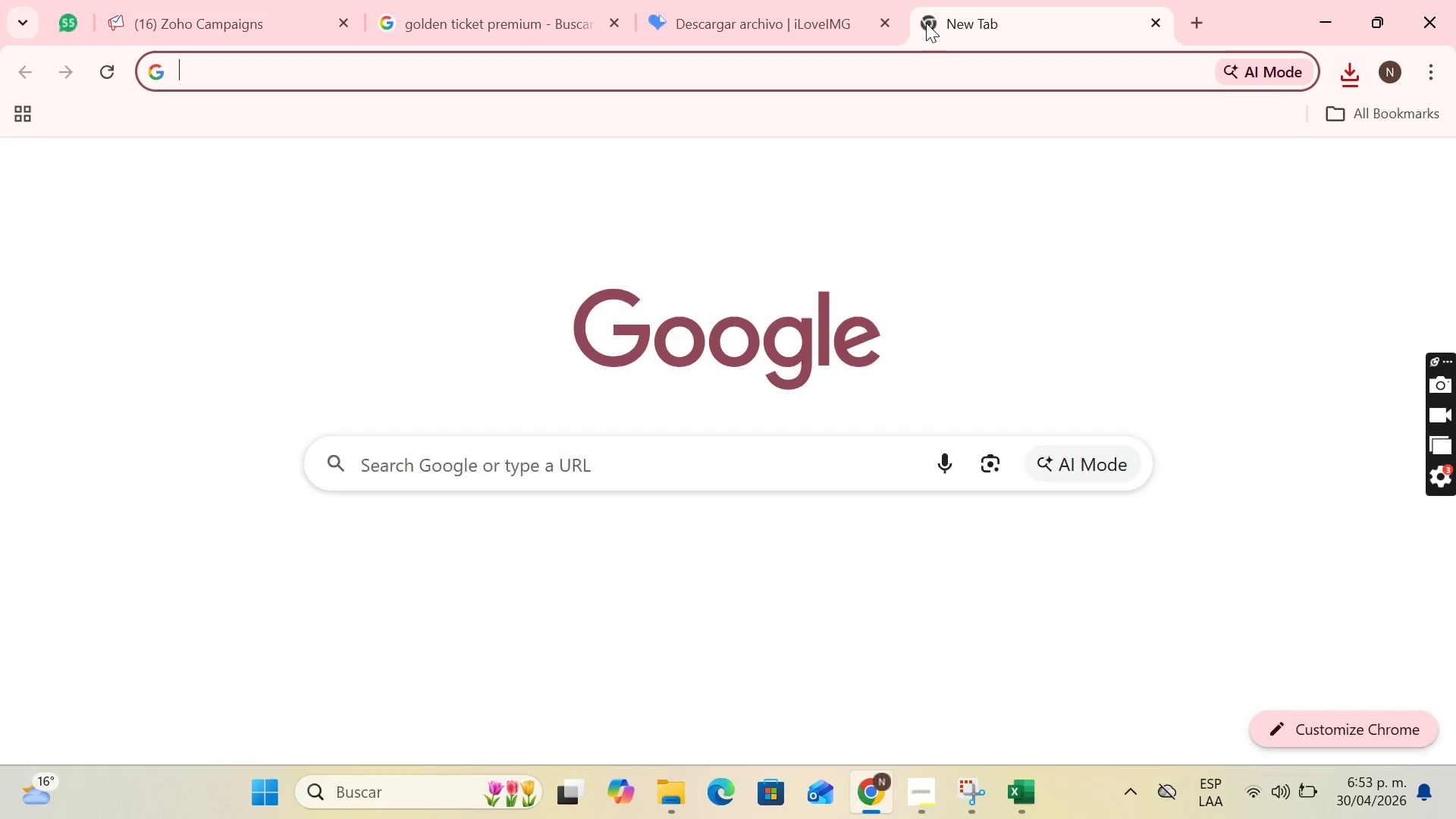 
type(remove)
 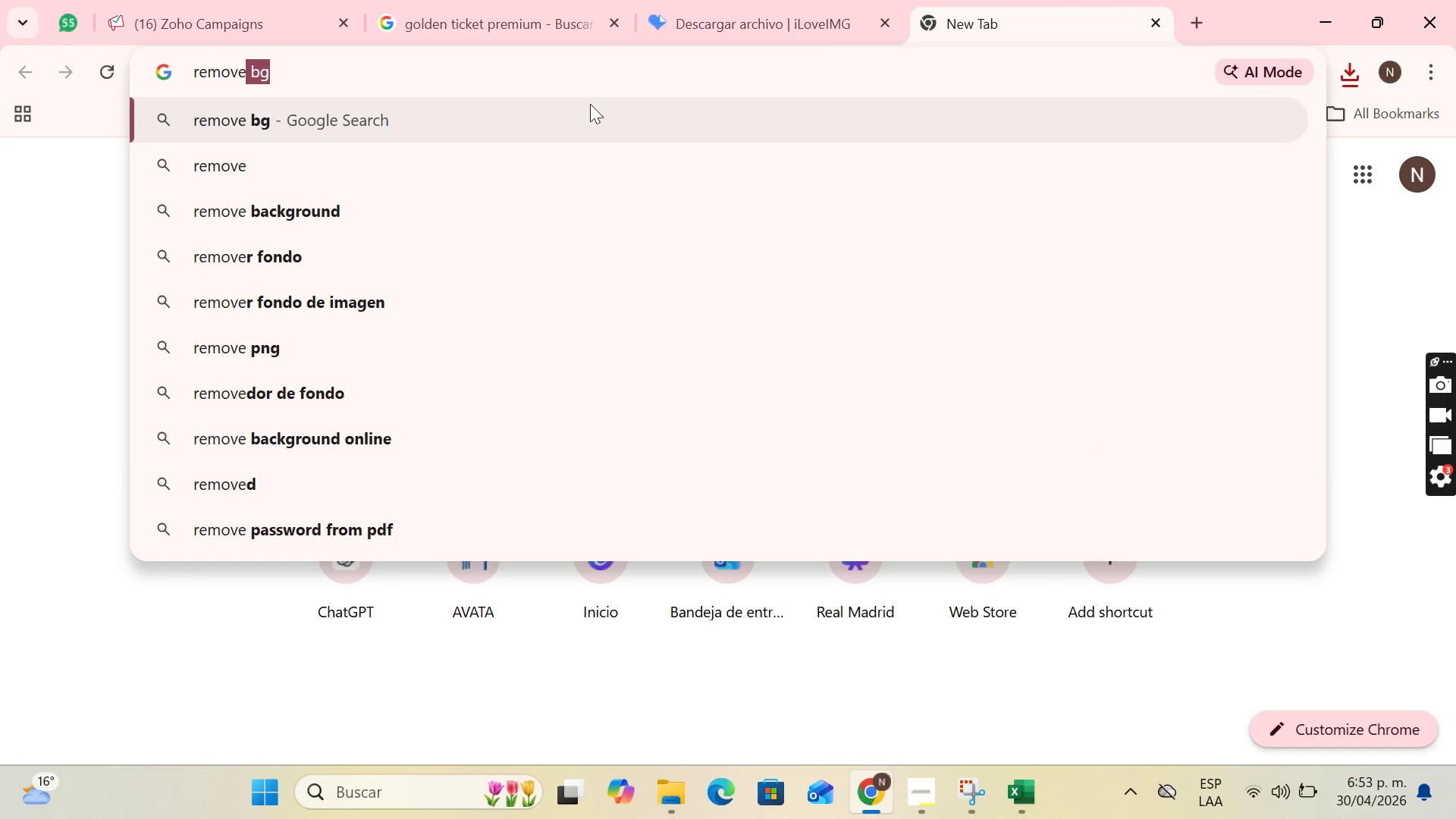 
left_click([553, 100])
 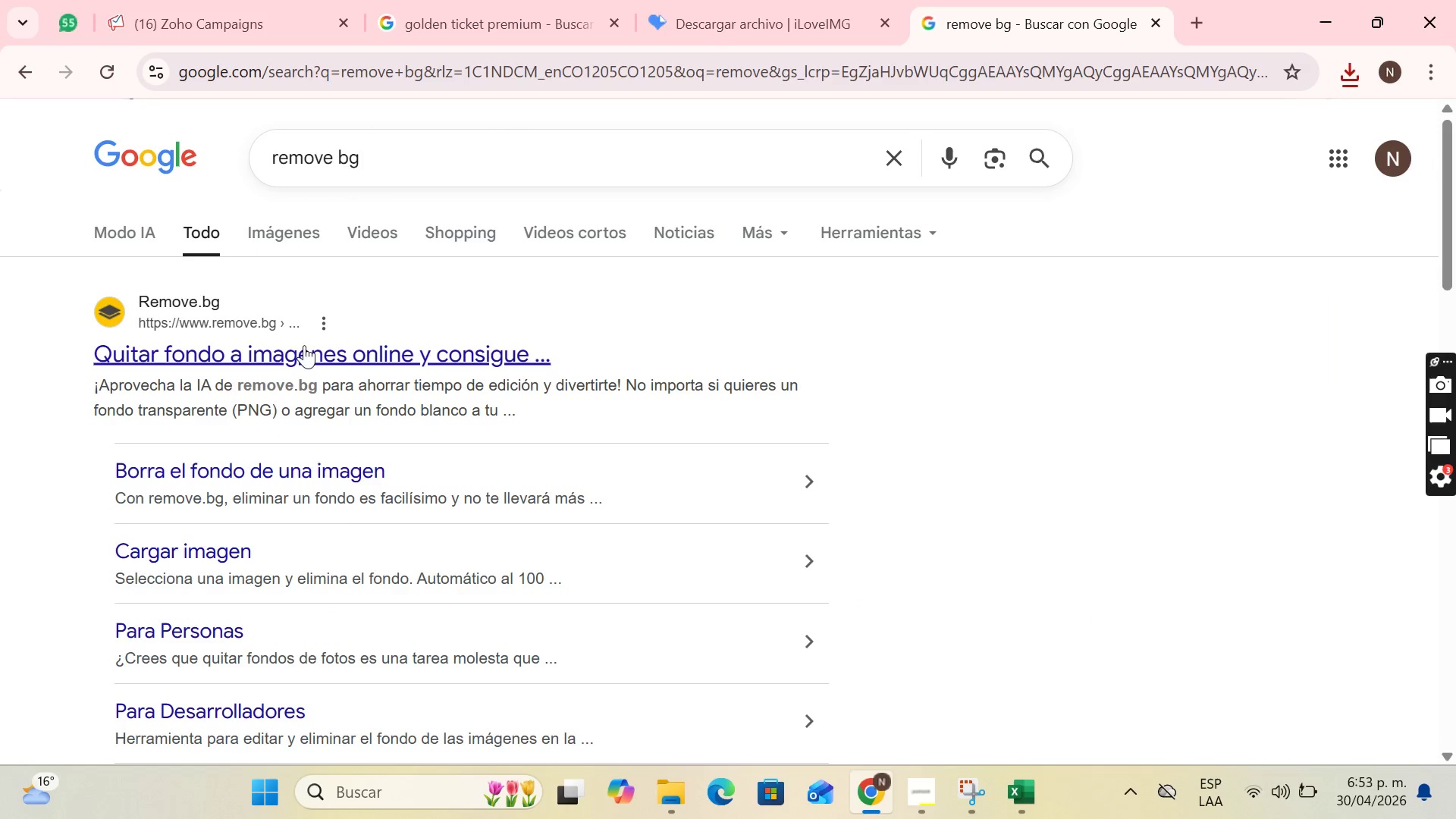 
left_click([304, 347])
 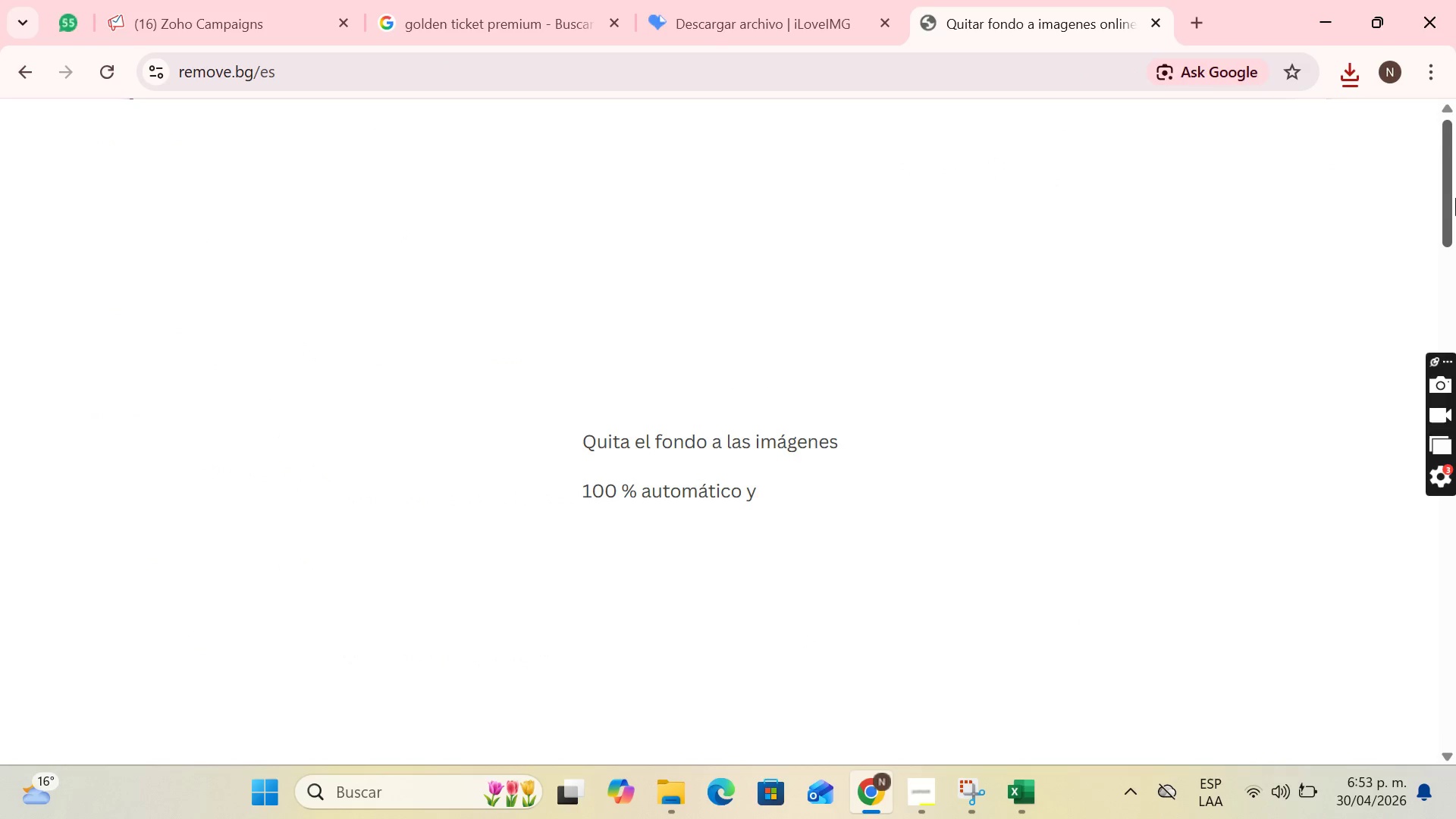 
mouse_move([1389, 165])
 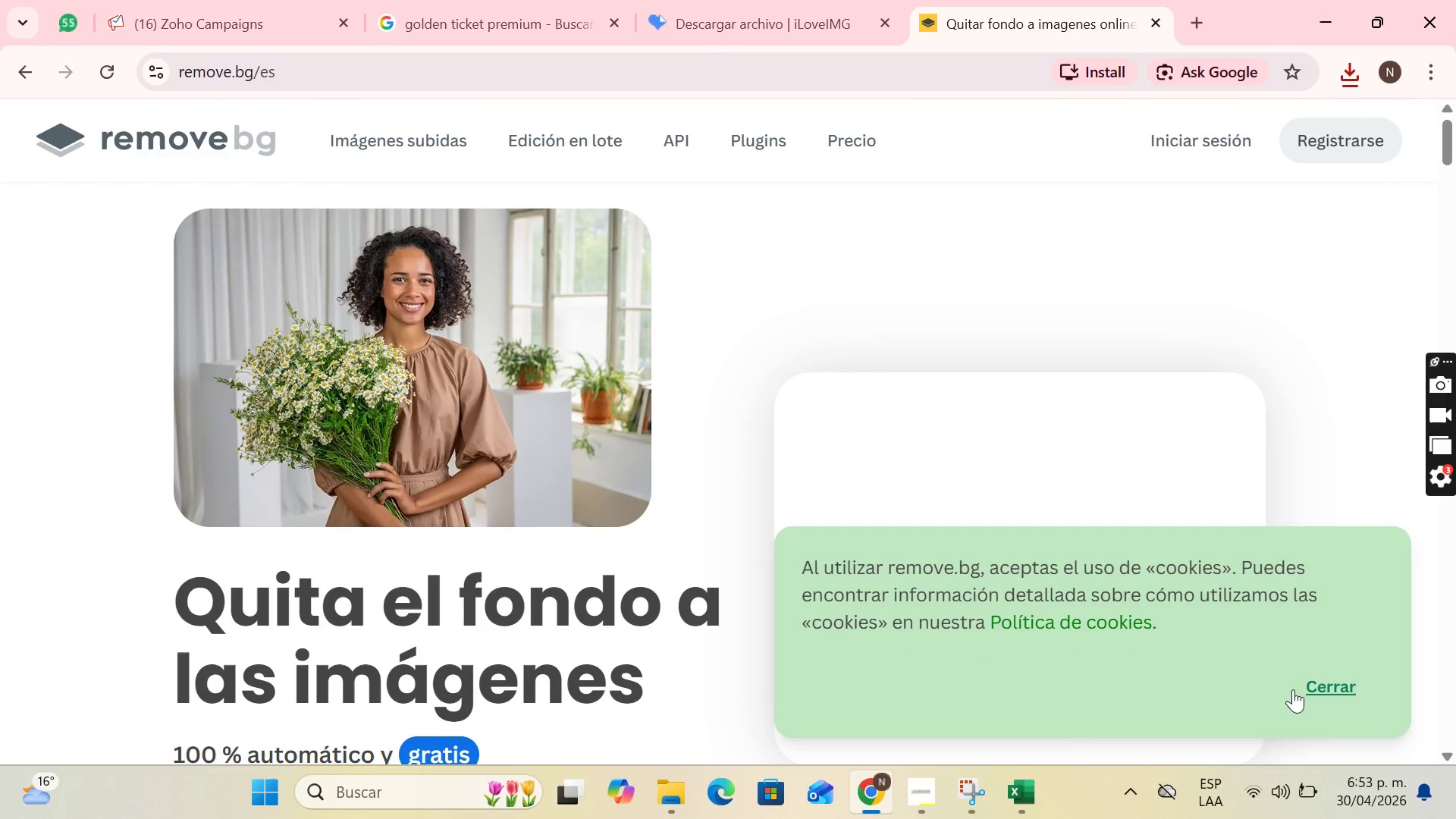 
left_click([1306, 686])
 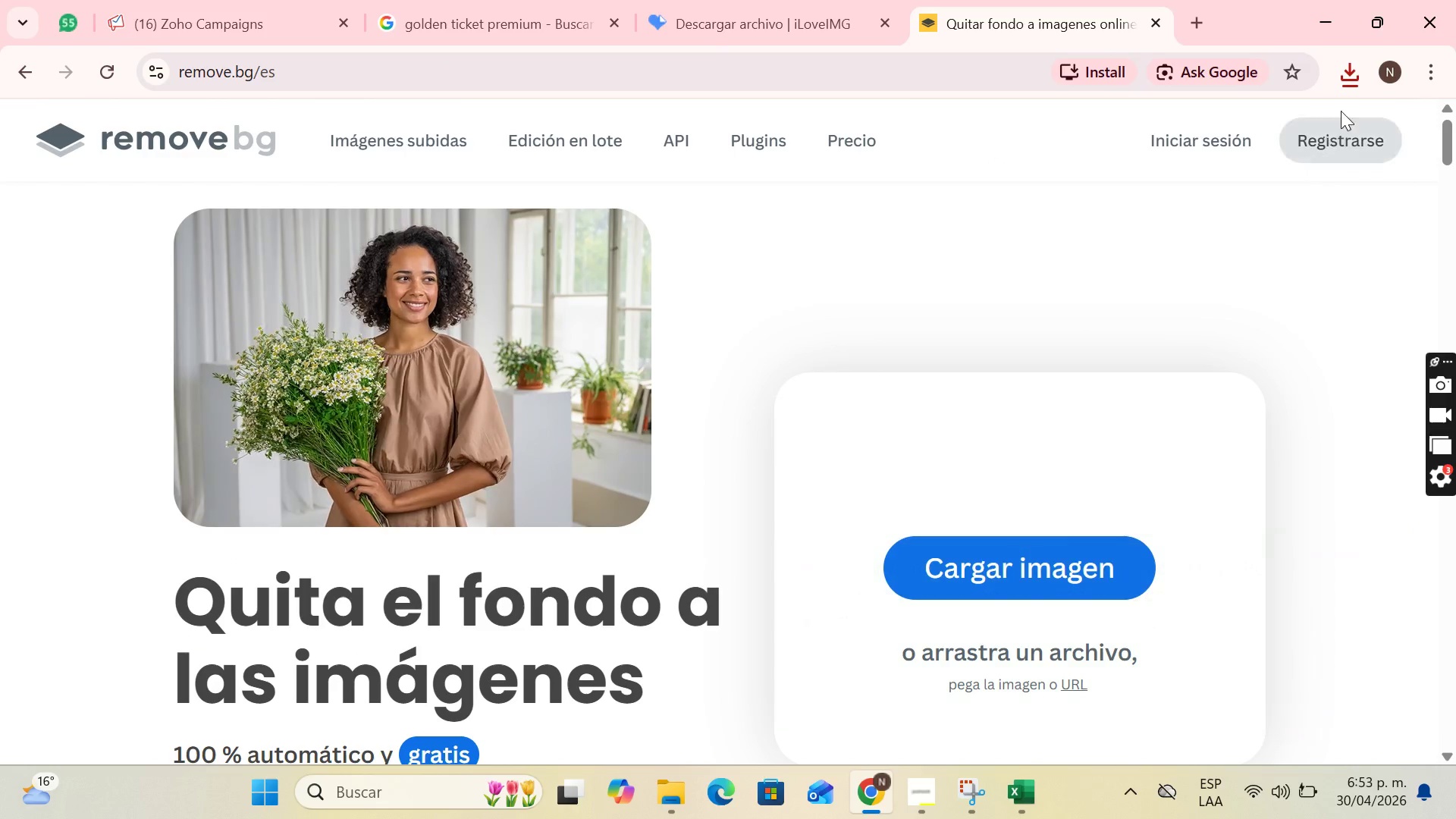 
left_click([1354, 71])
 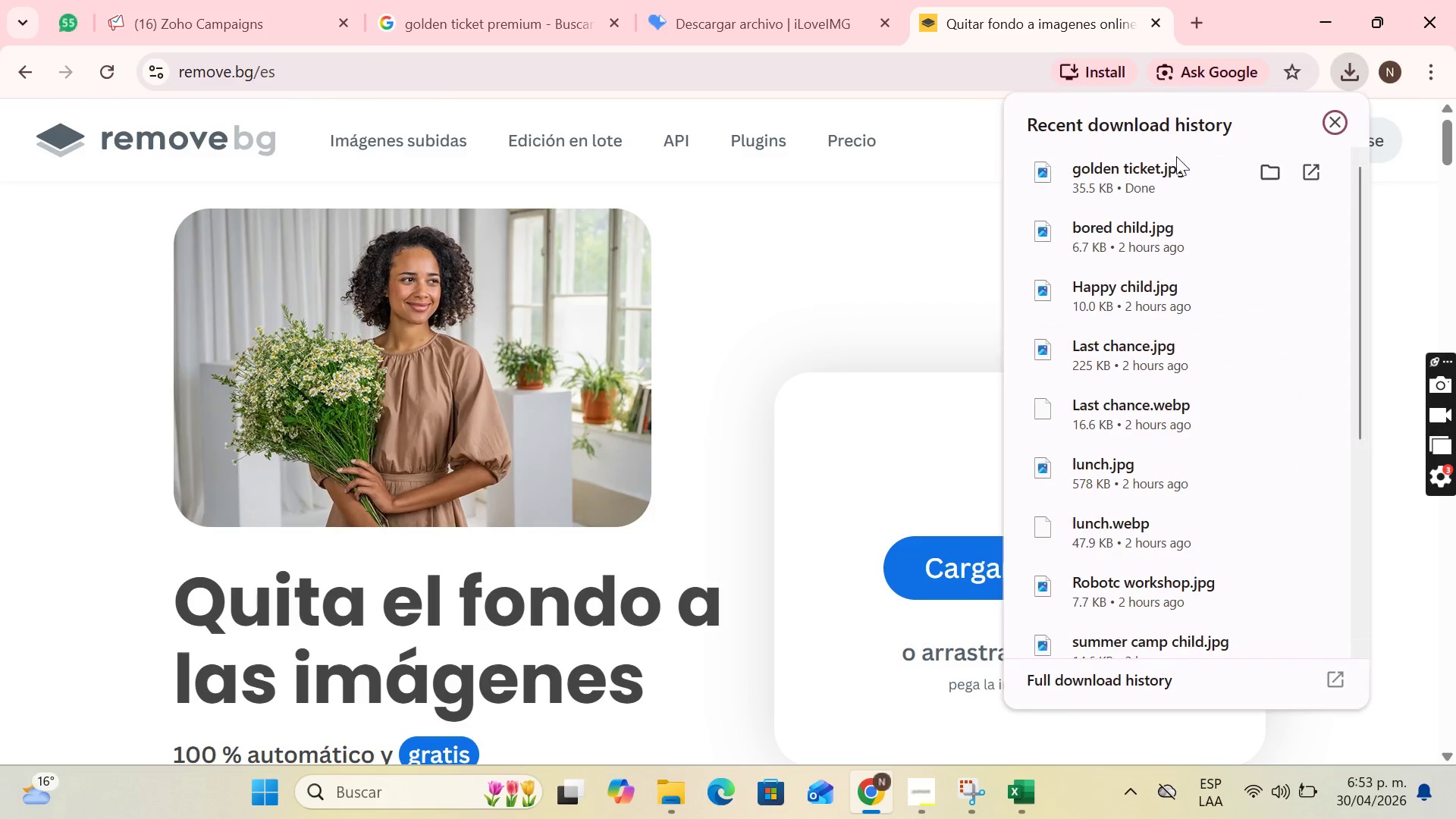 
left_click_drag(start_coordinate=[1150, 167], to_coordinate=[930, 406])
 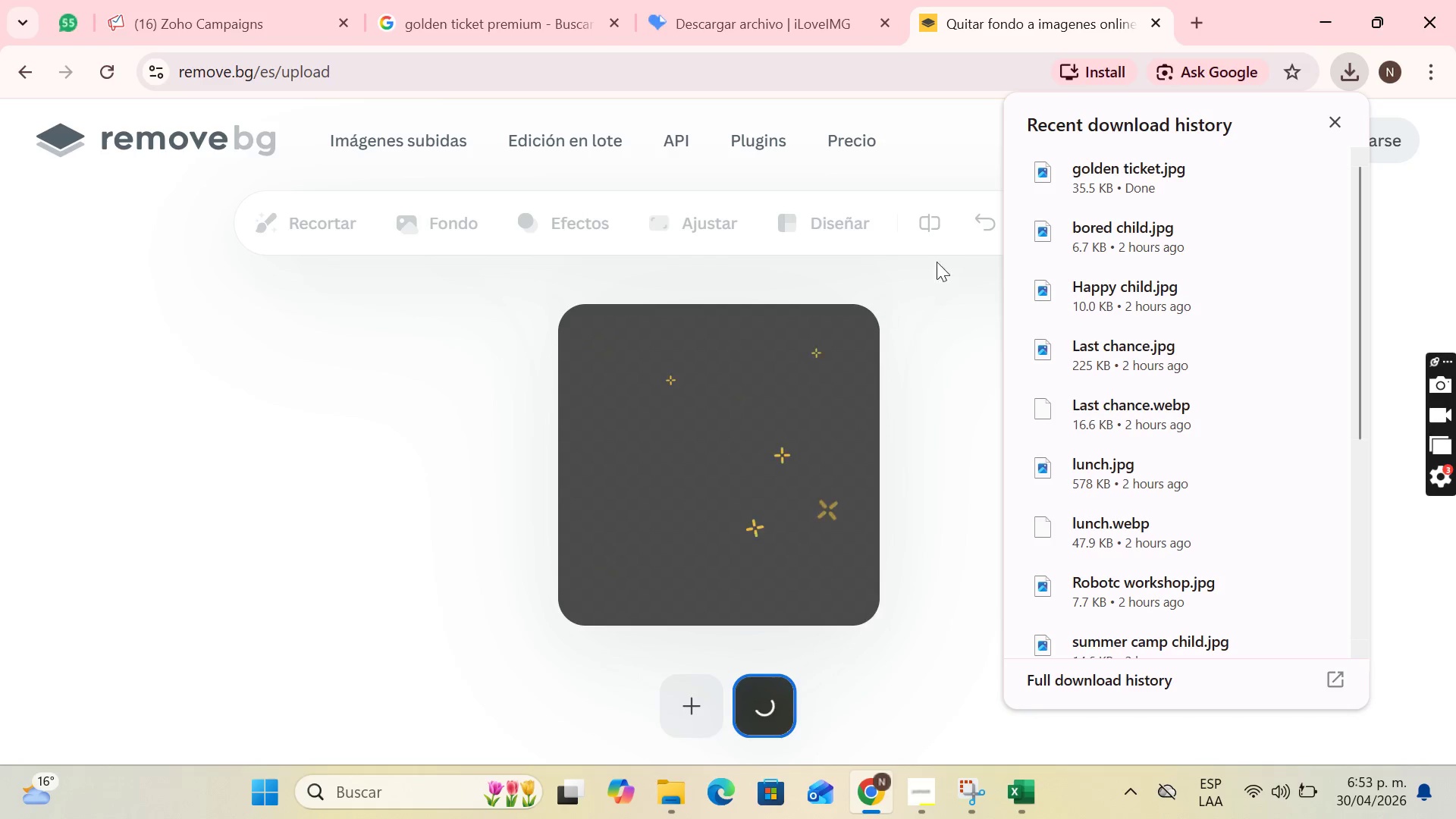 
left_click([939, 250])
 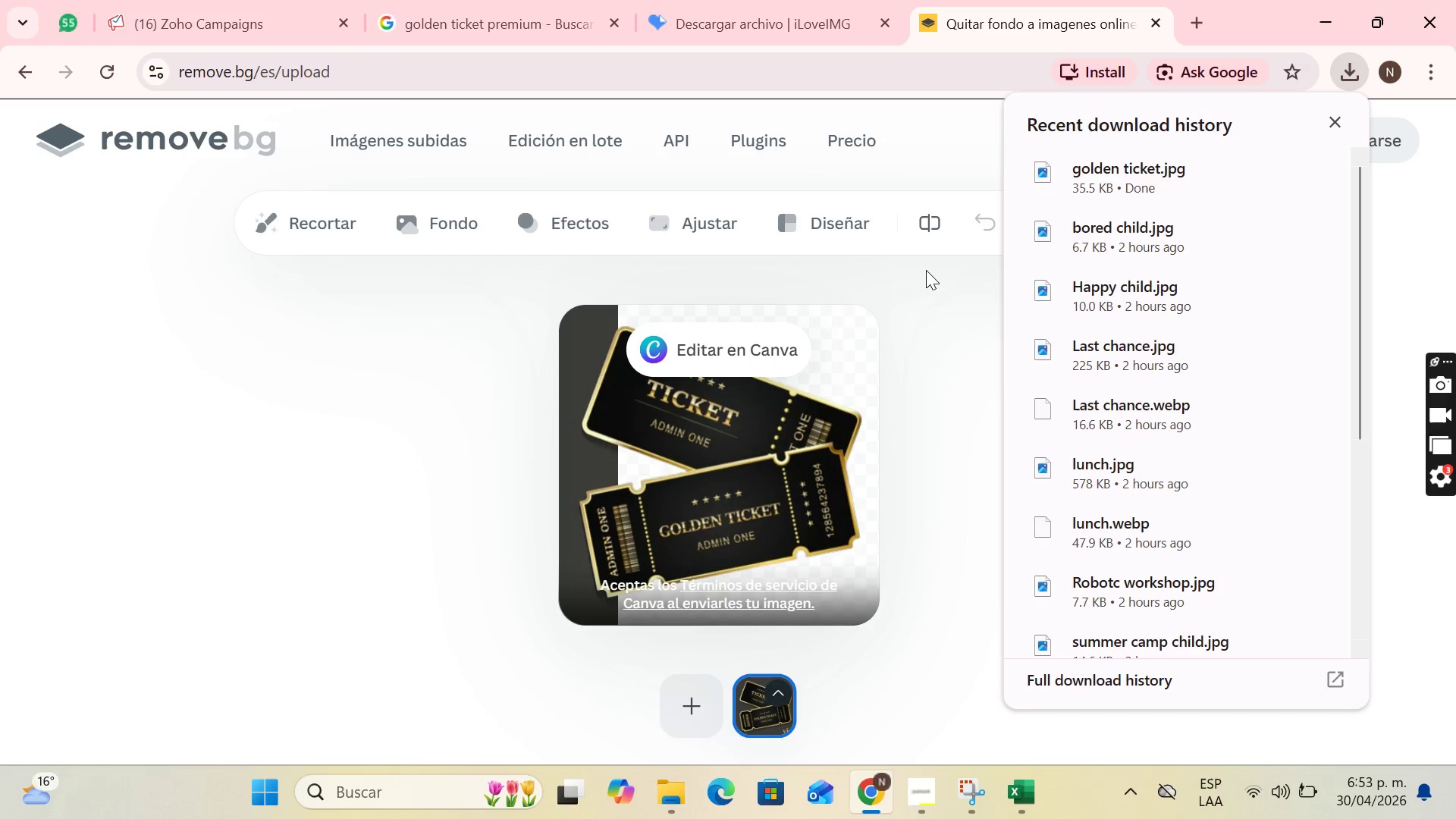 
wait(8.94)
 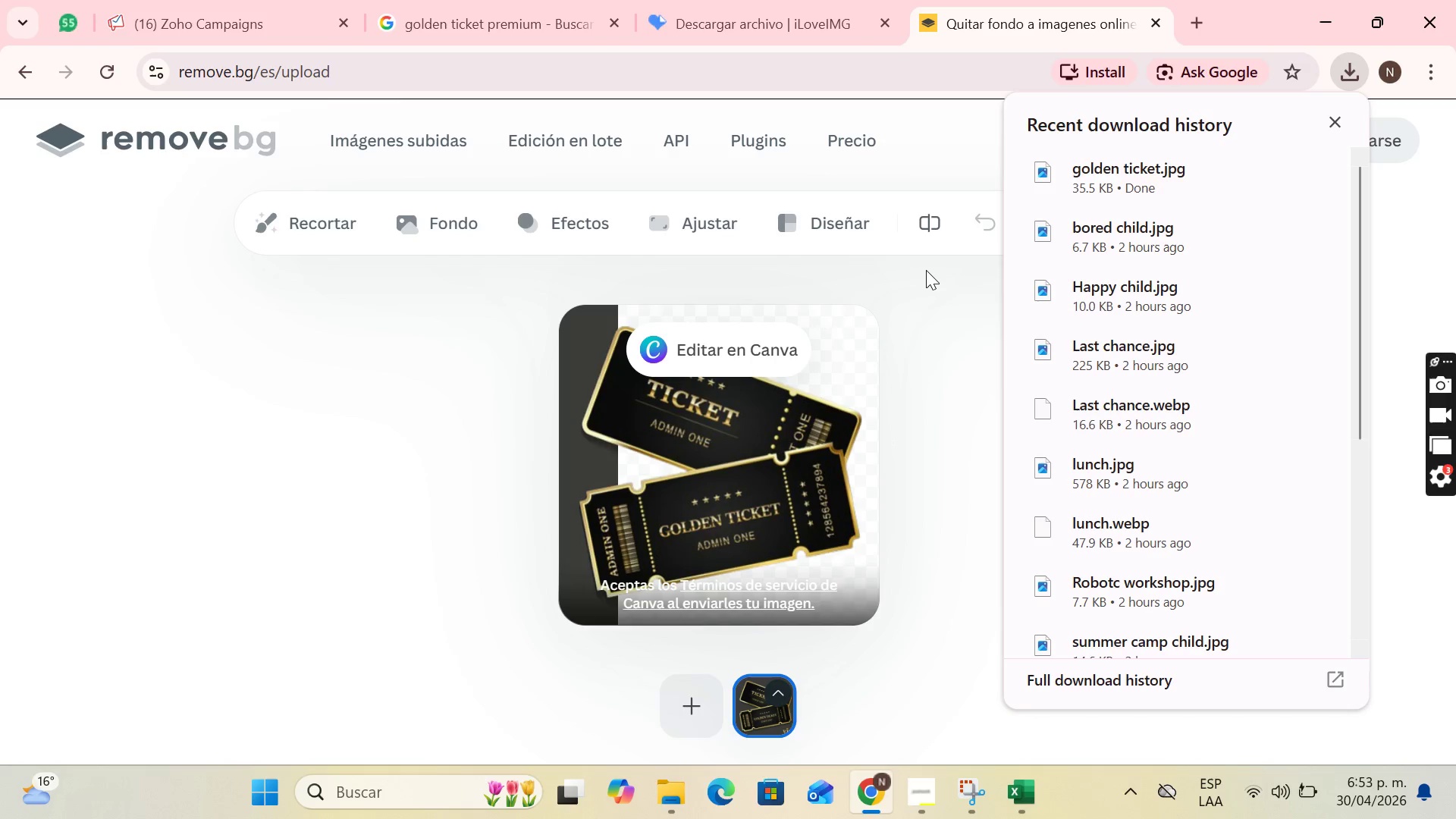 
left_click([1326, 118])
 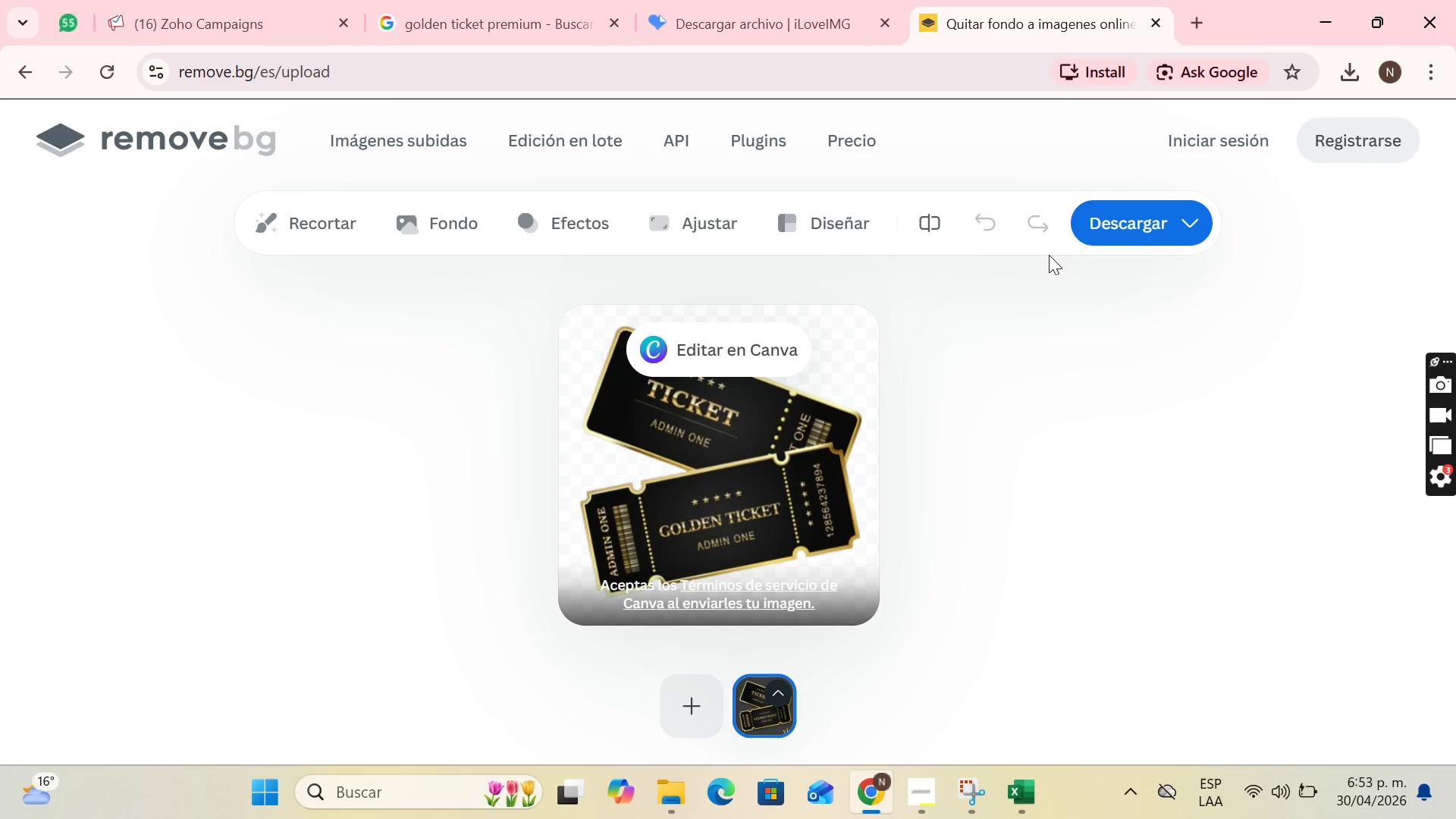 
left_click([1149, 217])
 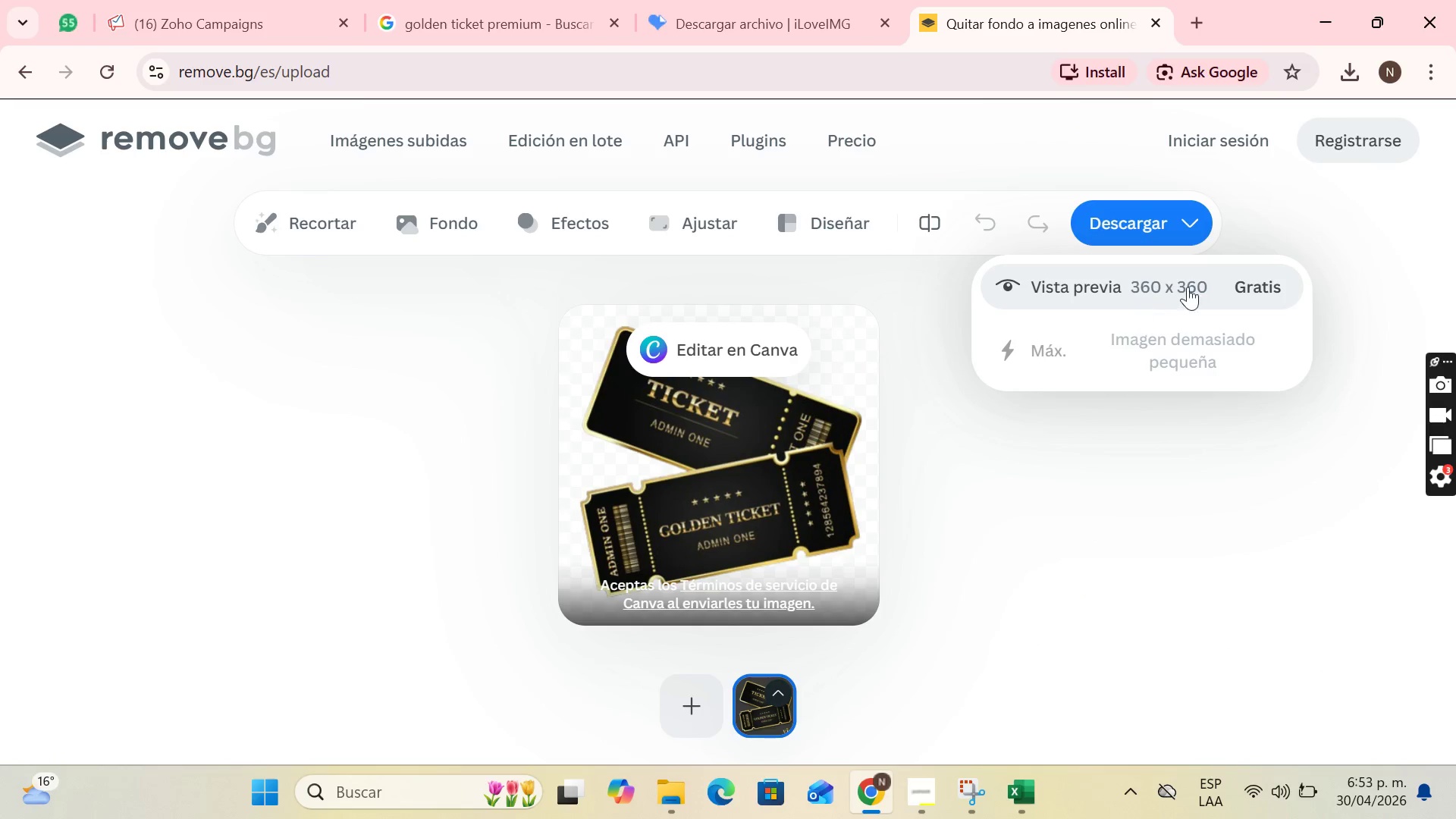 
left_click([1258, 279])
 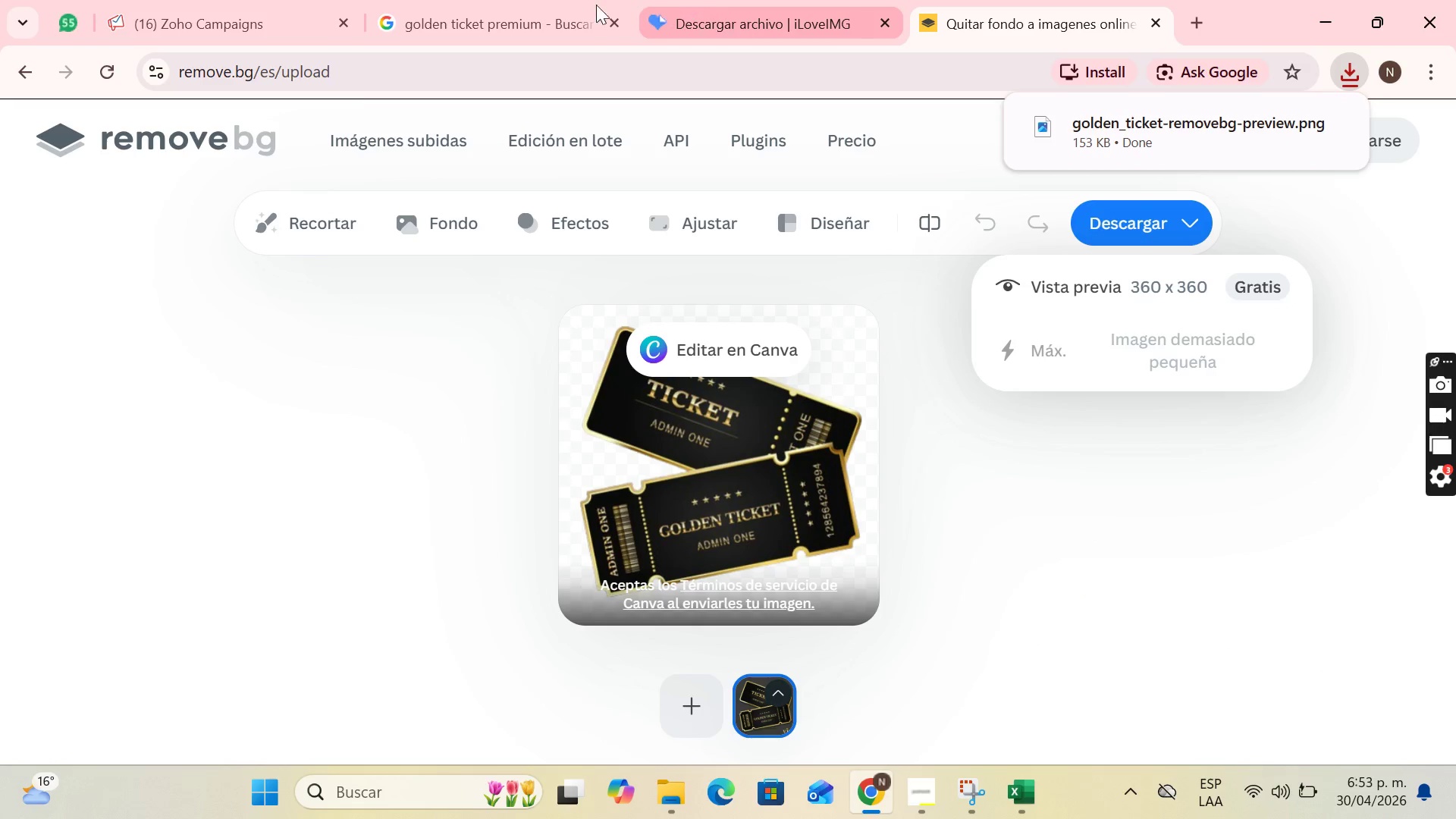 
left_click([209, 11])
 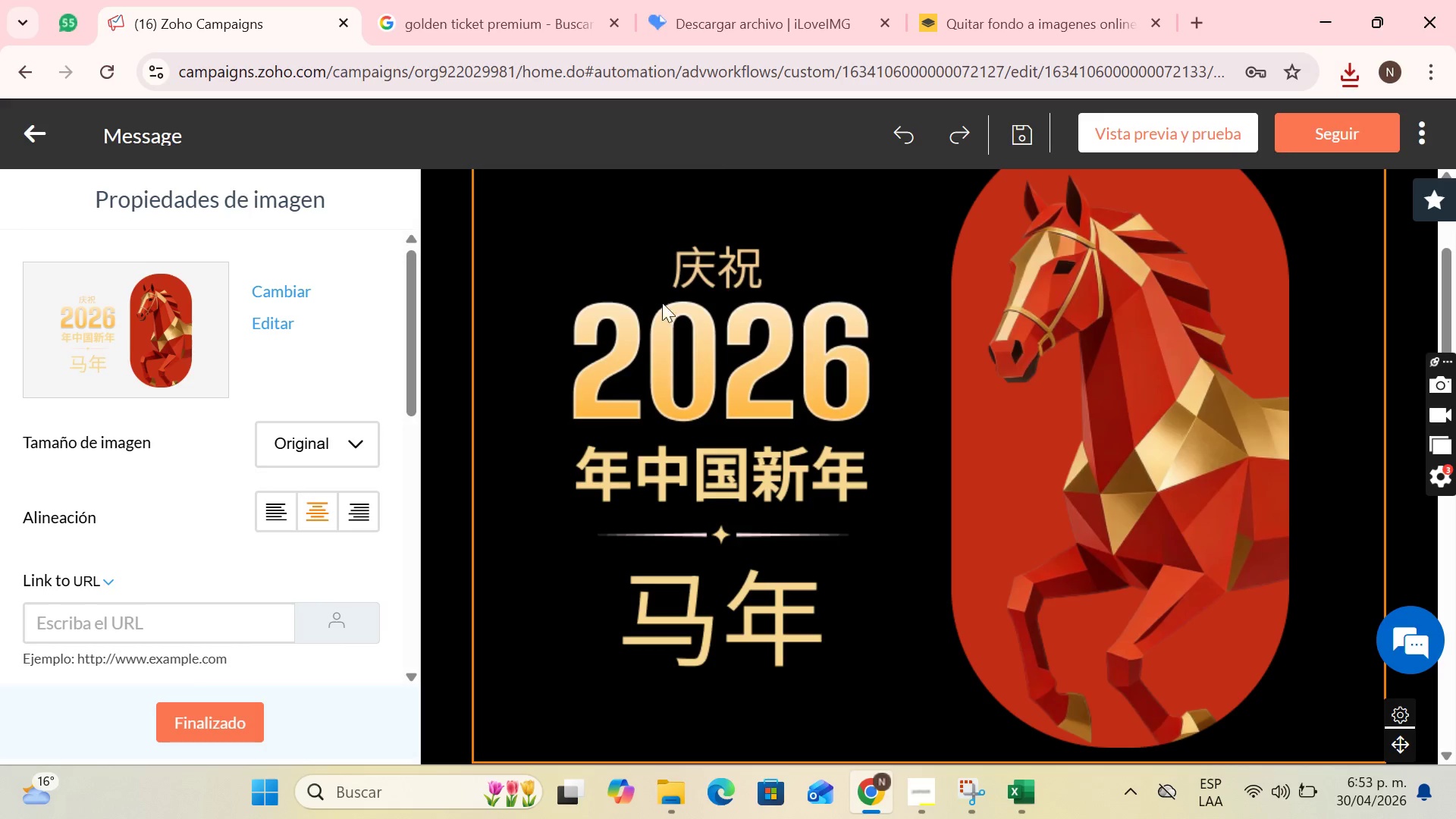 
scroll: coordinate [613, 353], scroll_direction: up, amount: 2.0
 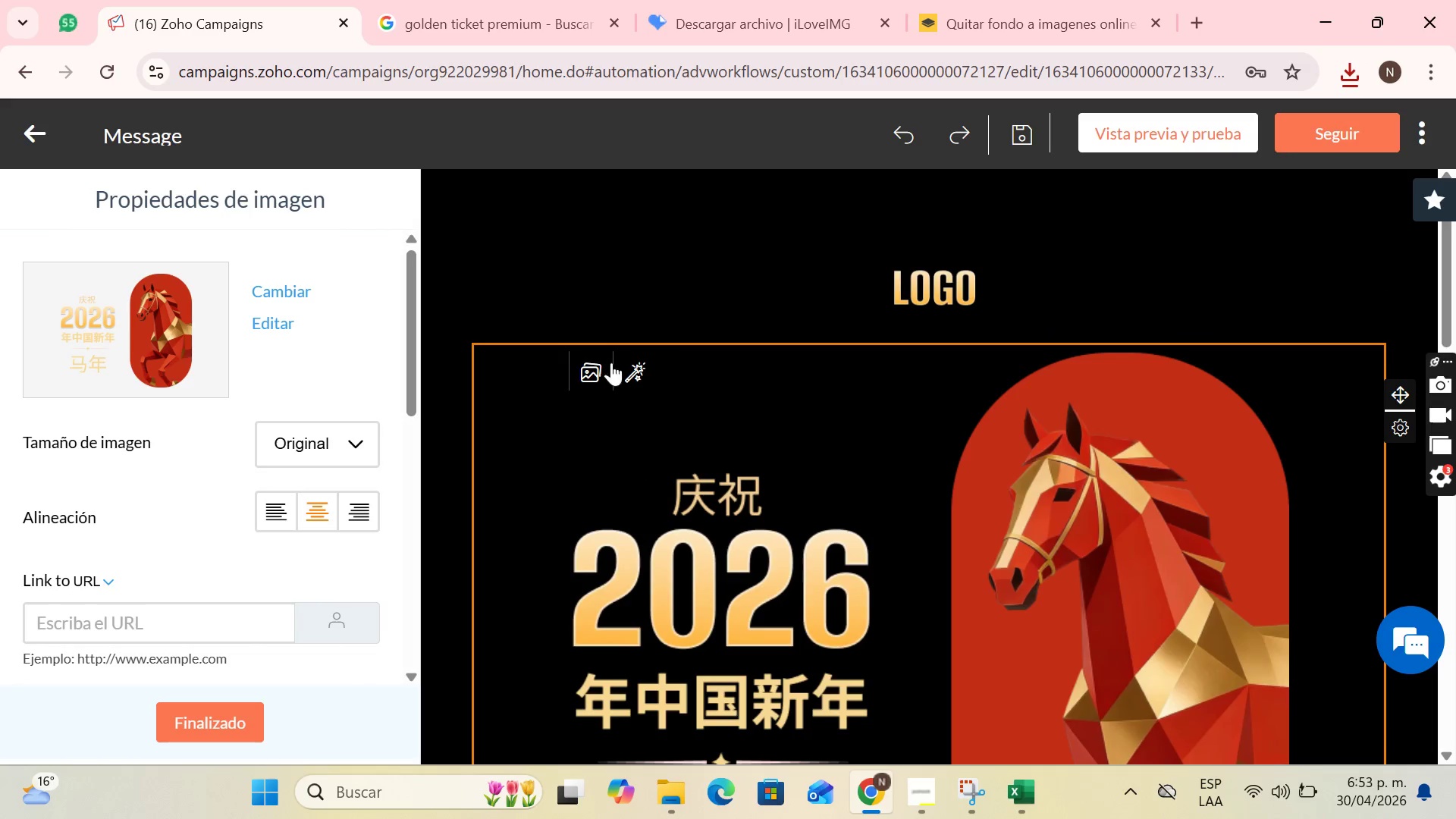 
left_click([597, 374])
 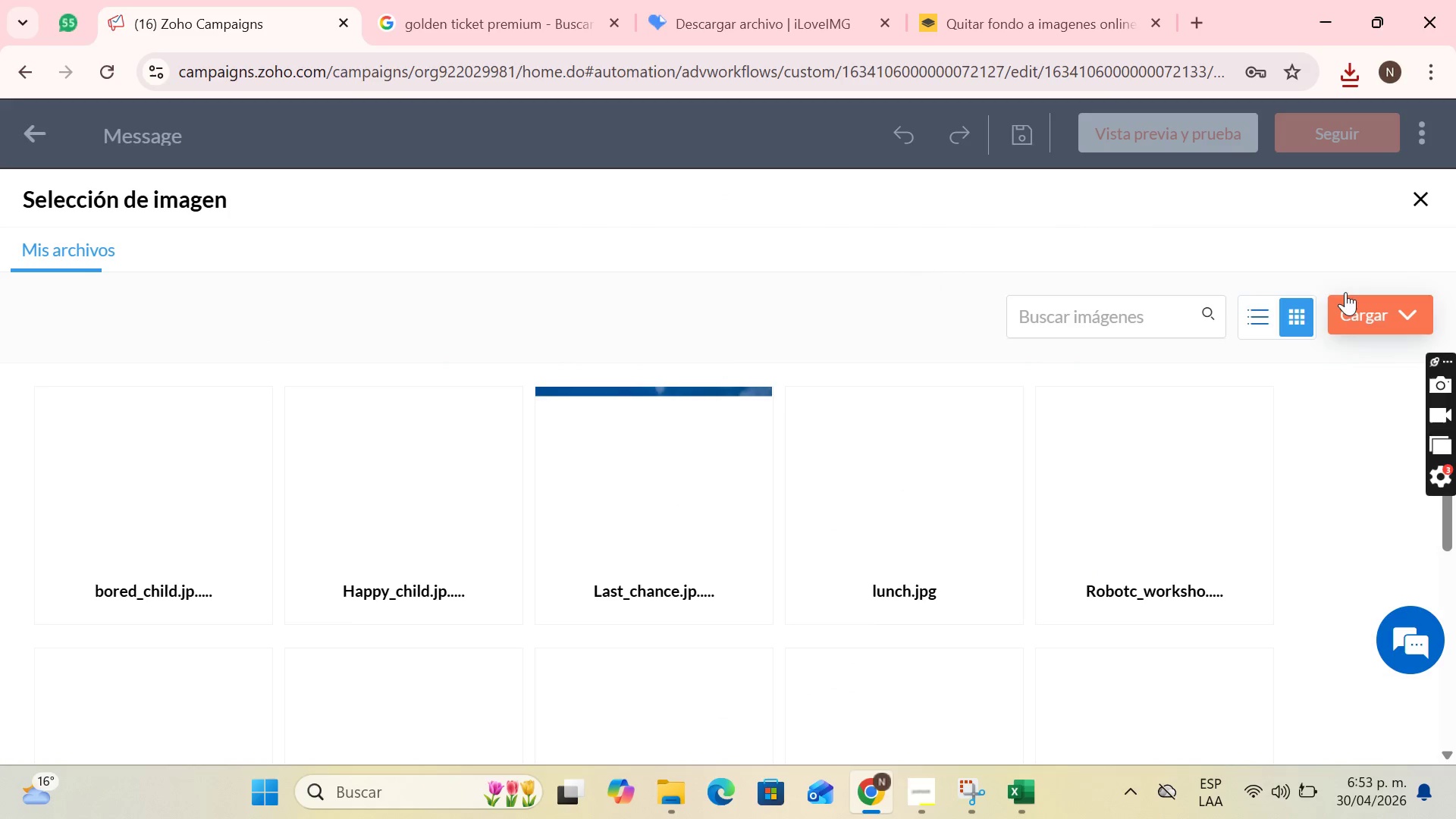 
left_click([1365, 305])
 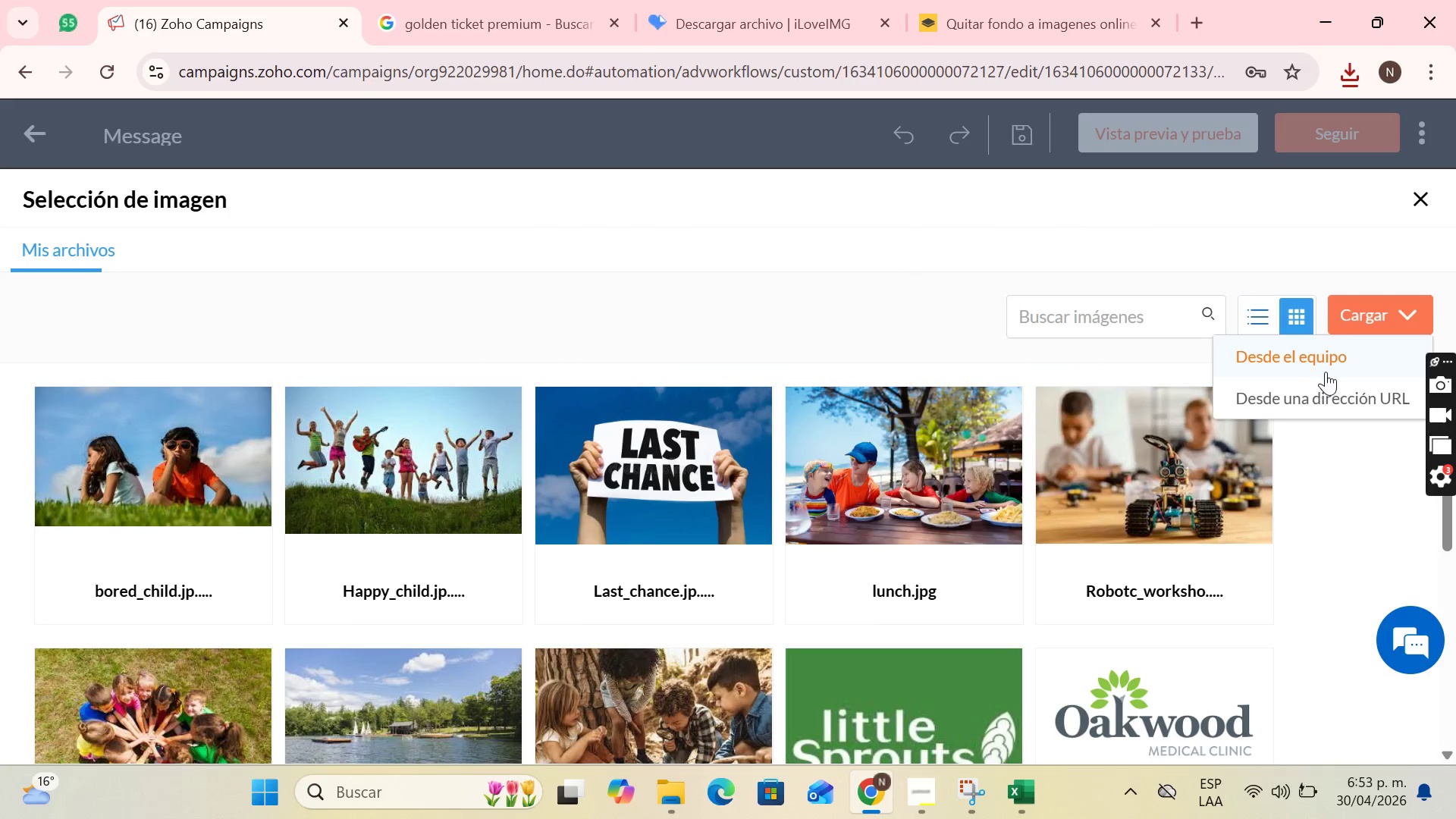 
left_click([1326, 365])
 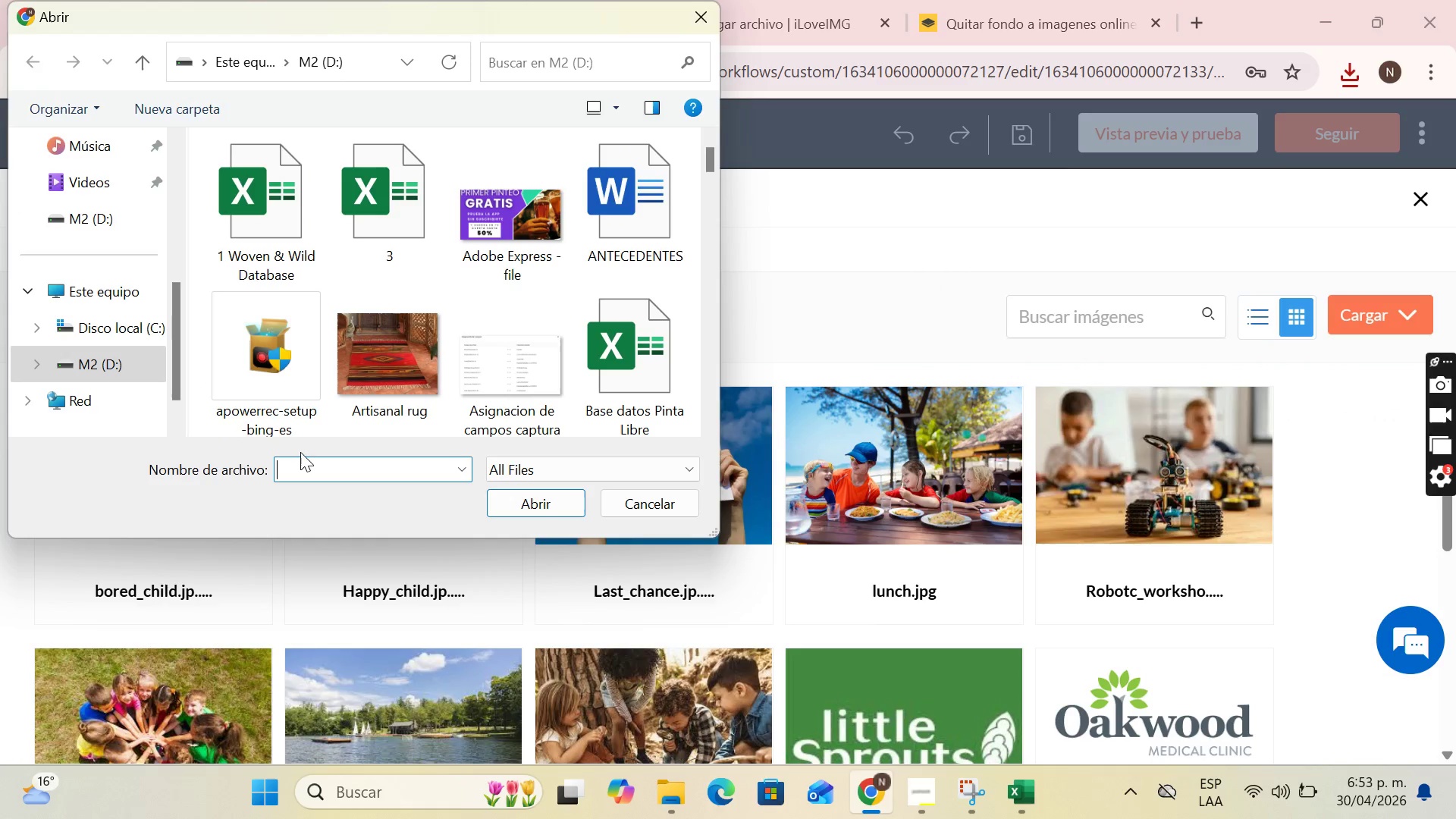 
key(G)
 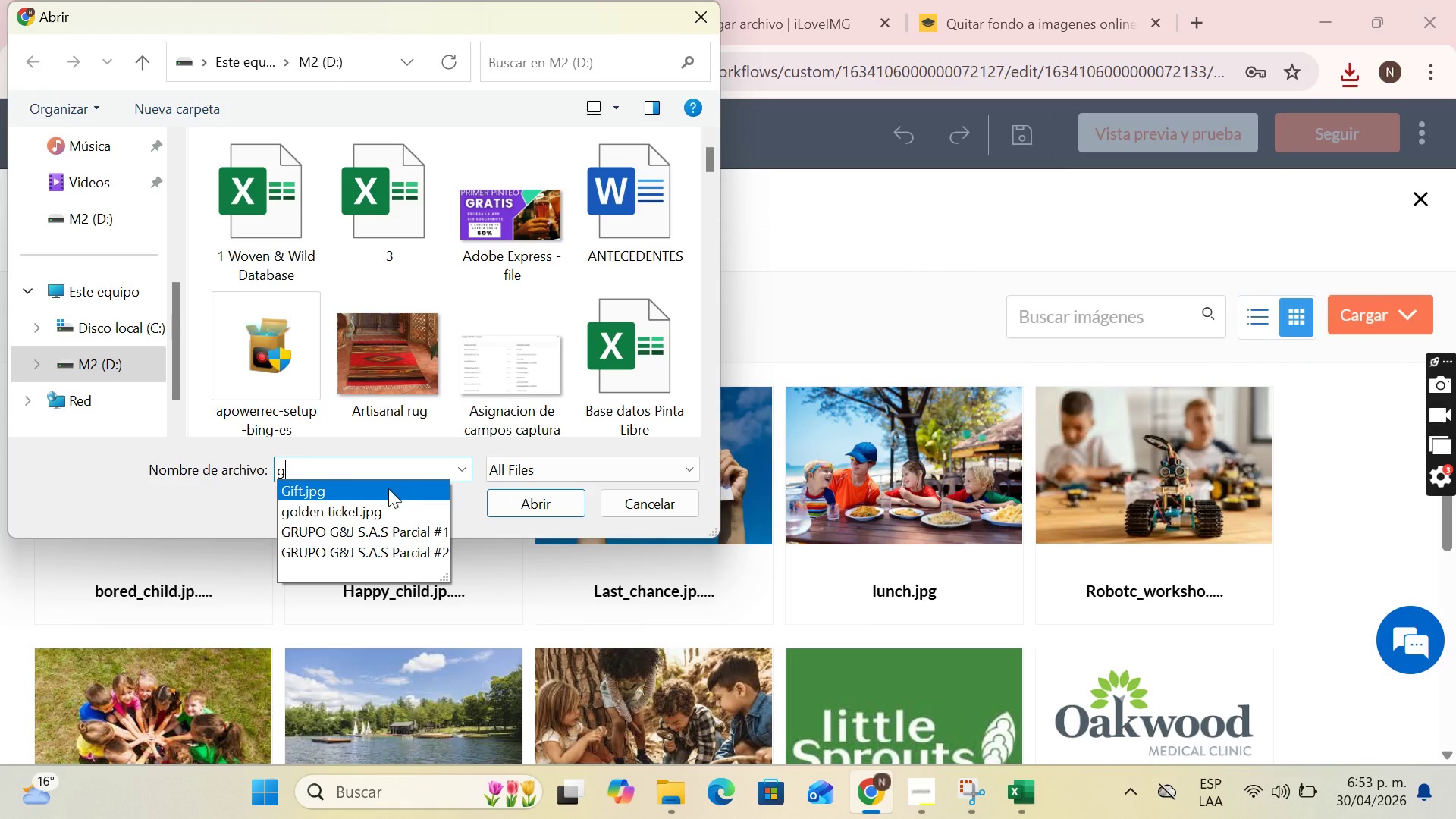 
scroll: coordinate [86, 249], scroll_direction: up, amount: 4.0
 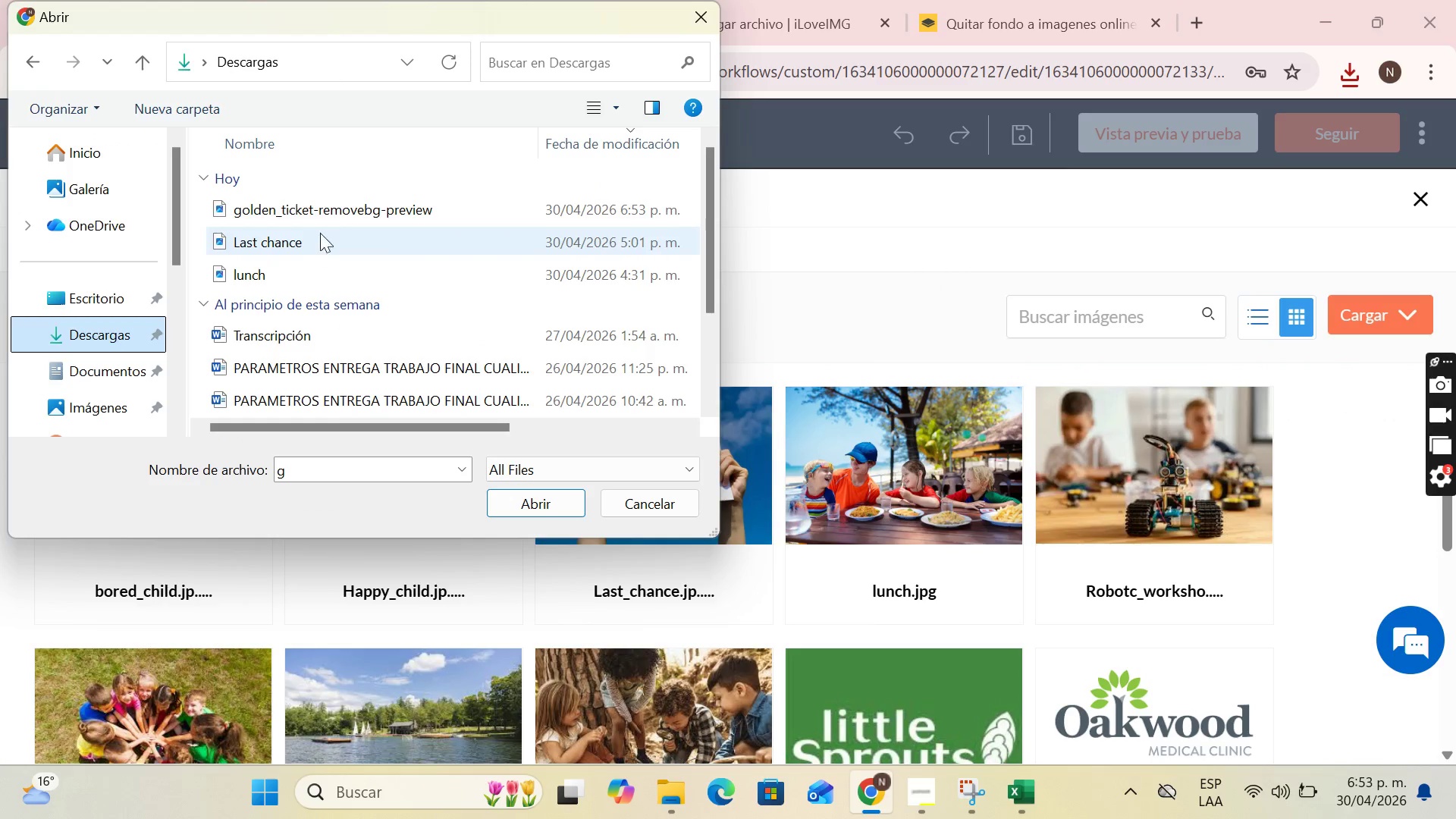 
left_click([328, 212])
 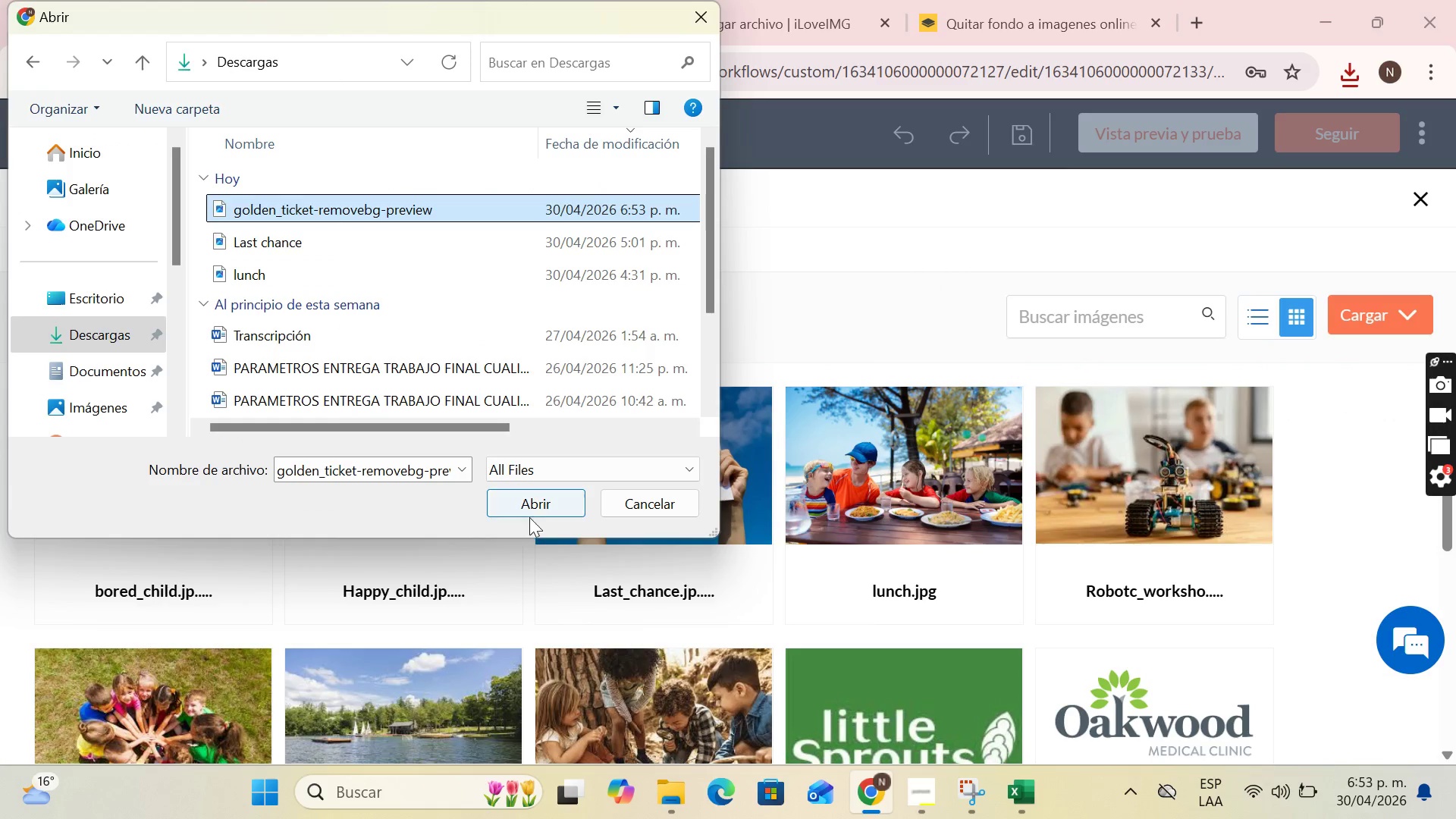 
left_click([530, 502])
 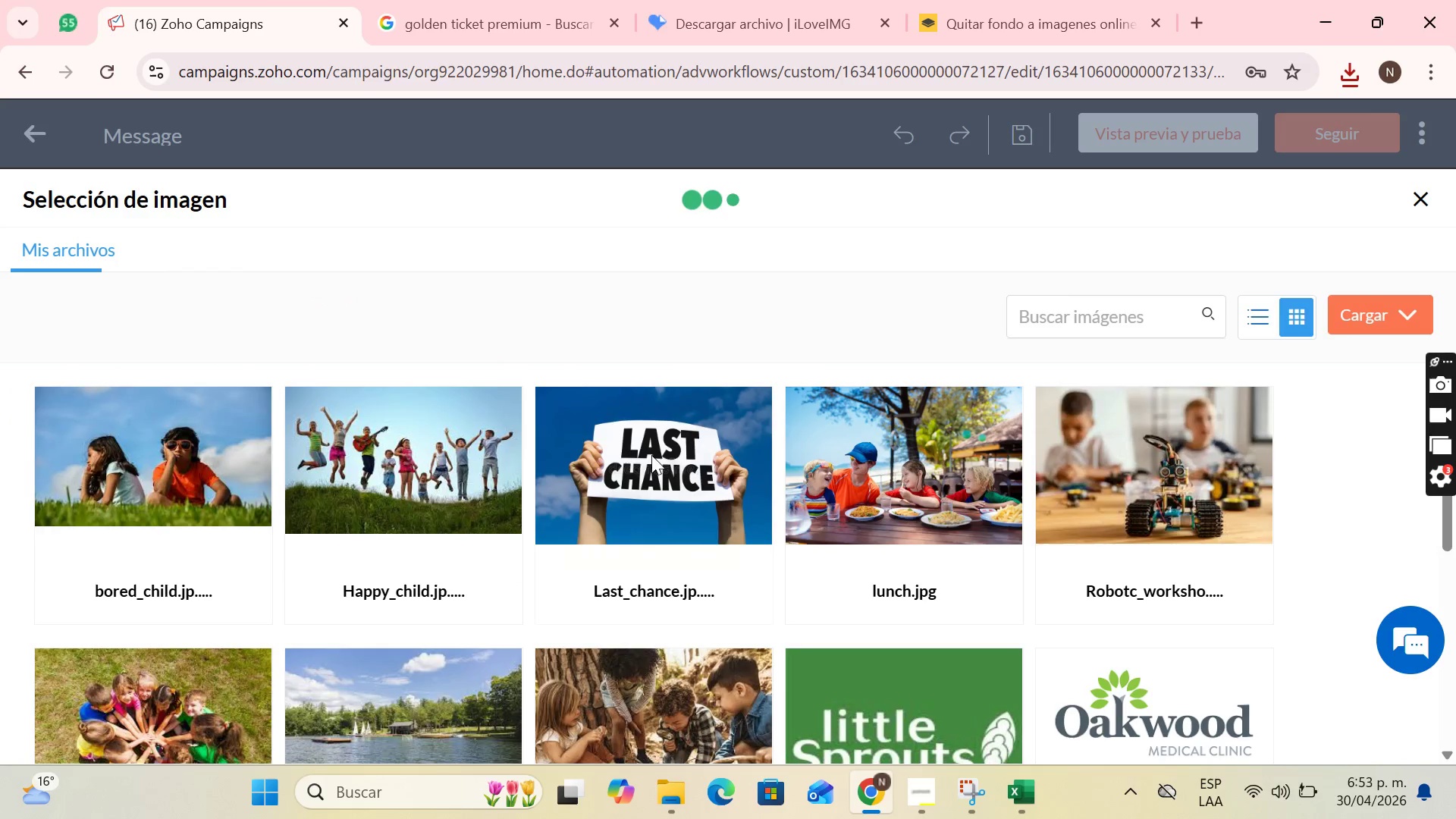 
mouse_move([634, 457])
 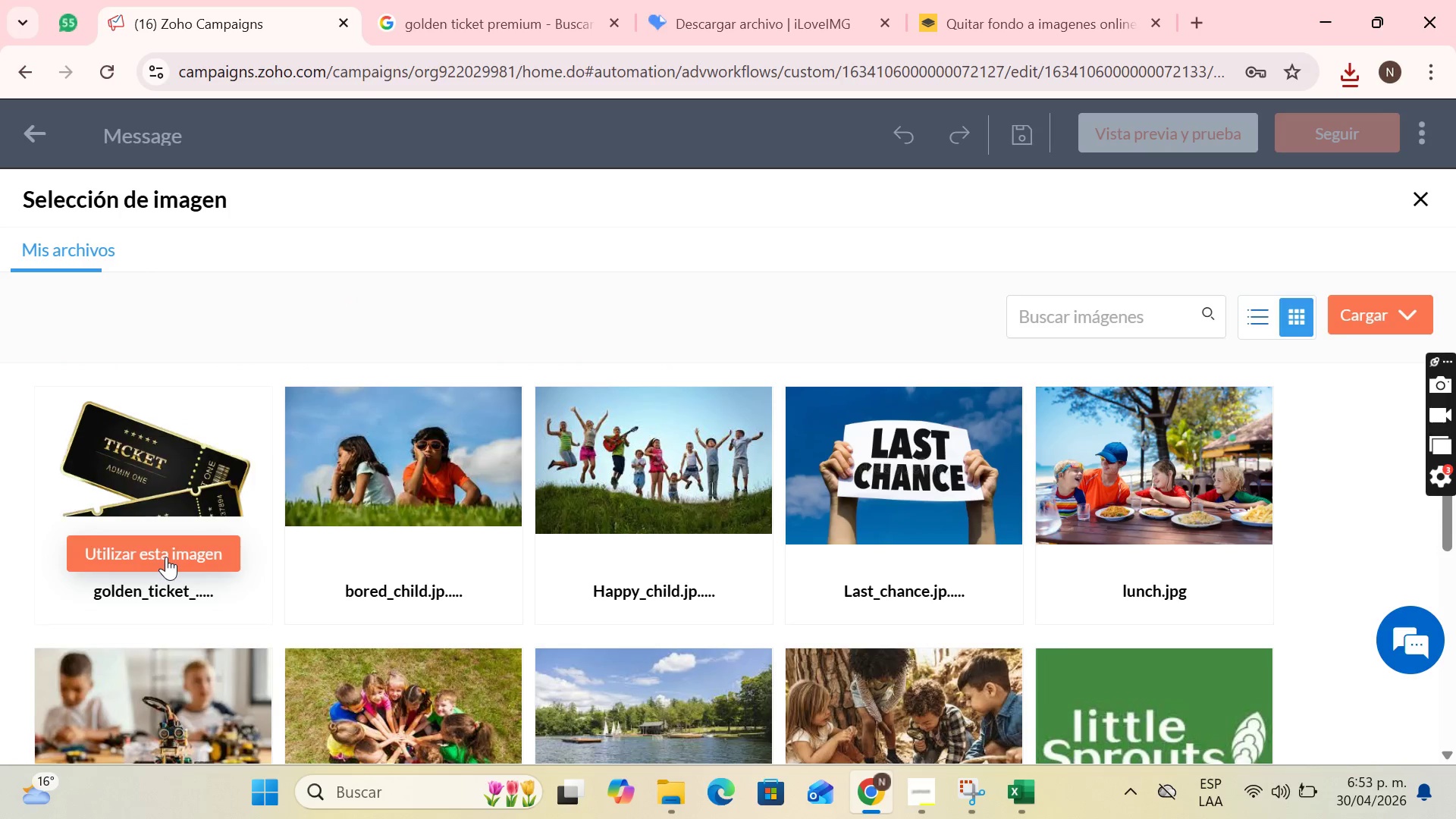 
left_click([166, 557])
 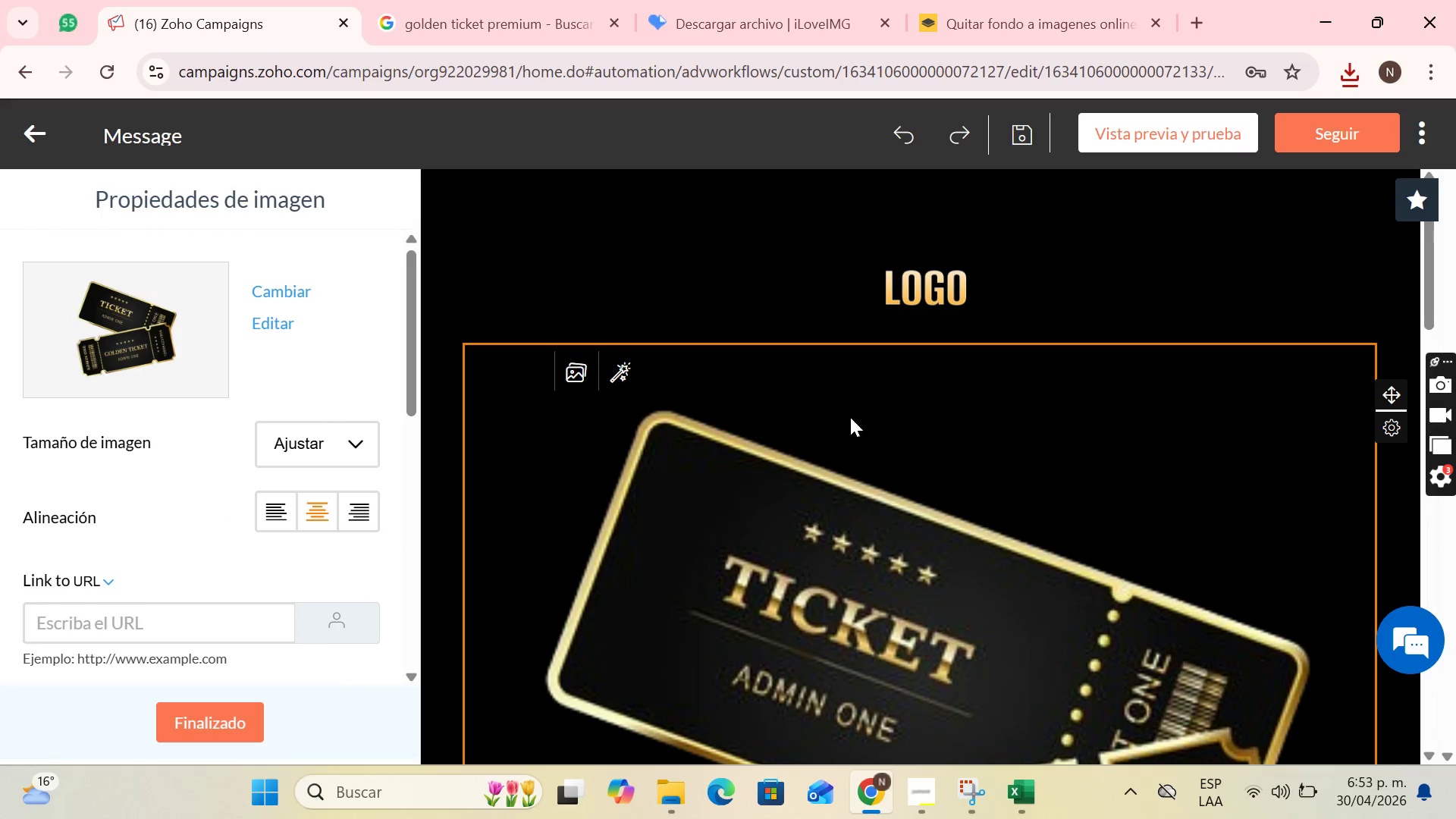 
scroll: coordinate [943, 403], scroll_direction: down, amount: 4.0
 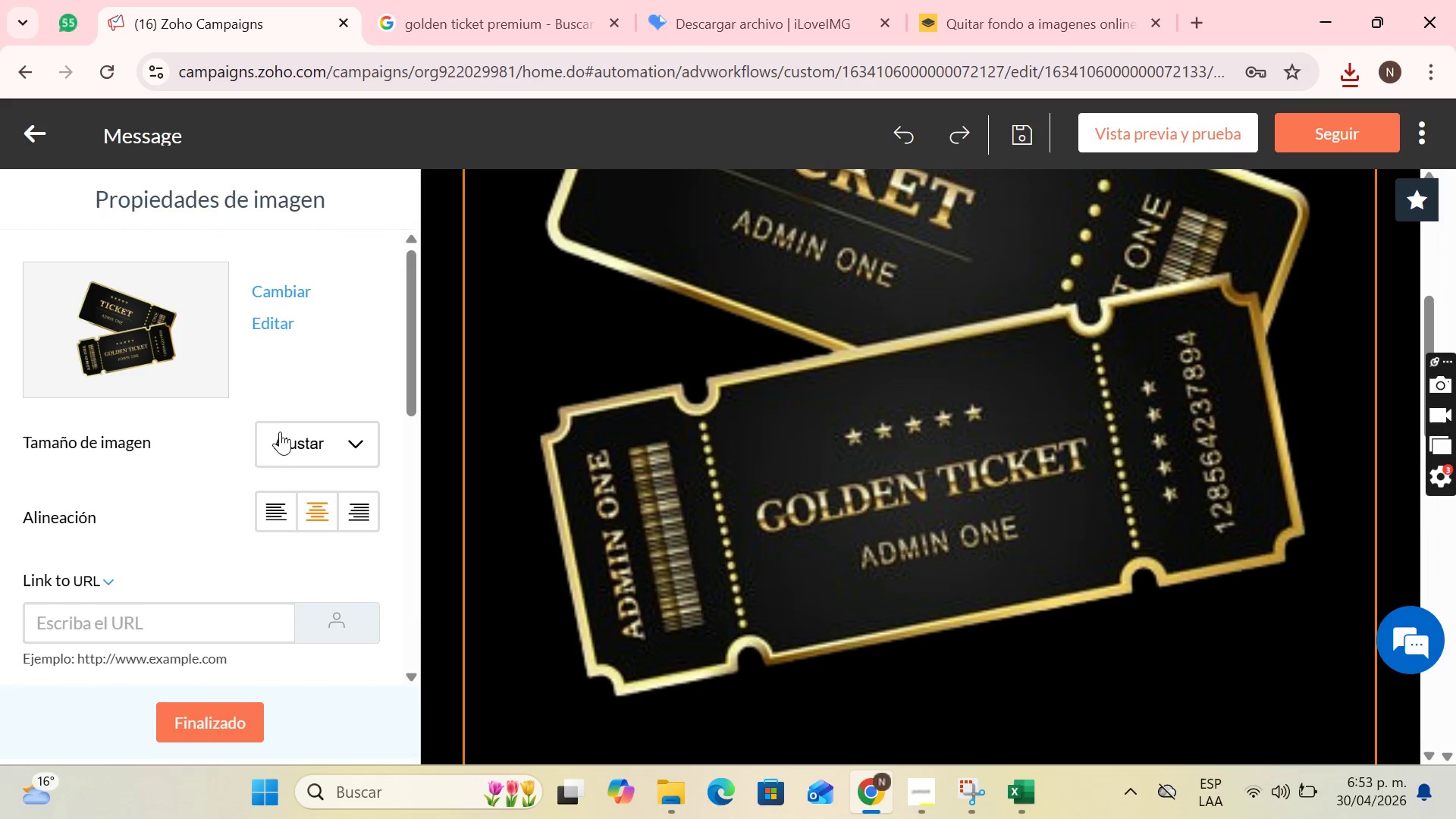 
left_click([282, 435])
 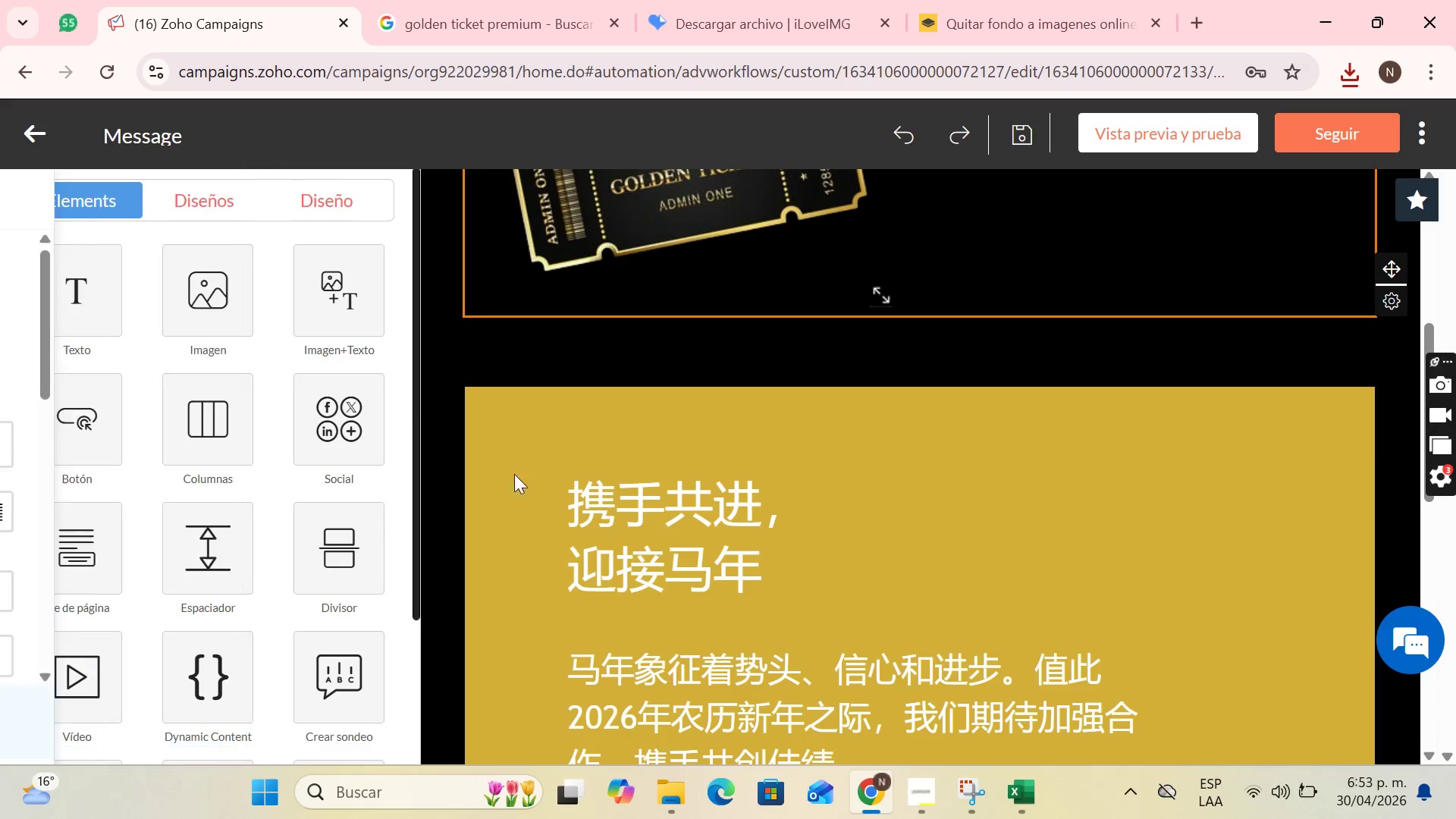 
scroll: coordinate [823, 381], scroll_direction: up, amount: 2.0
 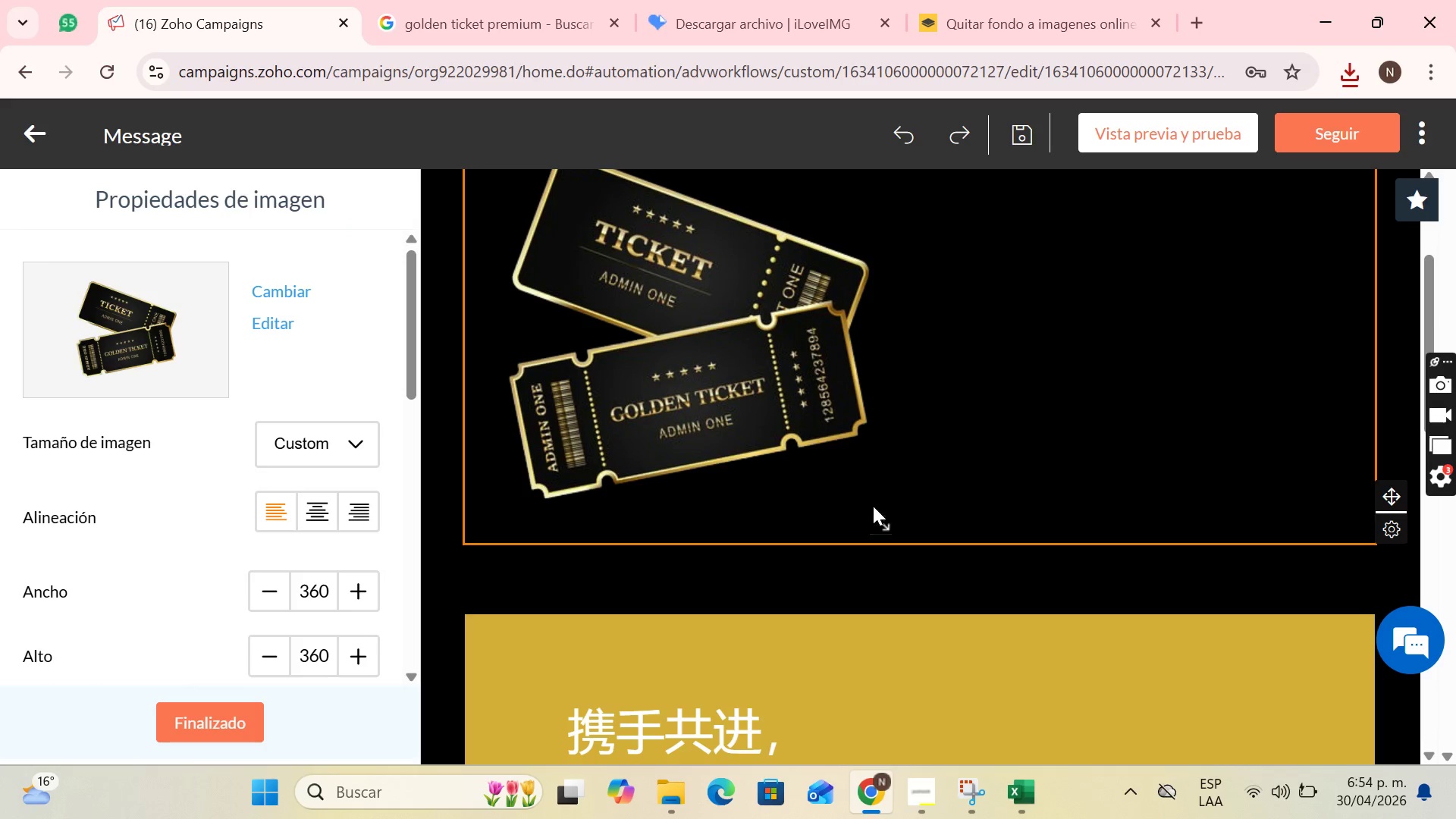 
left_click_drag(start_coordinate=[889, 522], to_coordinate=[909, 582])
 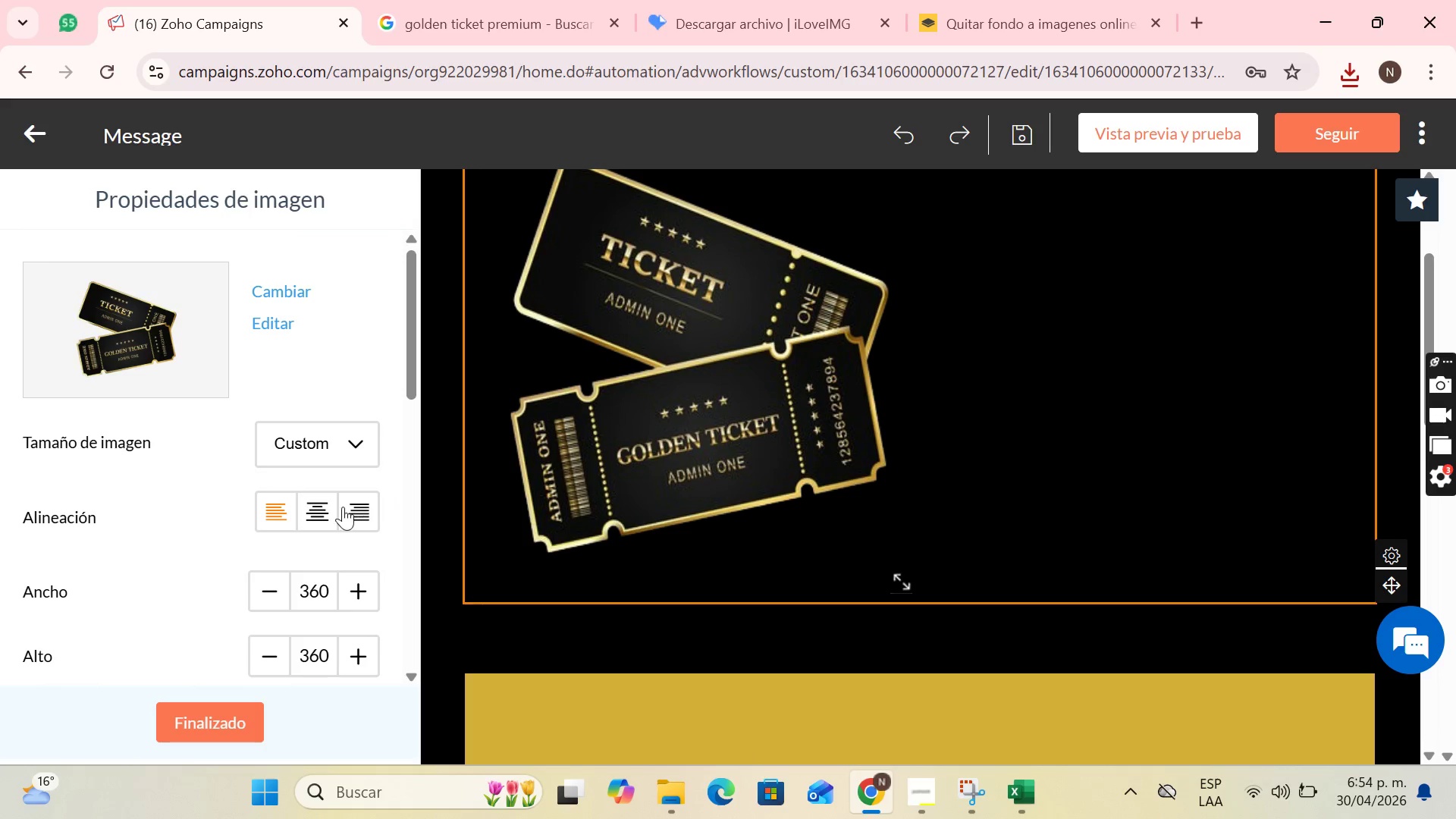 
left_click([321, 510])
 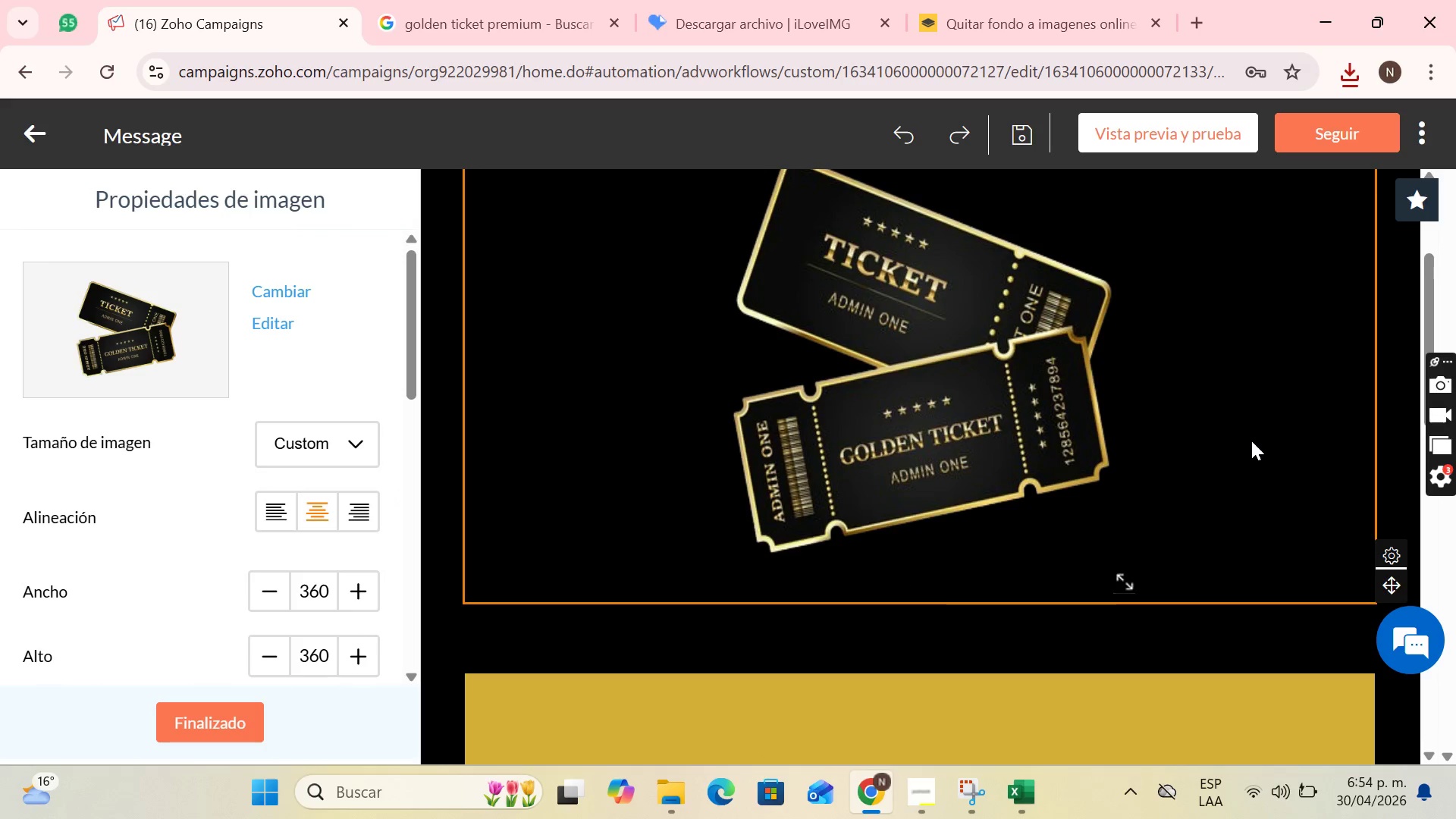 
scroll: coordinate [1199, 445], scroll_direction: up, amount: 1.0
 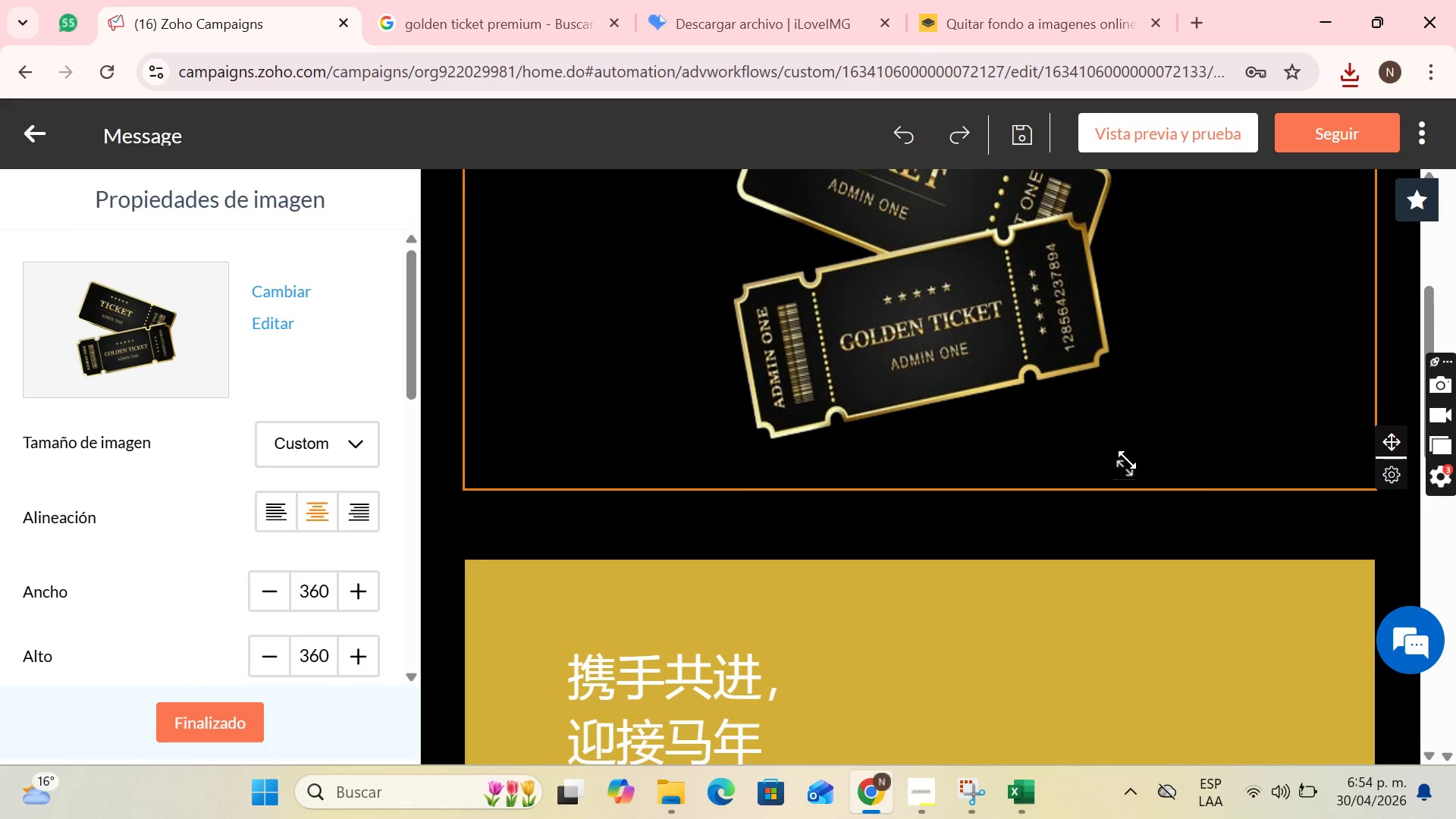 
left_click_drag(start_coordinate=[1127, 463], to_coordinate=[1260, 622])
 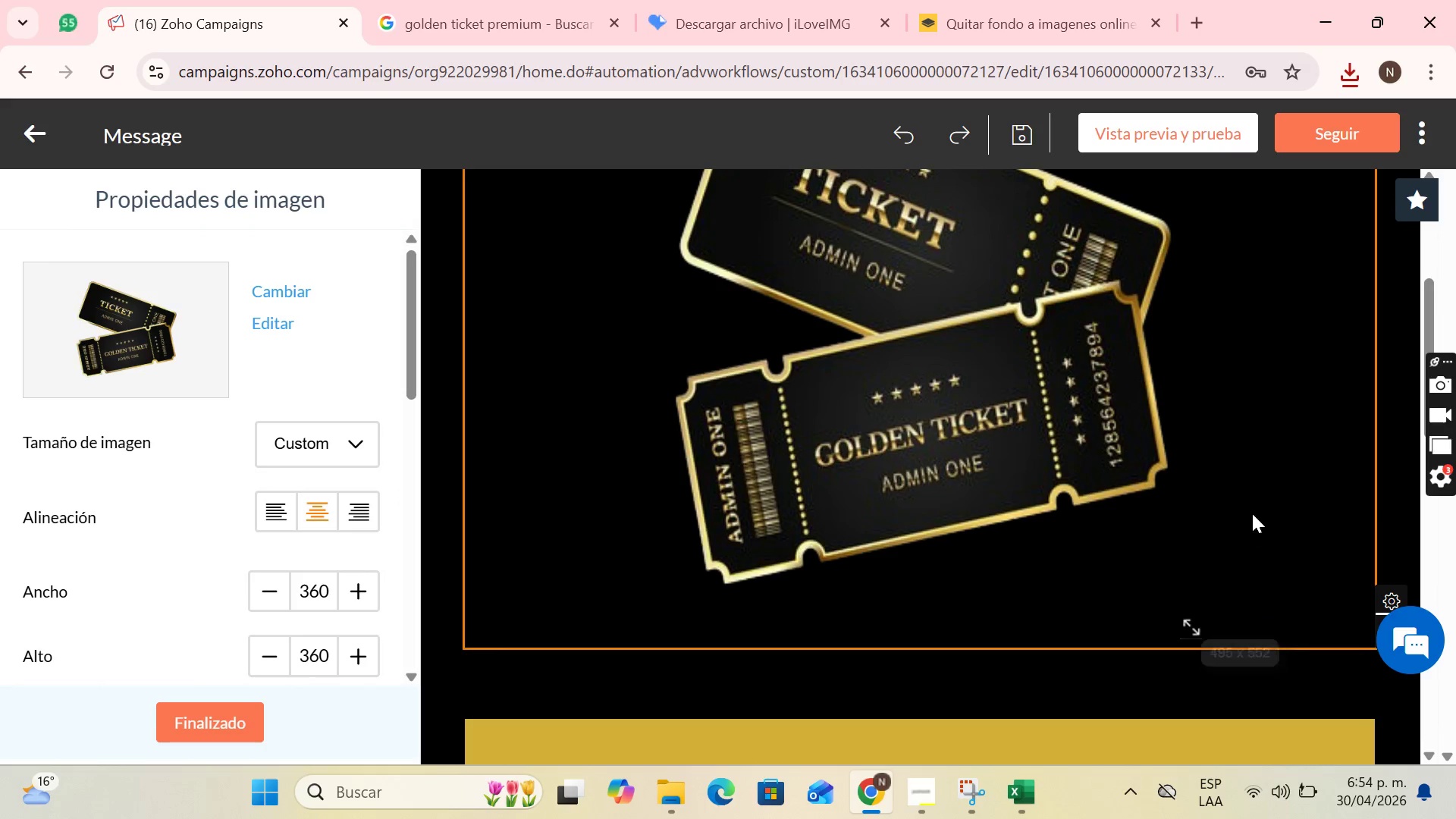 
scroll: coordinate [1189, 495], scroll_direction: up, amount: 3.0
 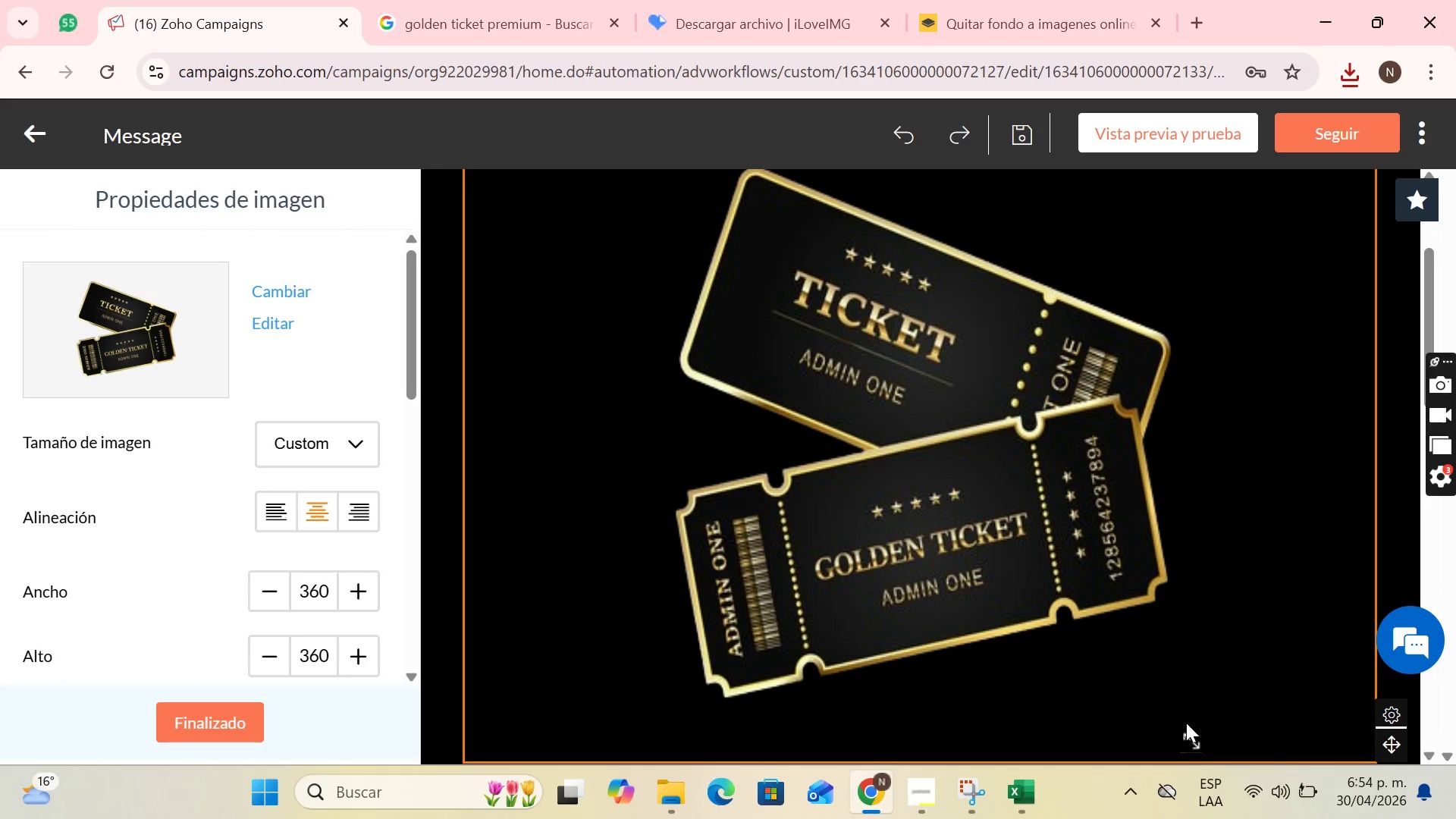 
scroll: coordinate [1068, 481], scroll_direction: down, amount: 6.0
 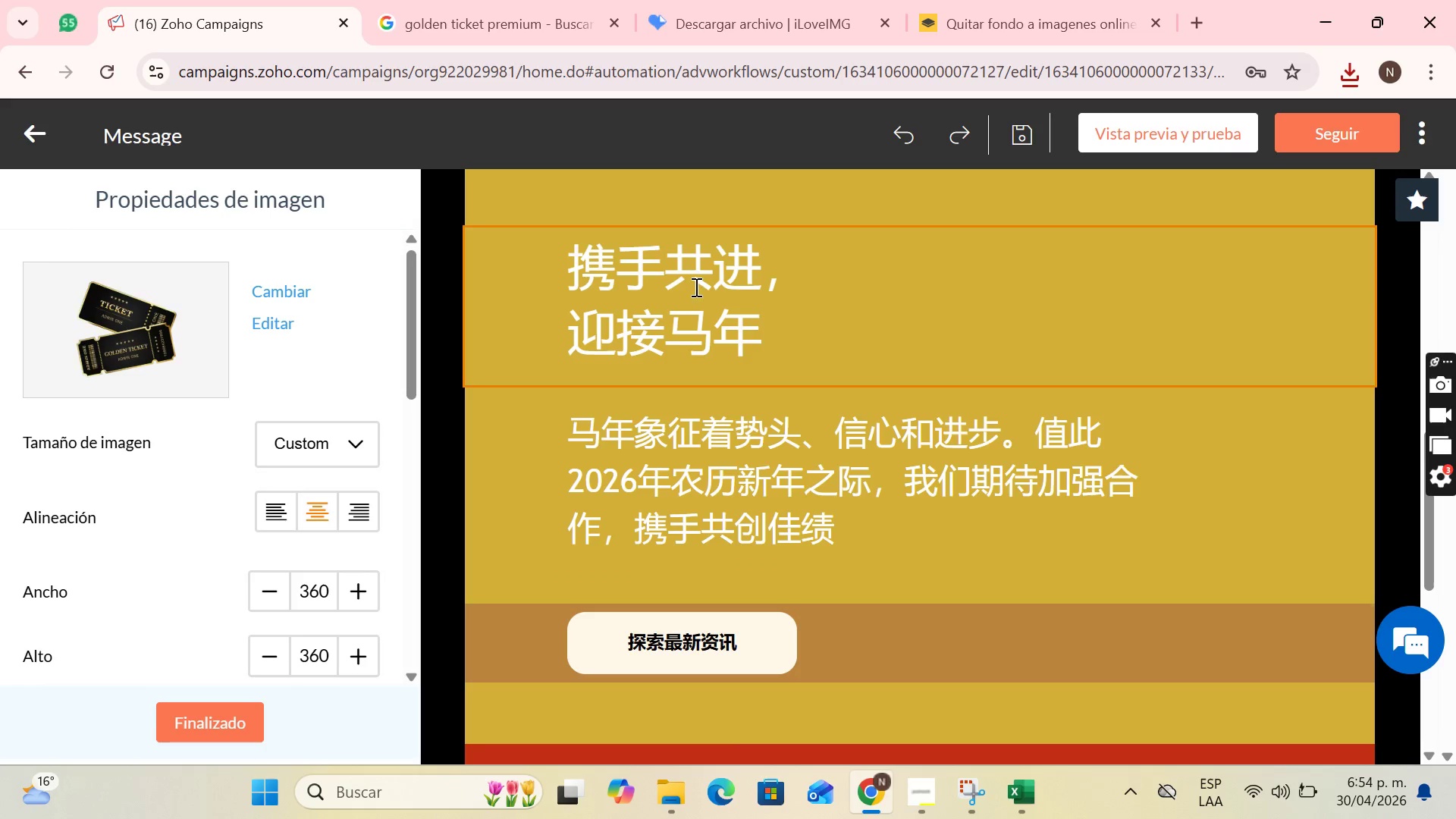 
left_click([1257, 310])
 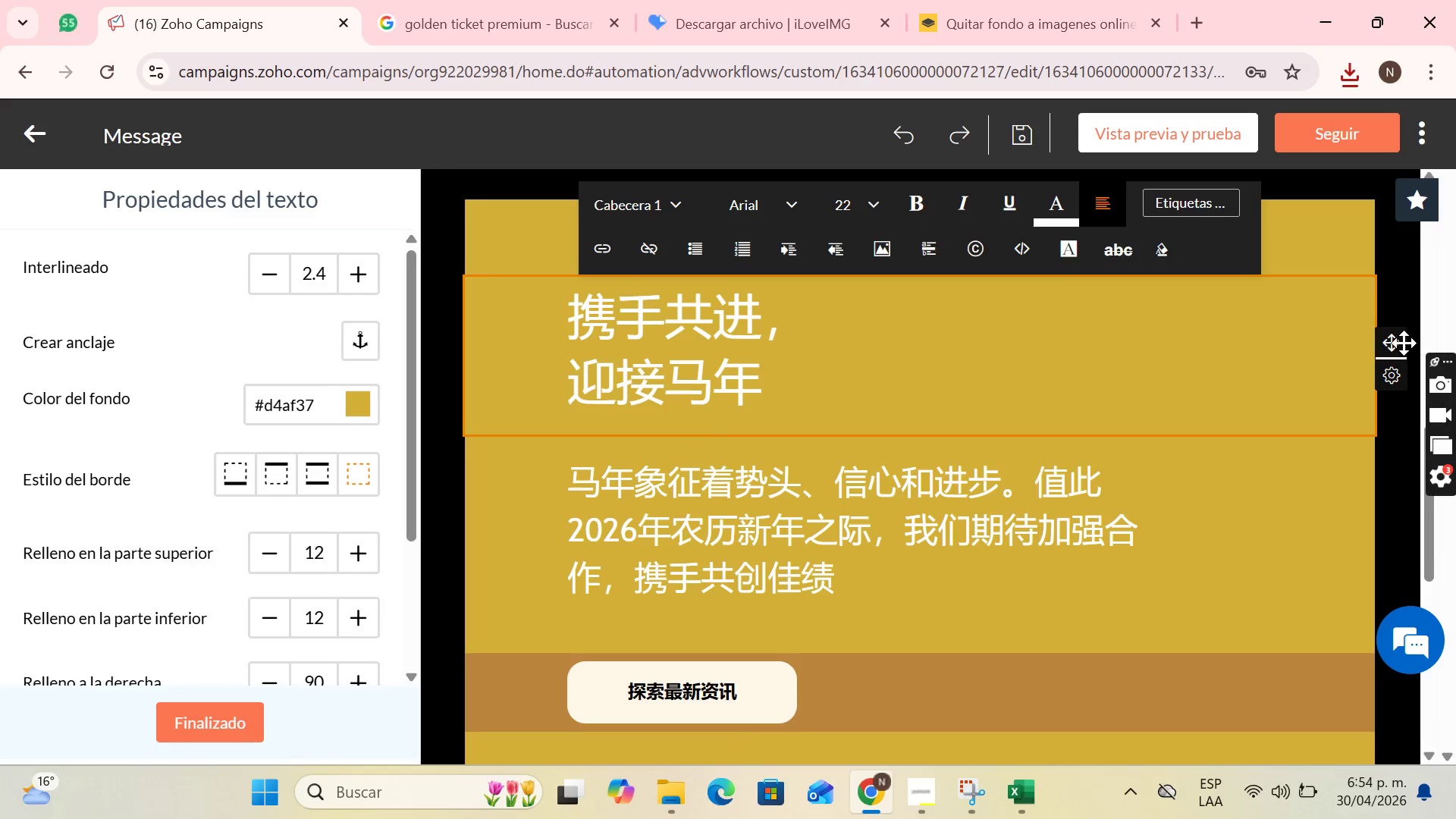 
left_click_drag(start_coordinate=[1395, 343], to_coordinate=[959, 366])
 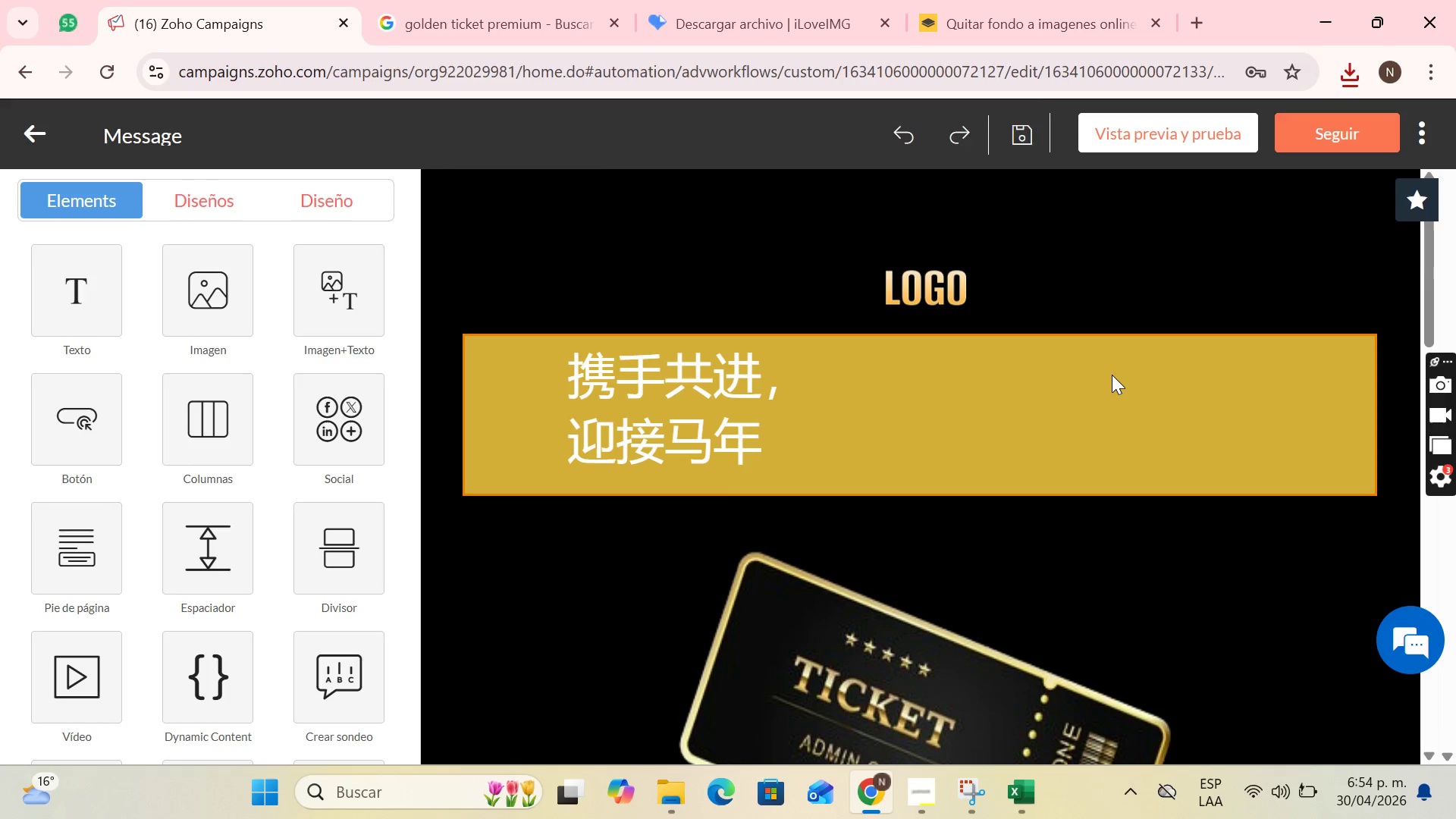 
scroll: coordinate [1112, 375], scroll_direction: up, amount: 2.0
 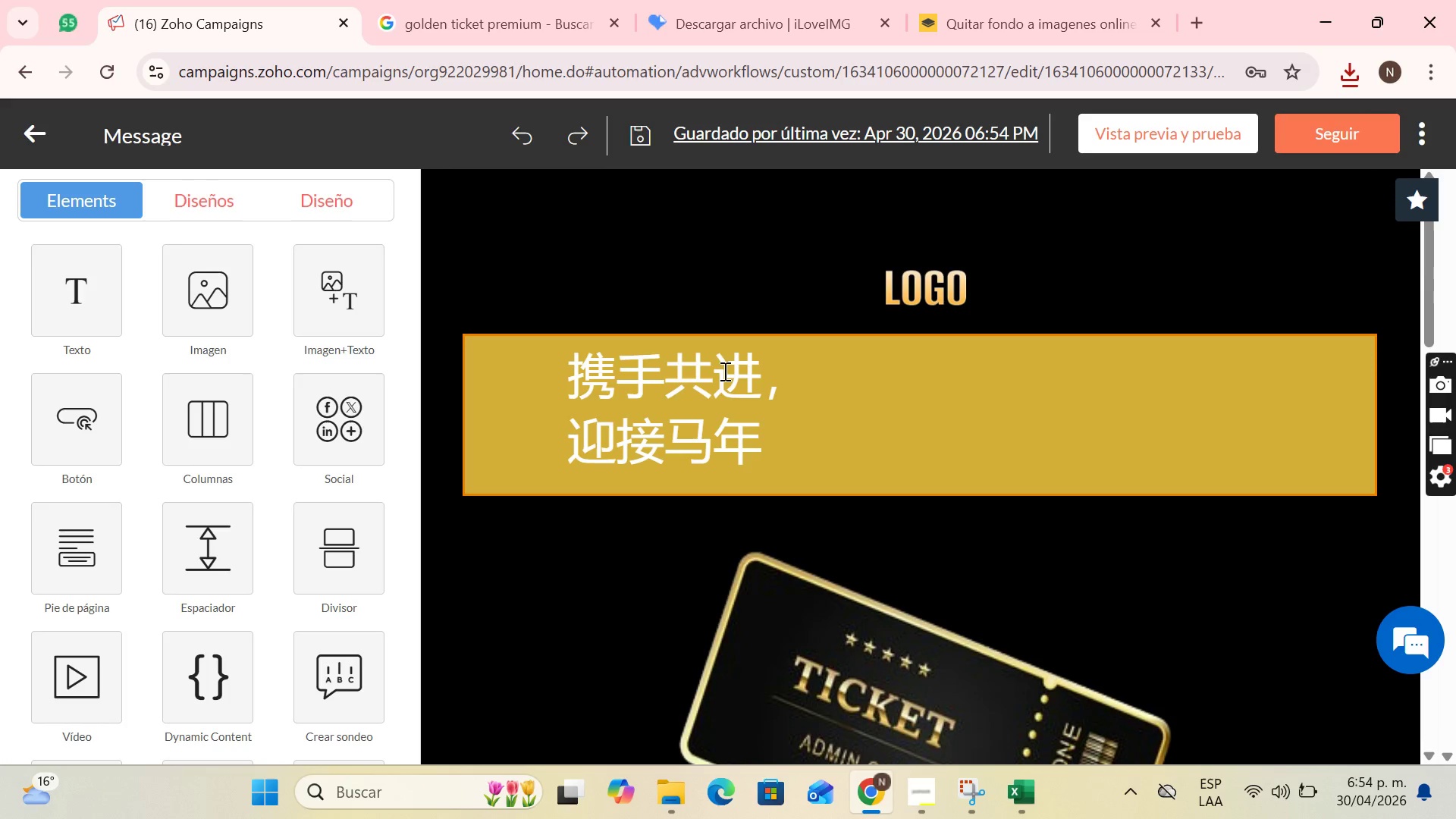 
left_click([846, 371])
 